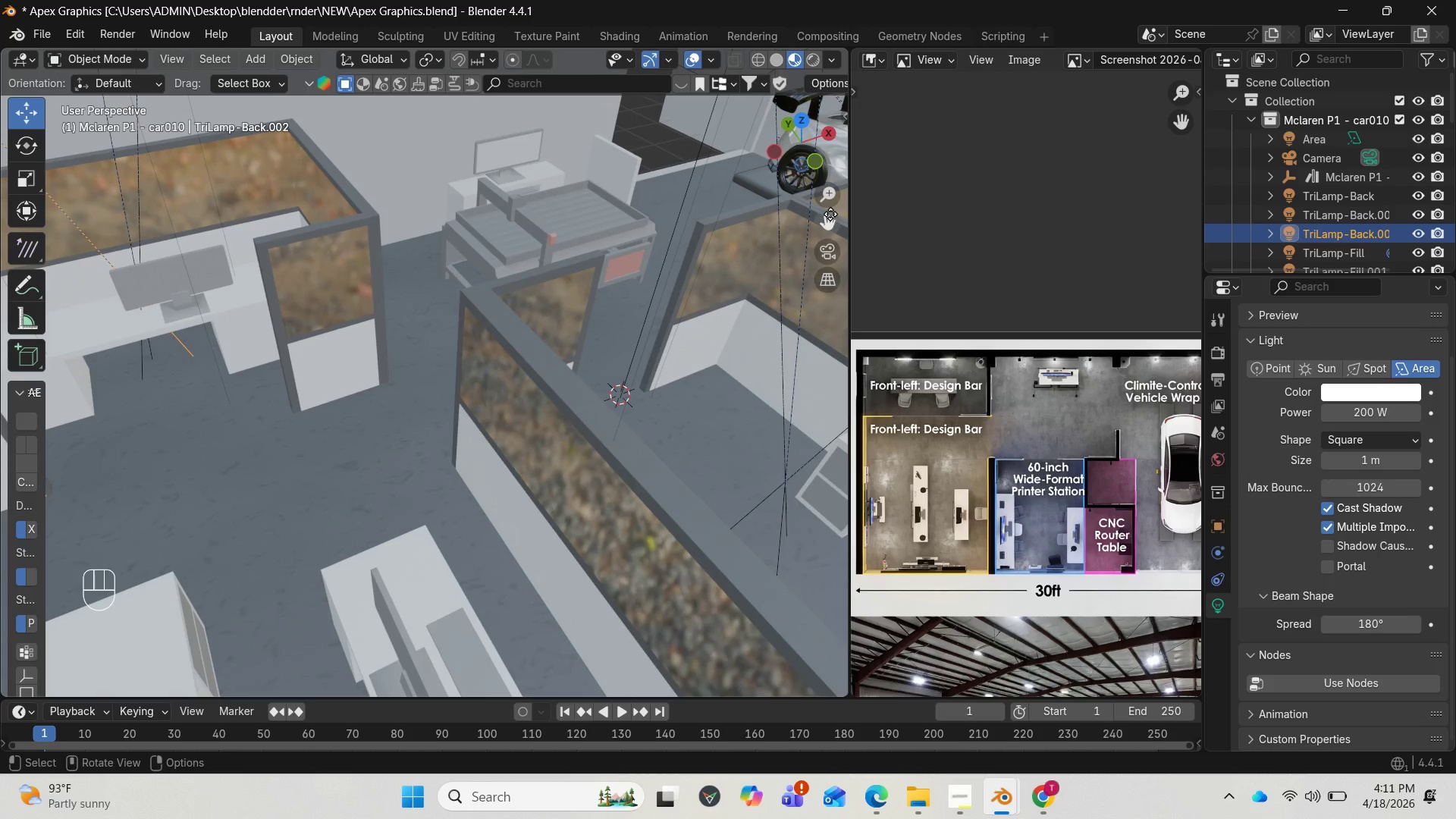 
left_click_drag(start_coordinate=[830, 217], to_coordinate=[145, 430])
 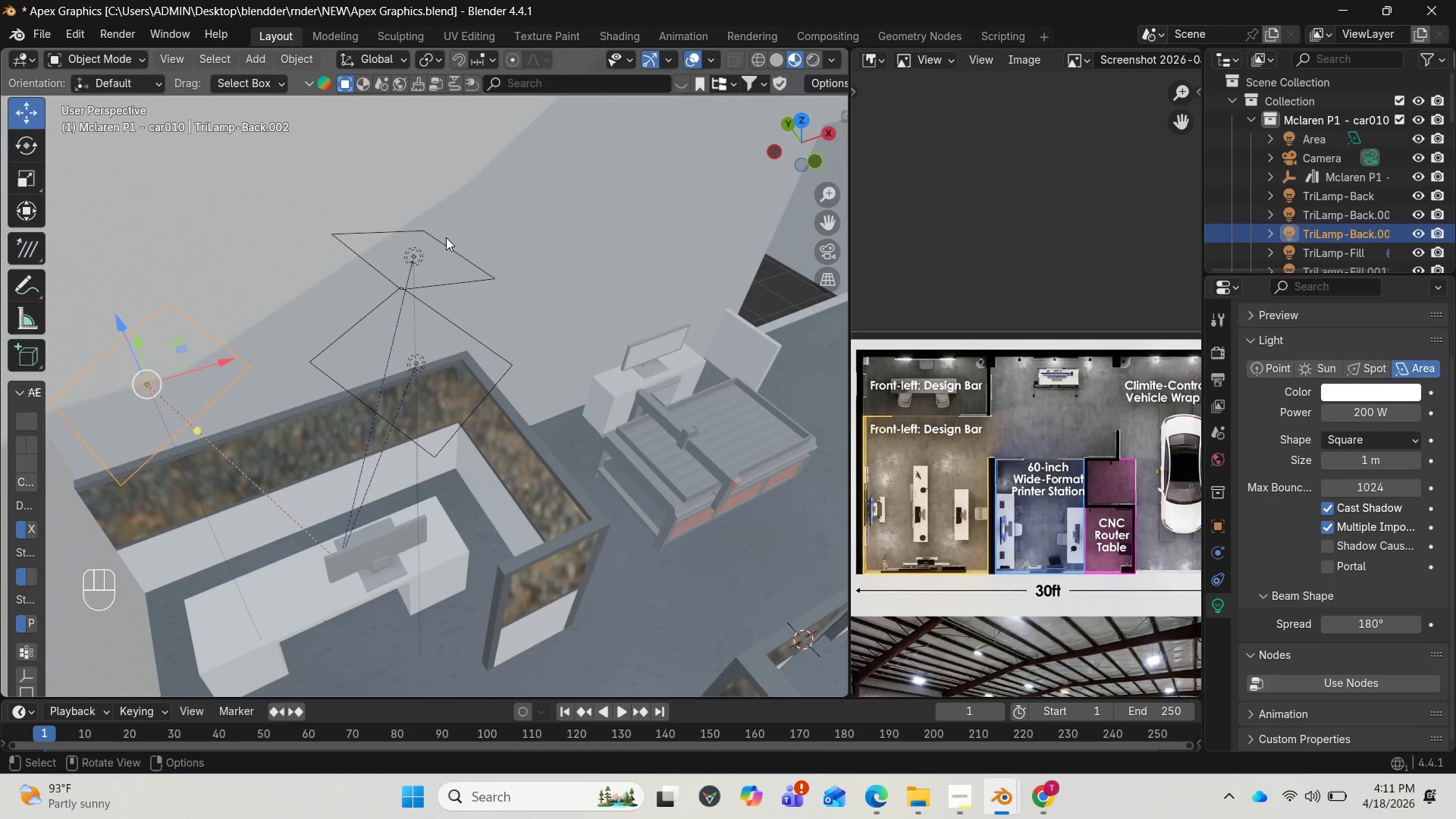 
left_click([441, 252])
 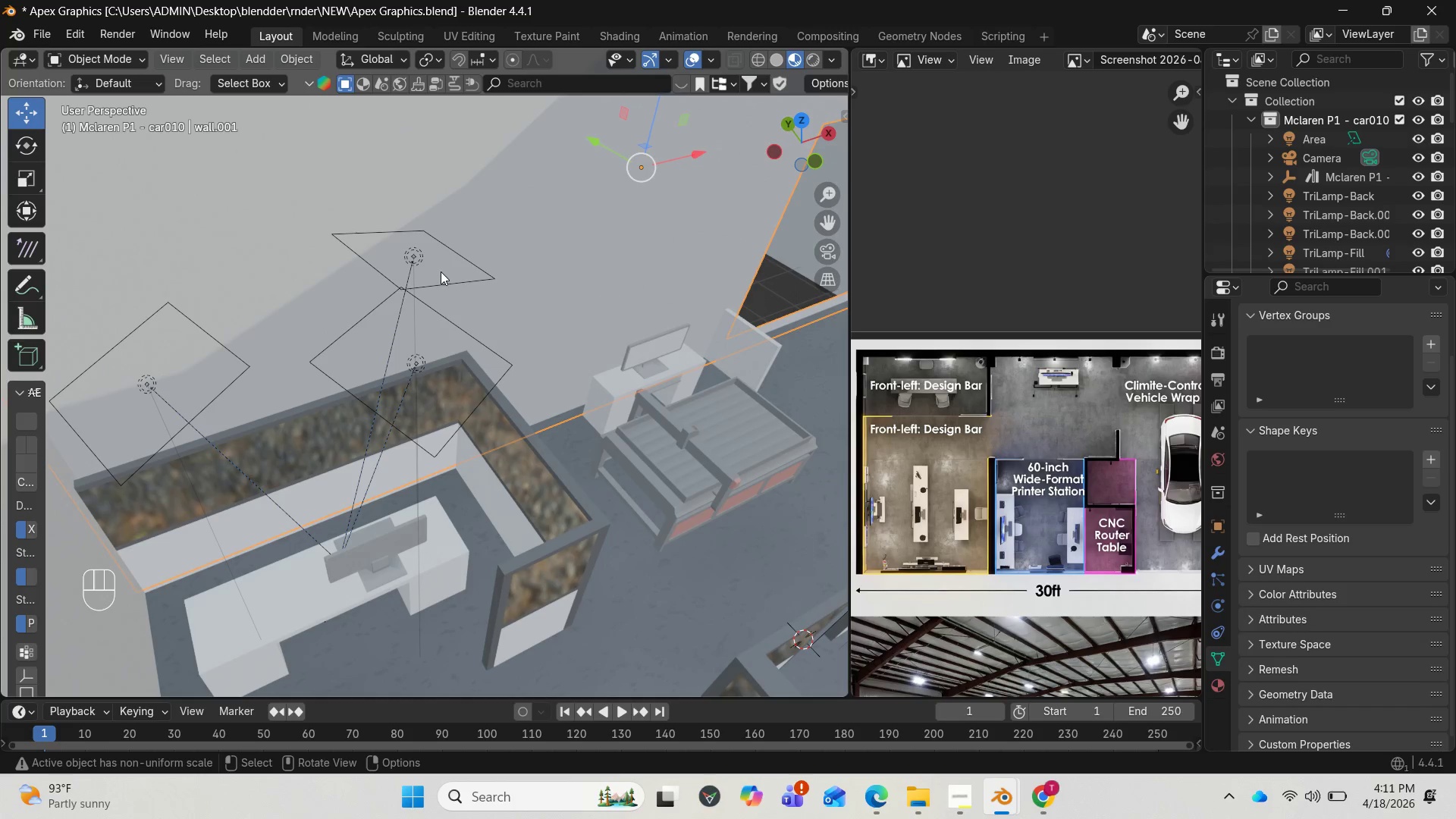 
left_click([441, 280])
 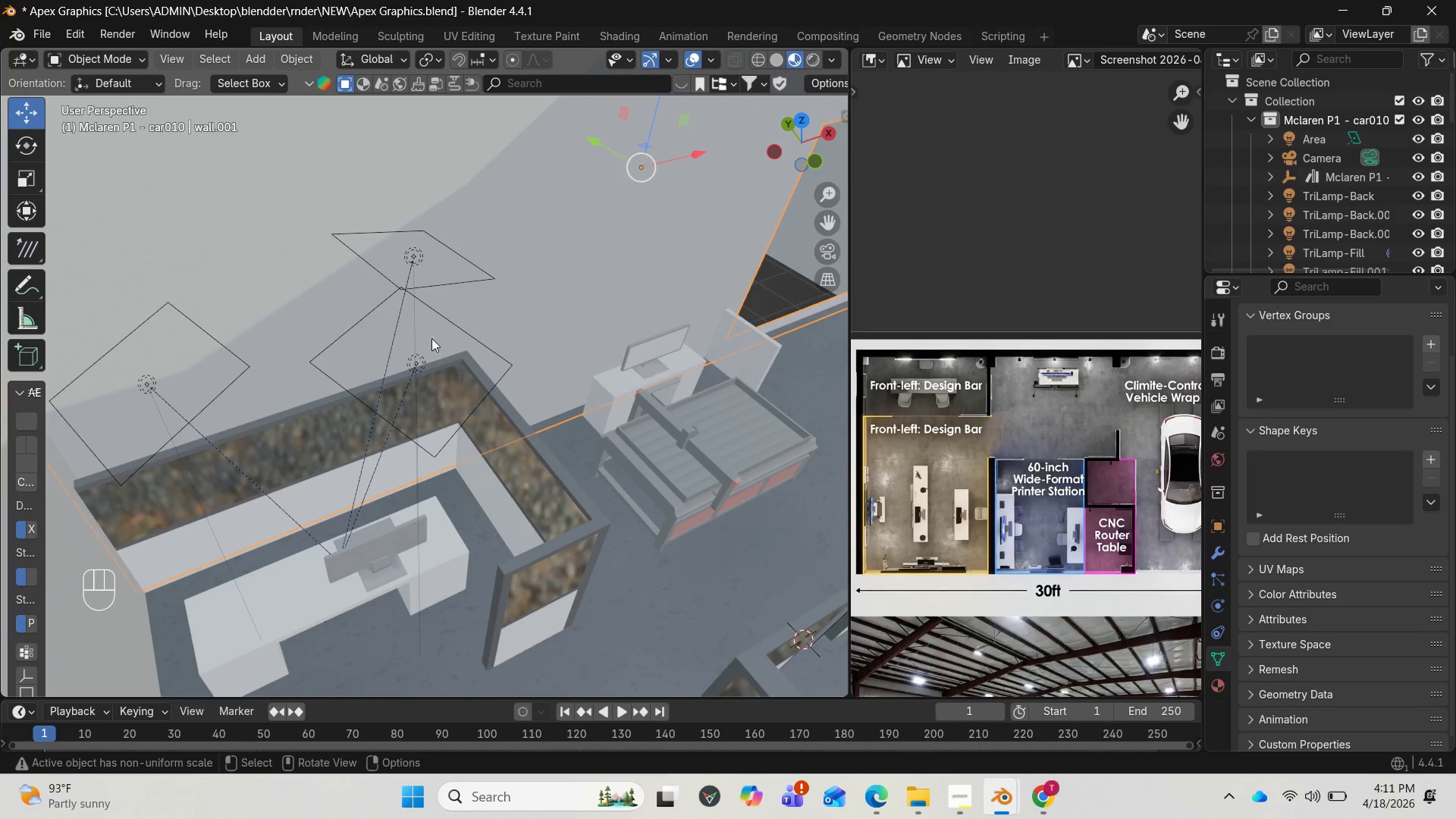 
left_click([422, 359])
 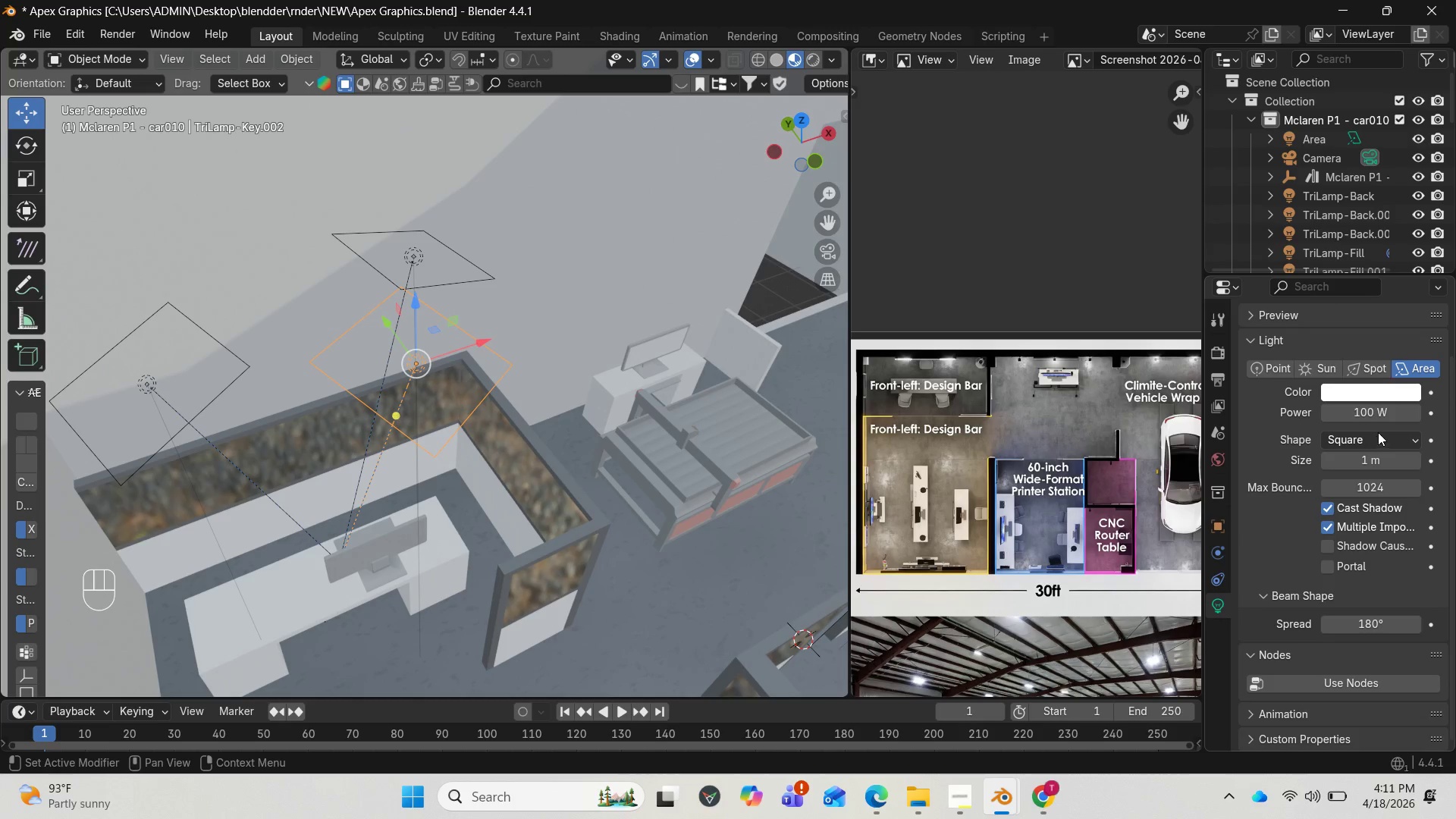 
left_click([1376, 417])
 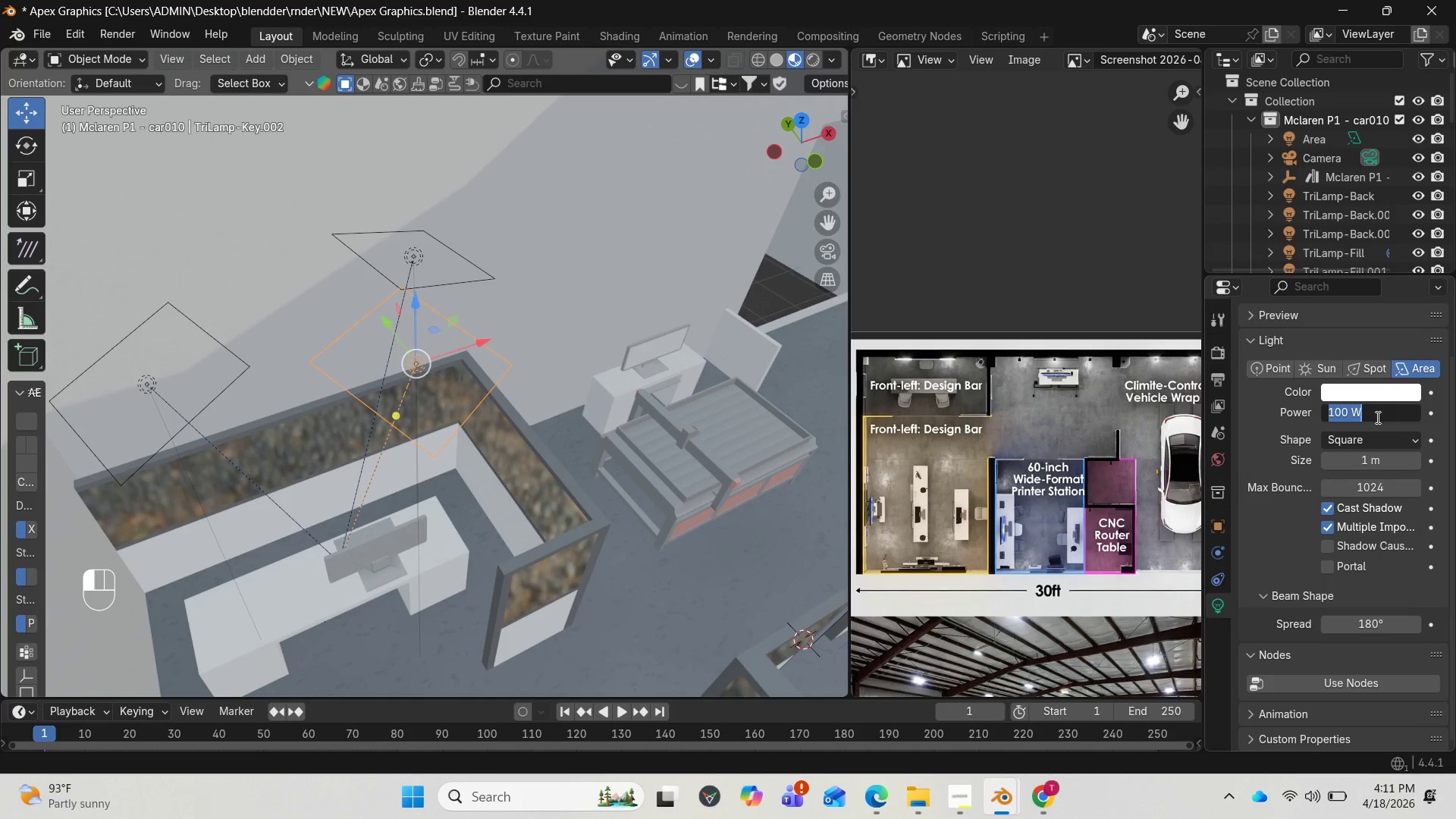 
type(200)
 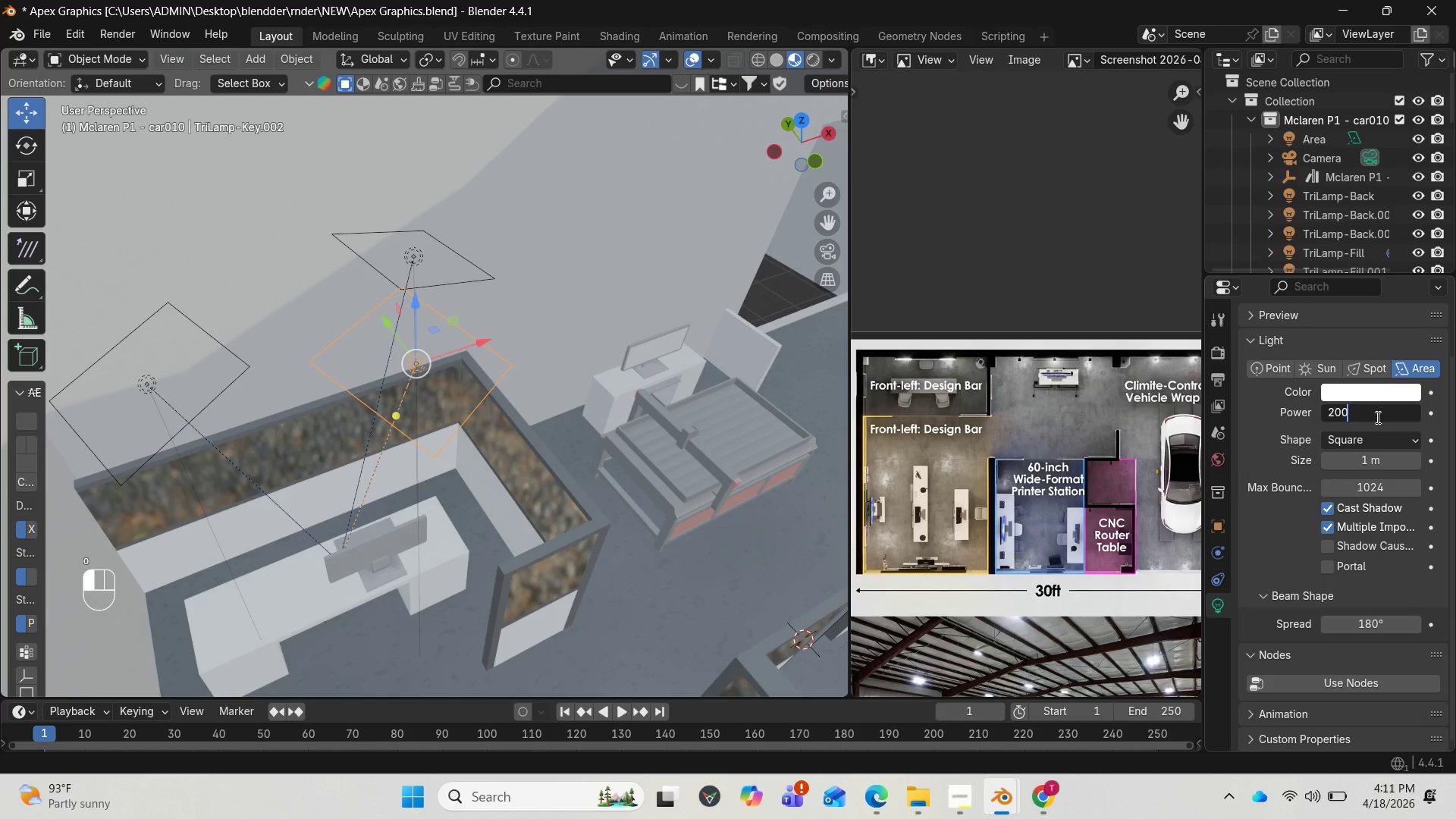 
key(Enter)
 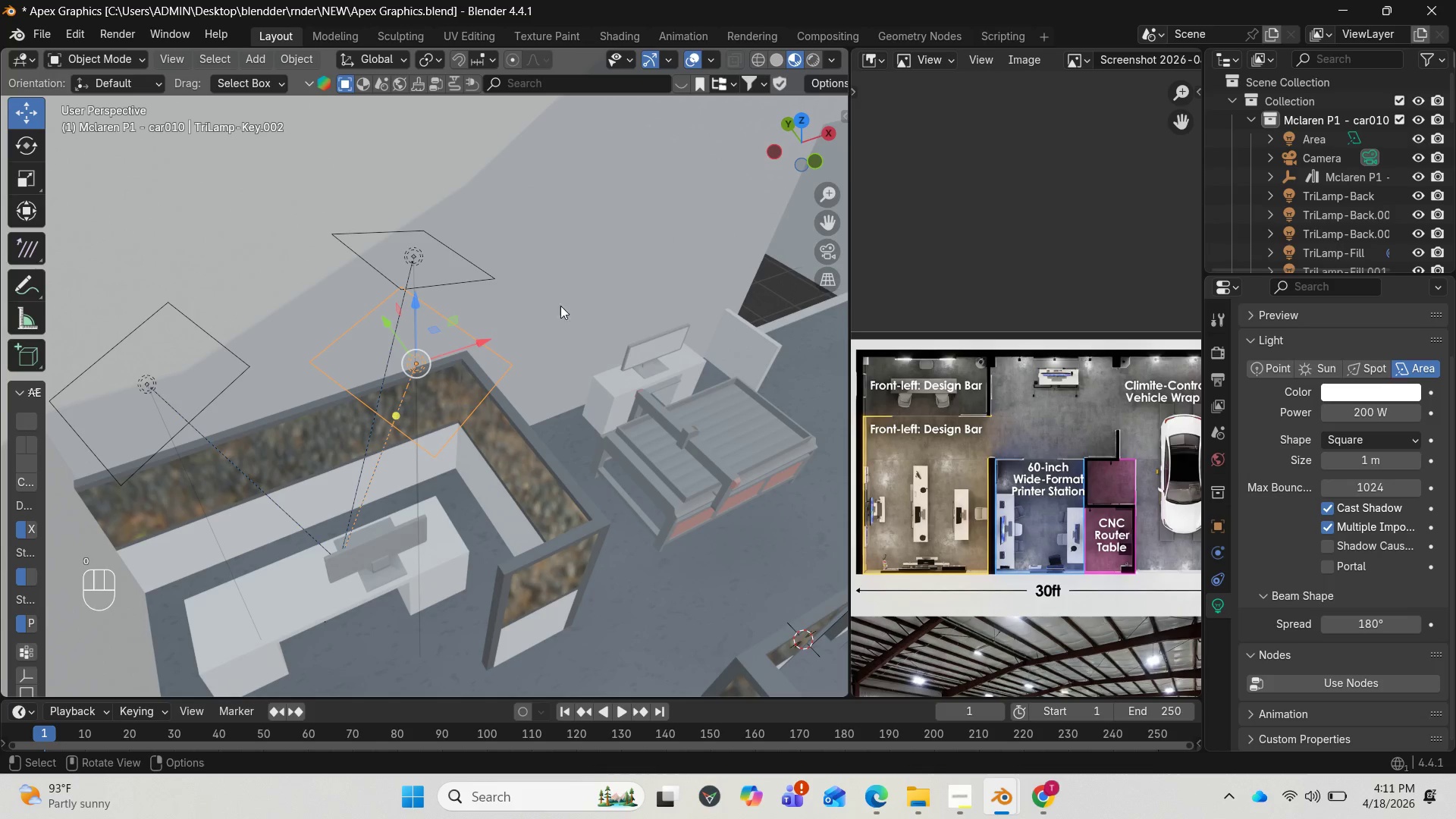 
left_click([413, 262])
 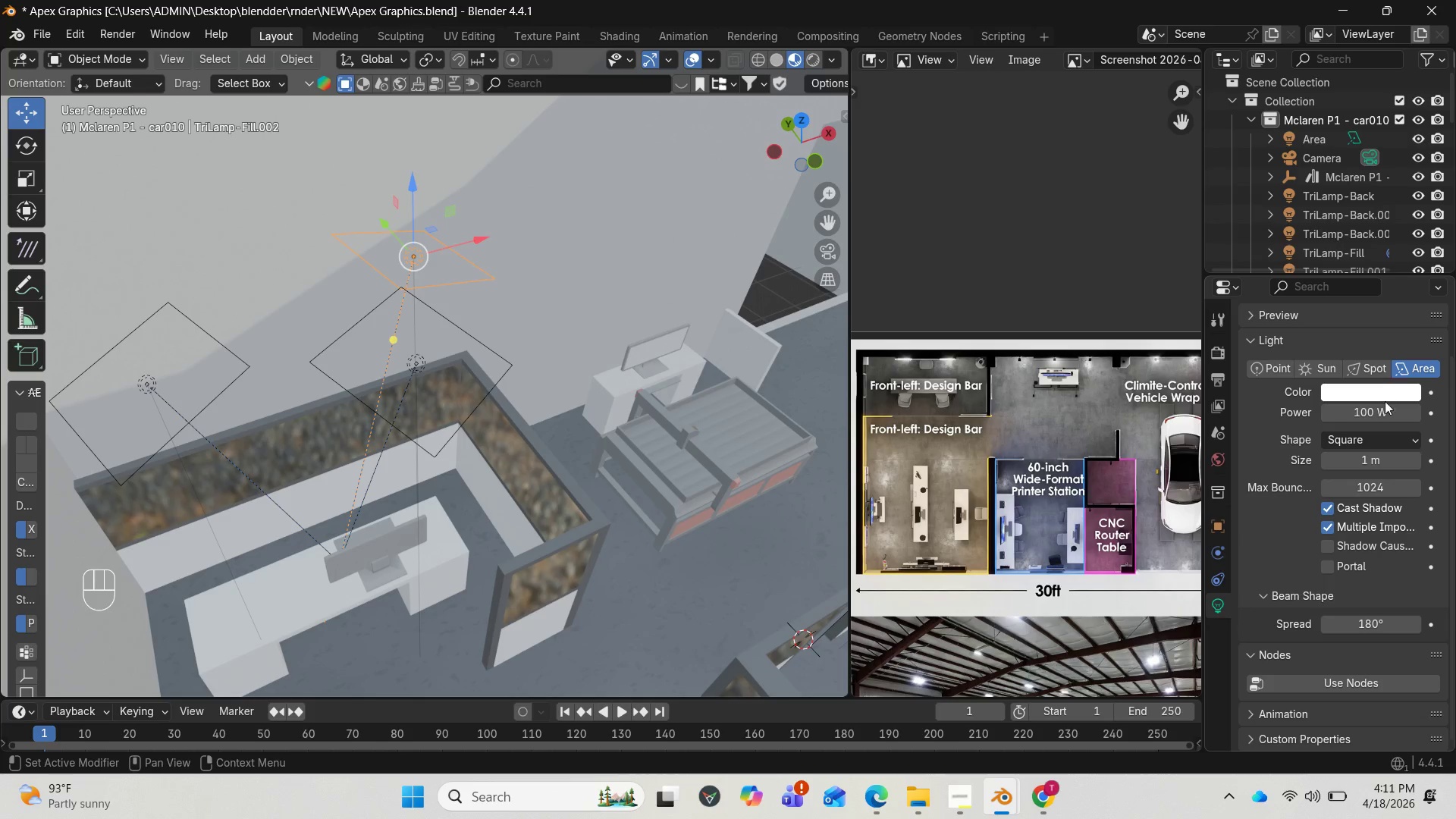 
left_click([1382, 408])
 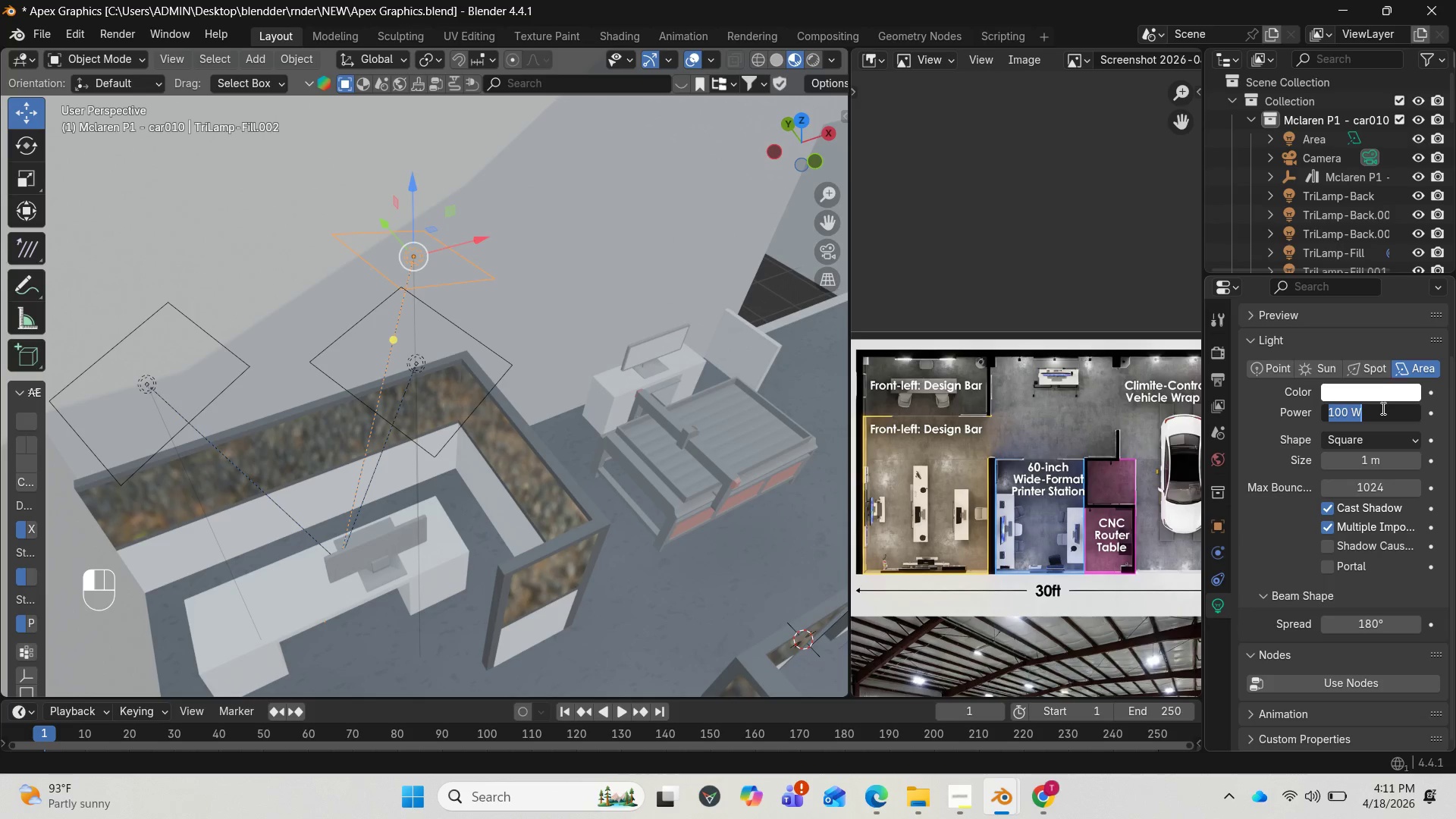 
type(200)
 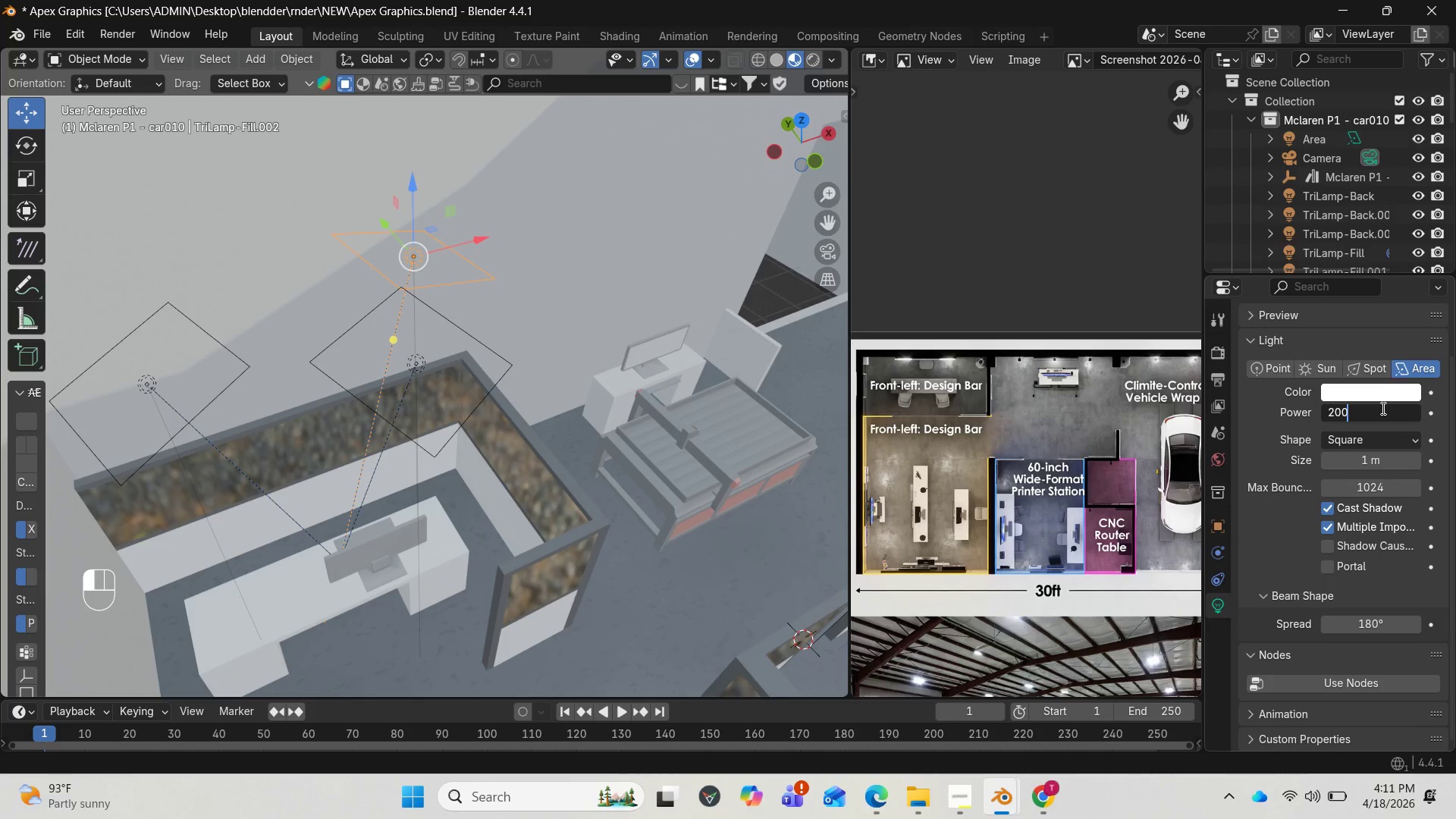 
key(Enter)
 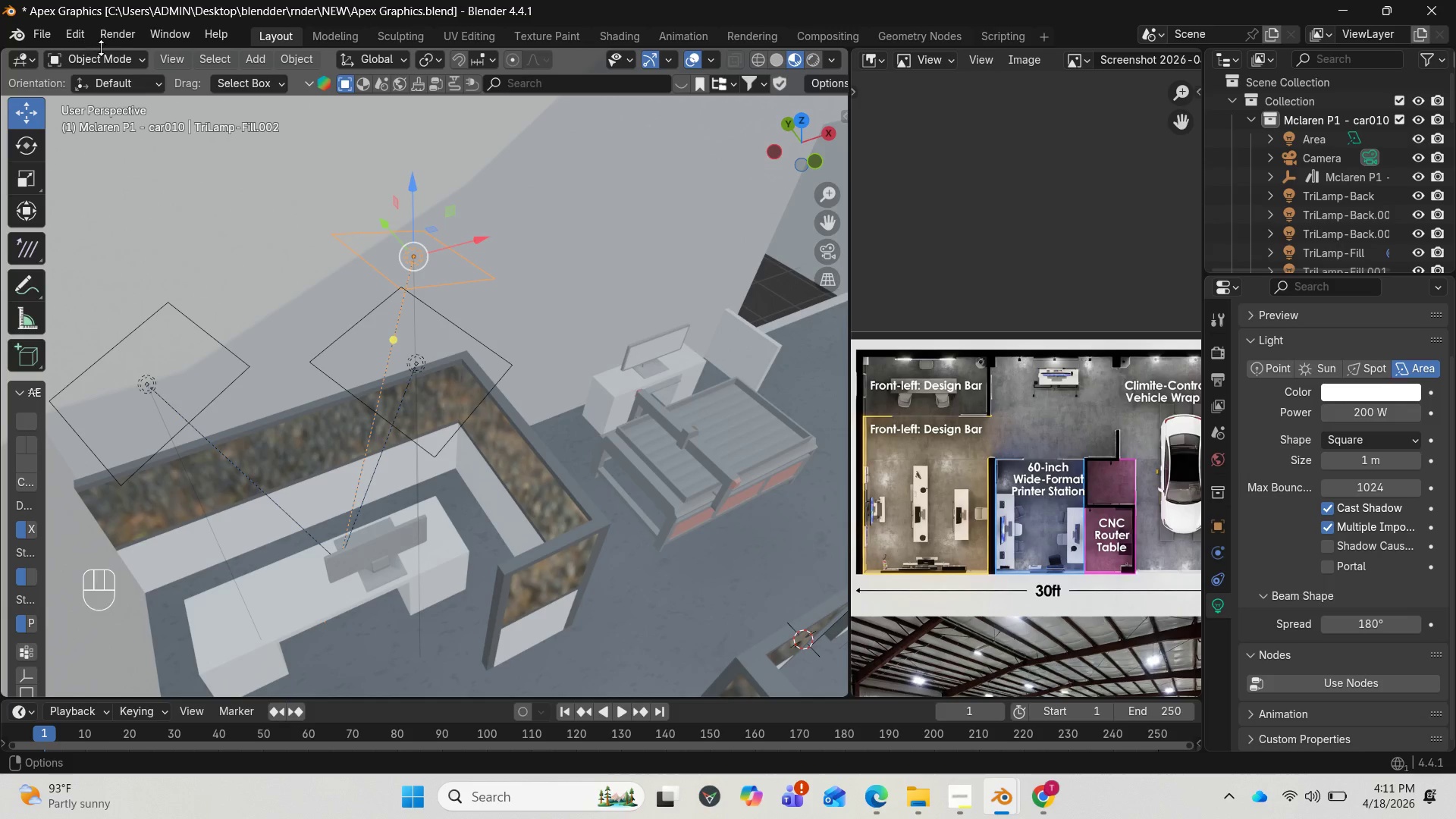 
left_click([121, 36])
 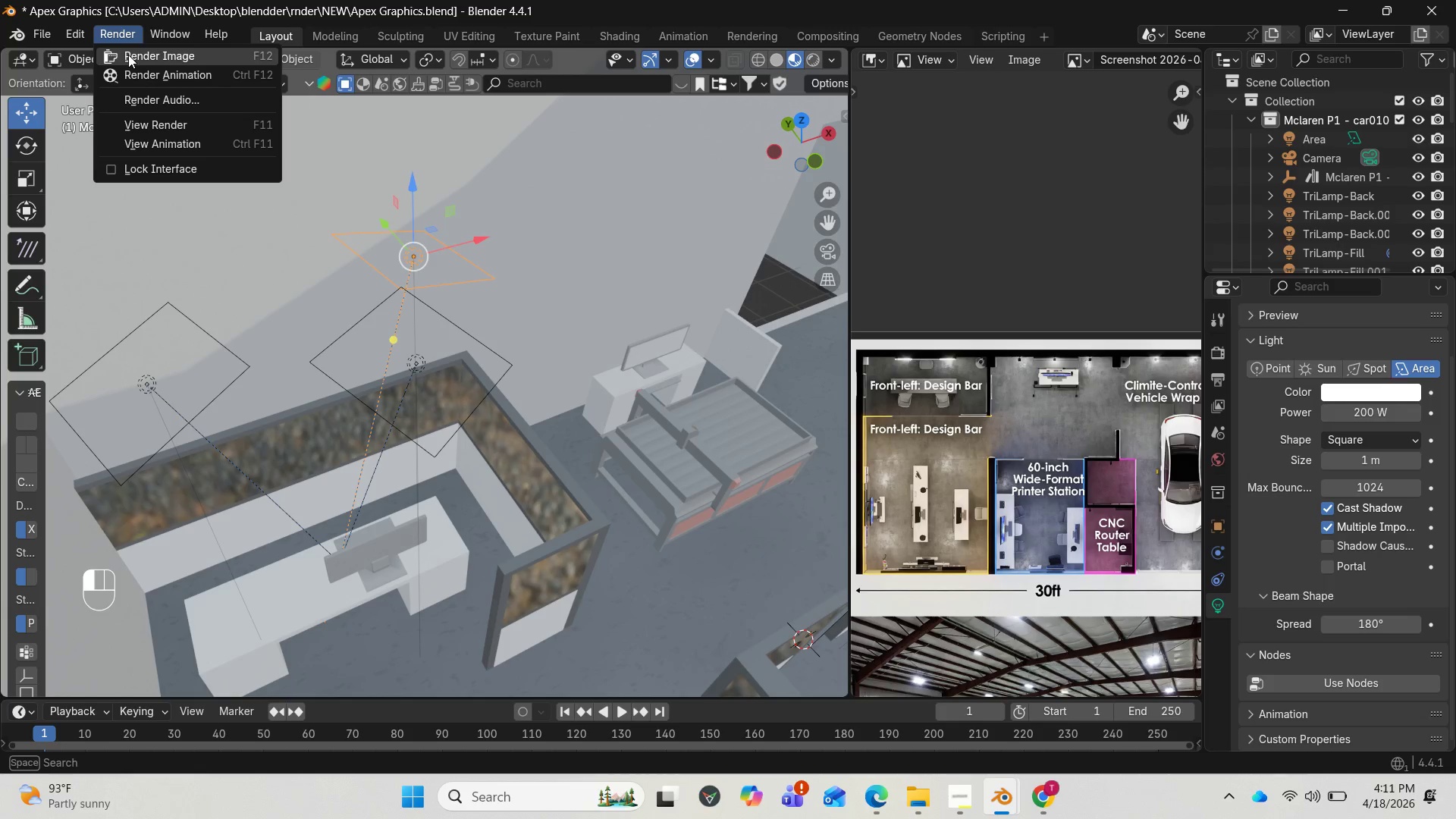 
left_click([128, 55])
 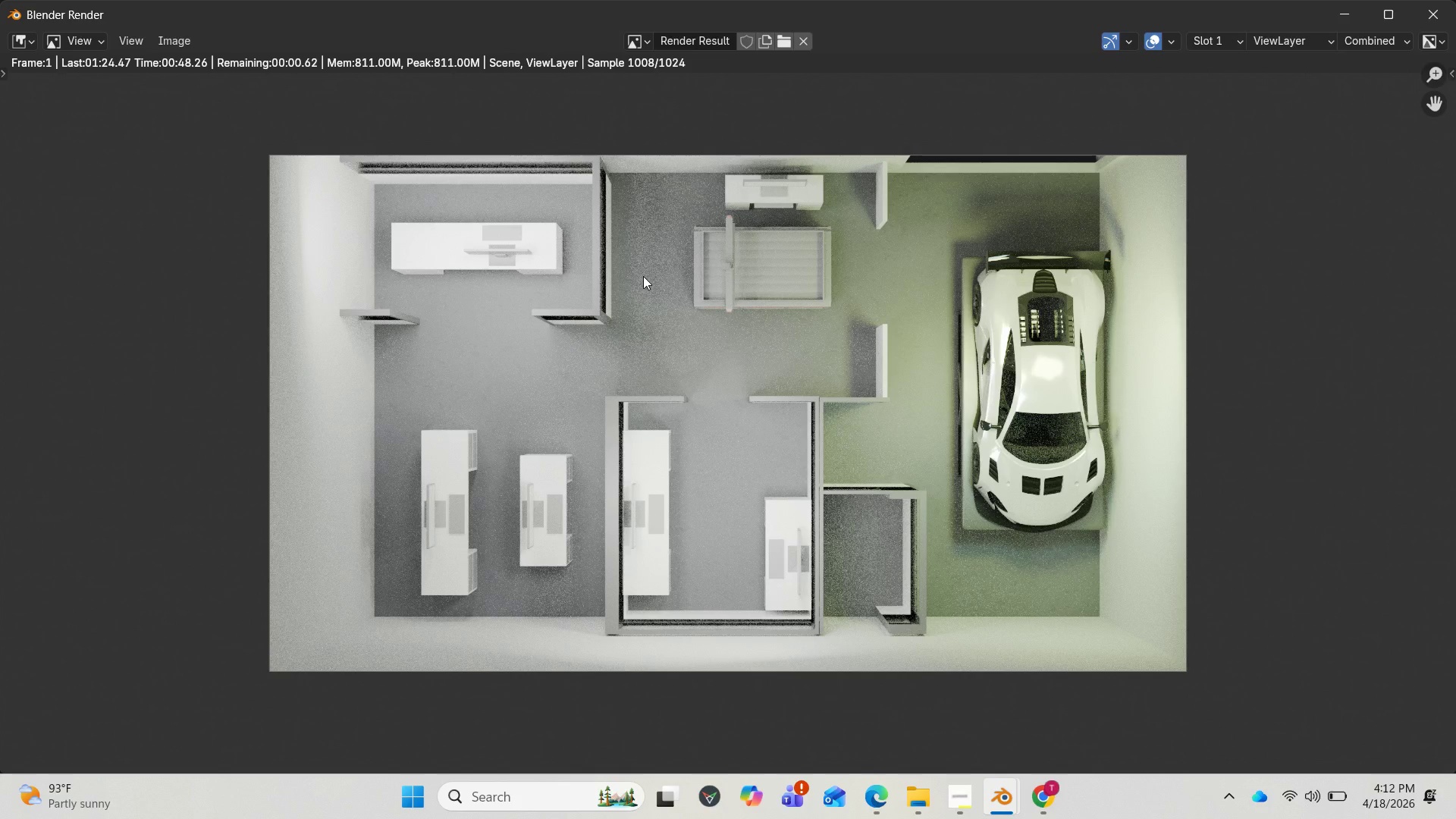 
wait(62.84)
 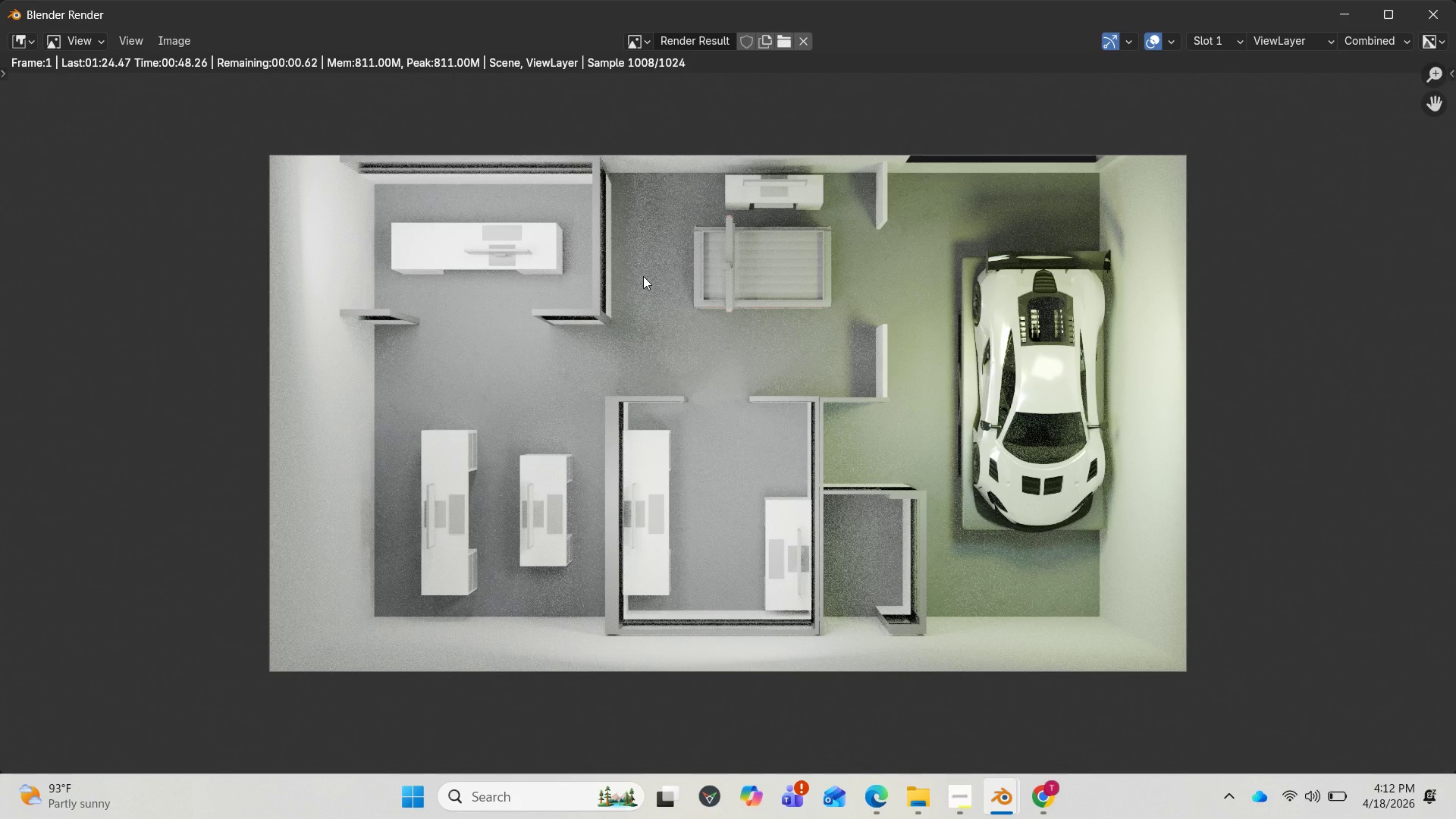 
left_click([1342, 20])
 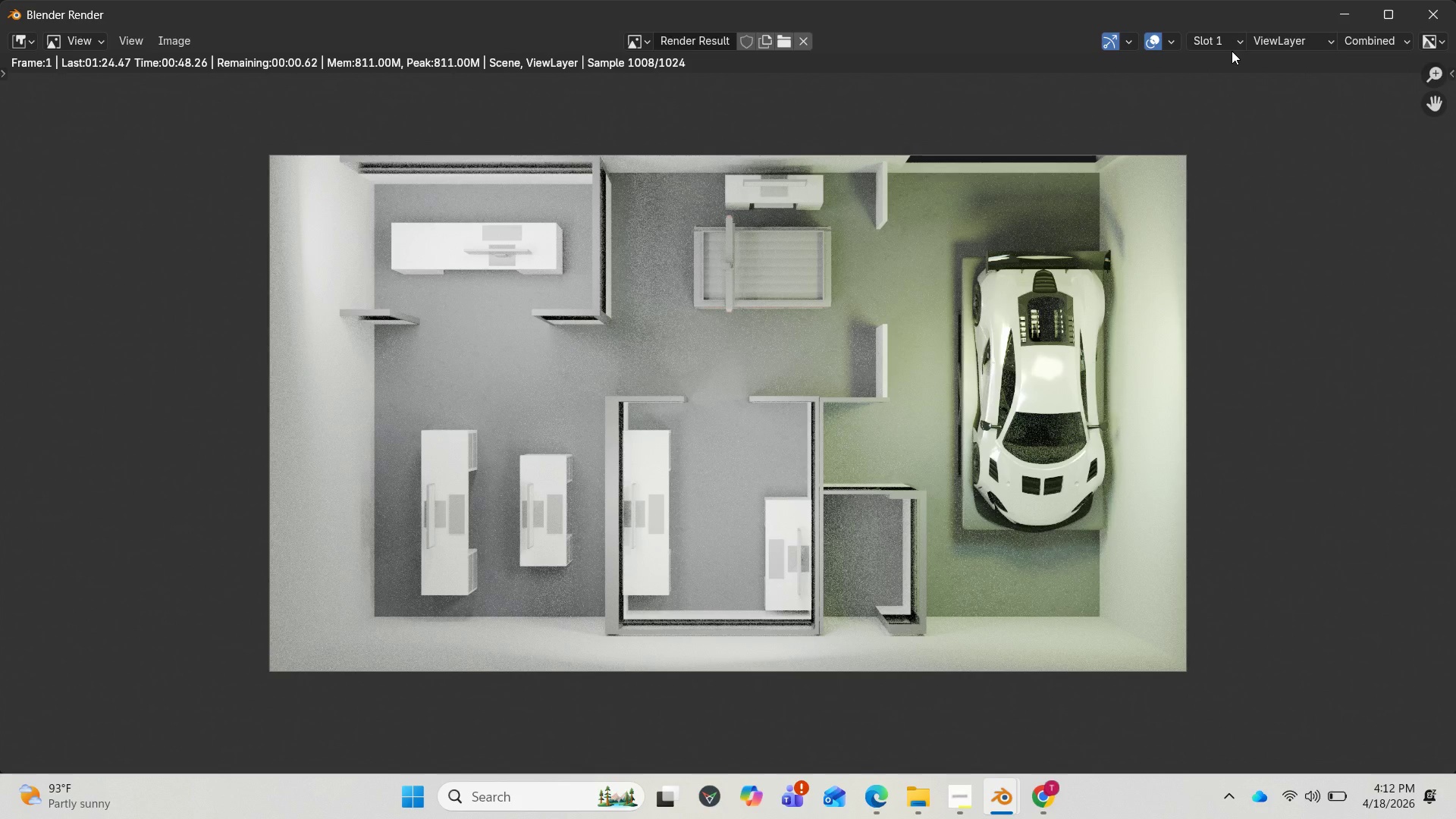 
left_click([199, 376])
 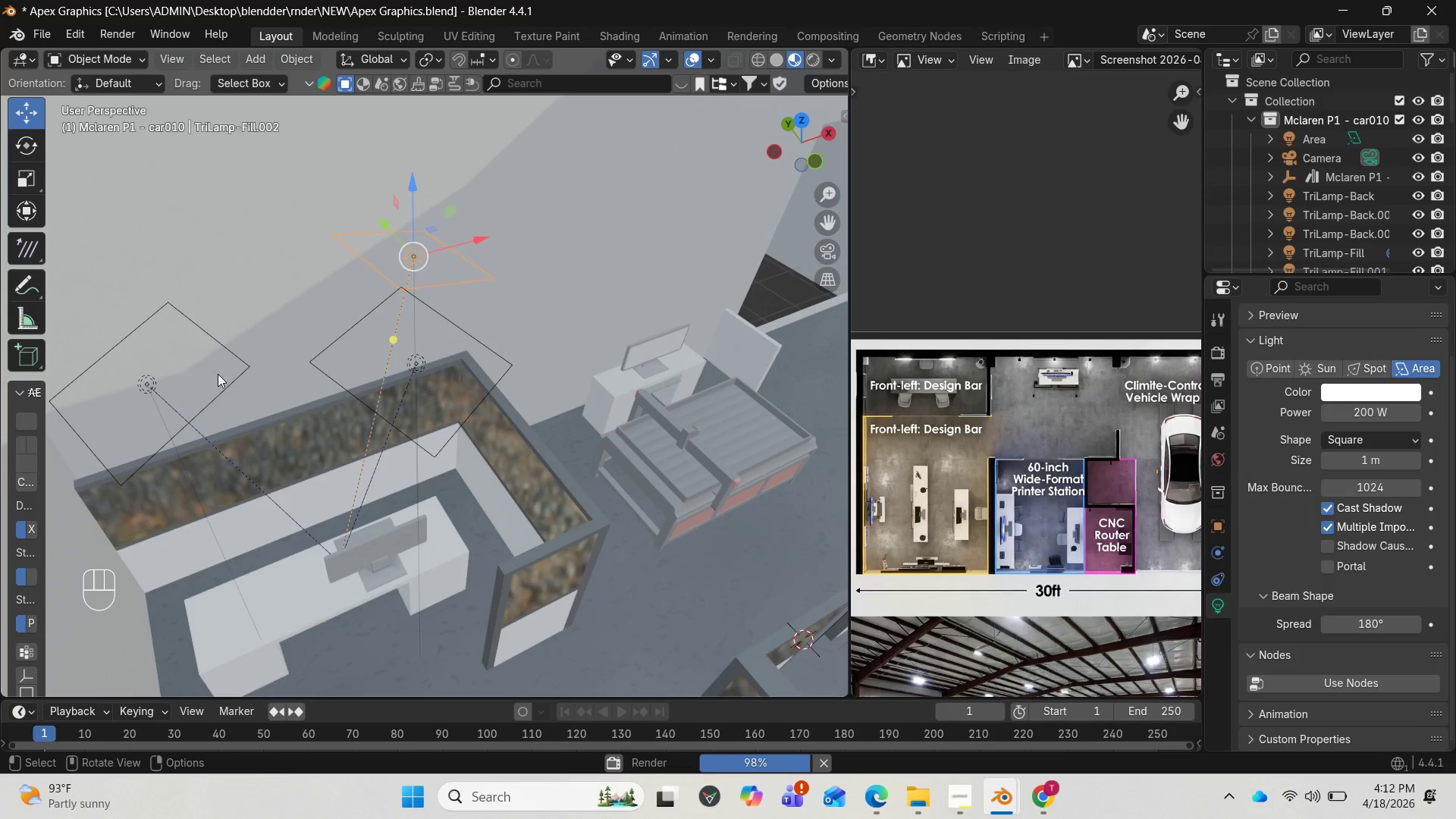 
wait(6.42)
 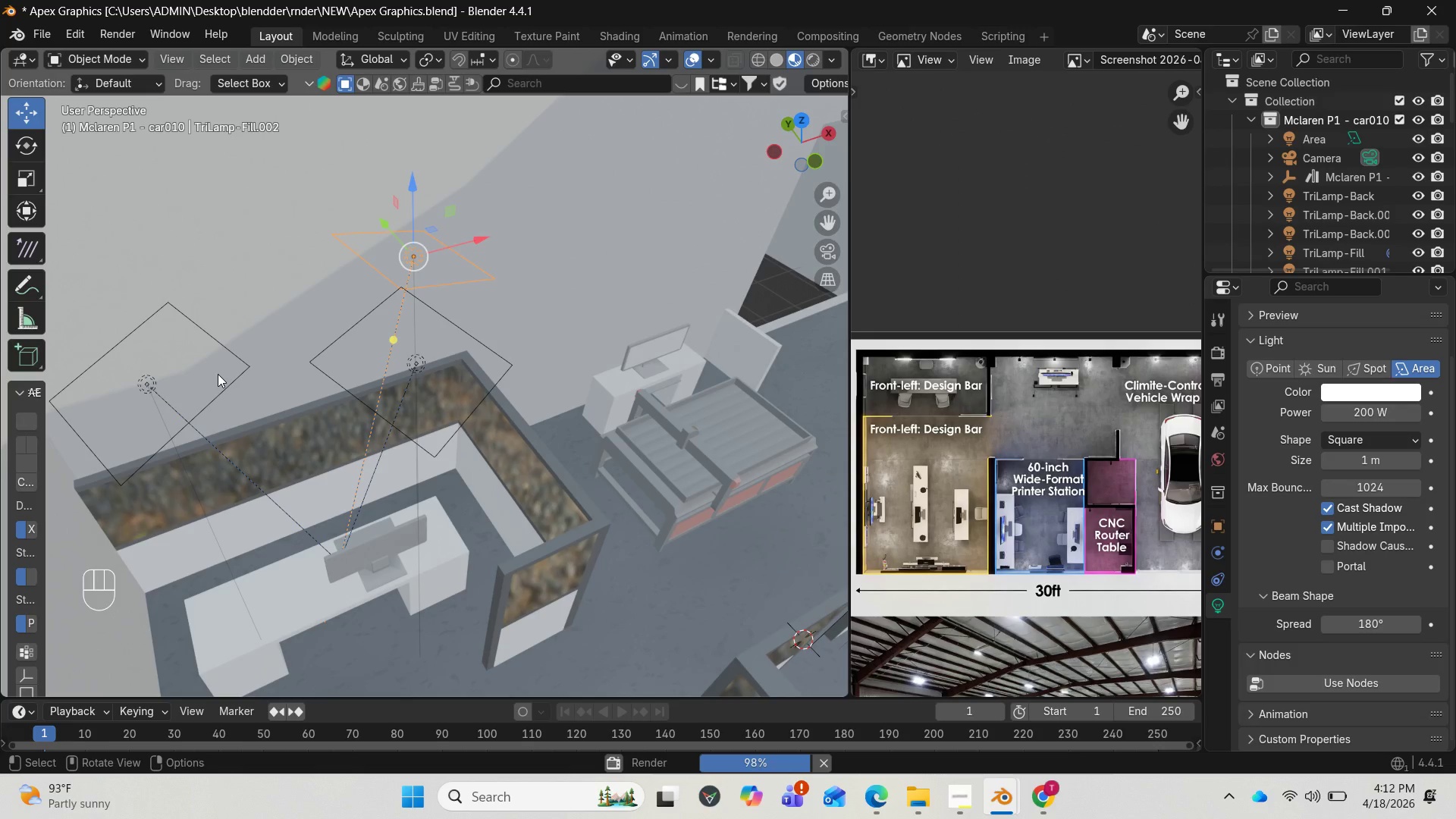 
left_click([146, 380])
 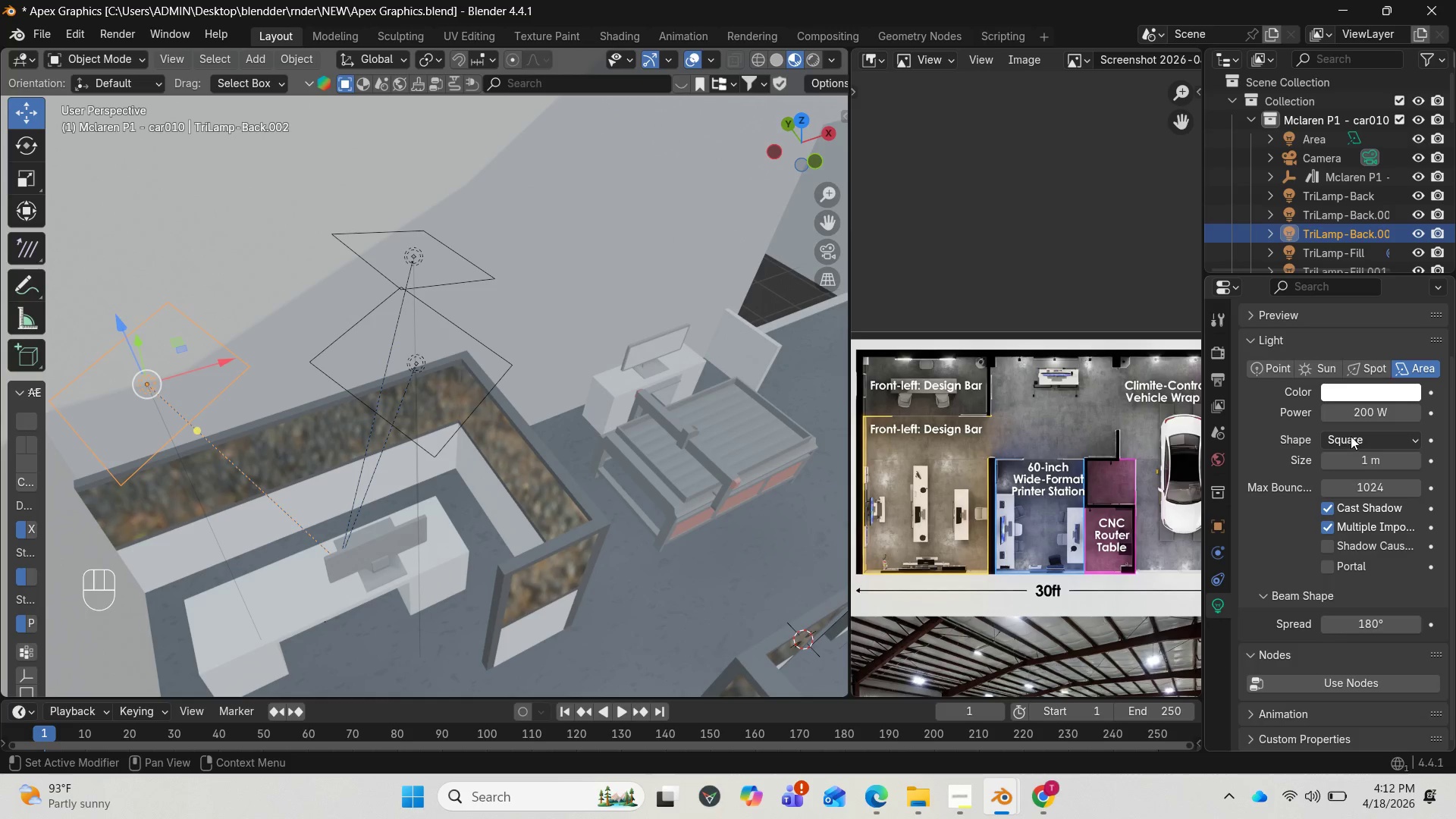 
left_click([1363, 411])
 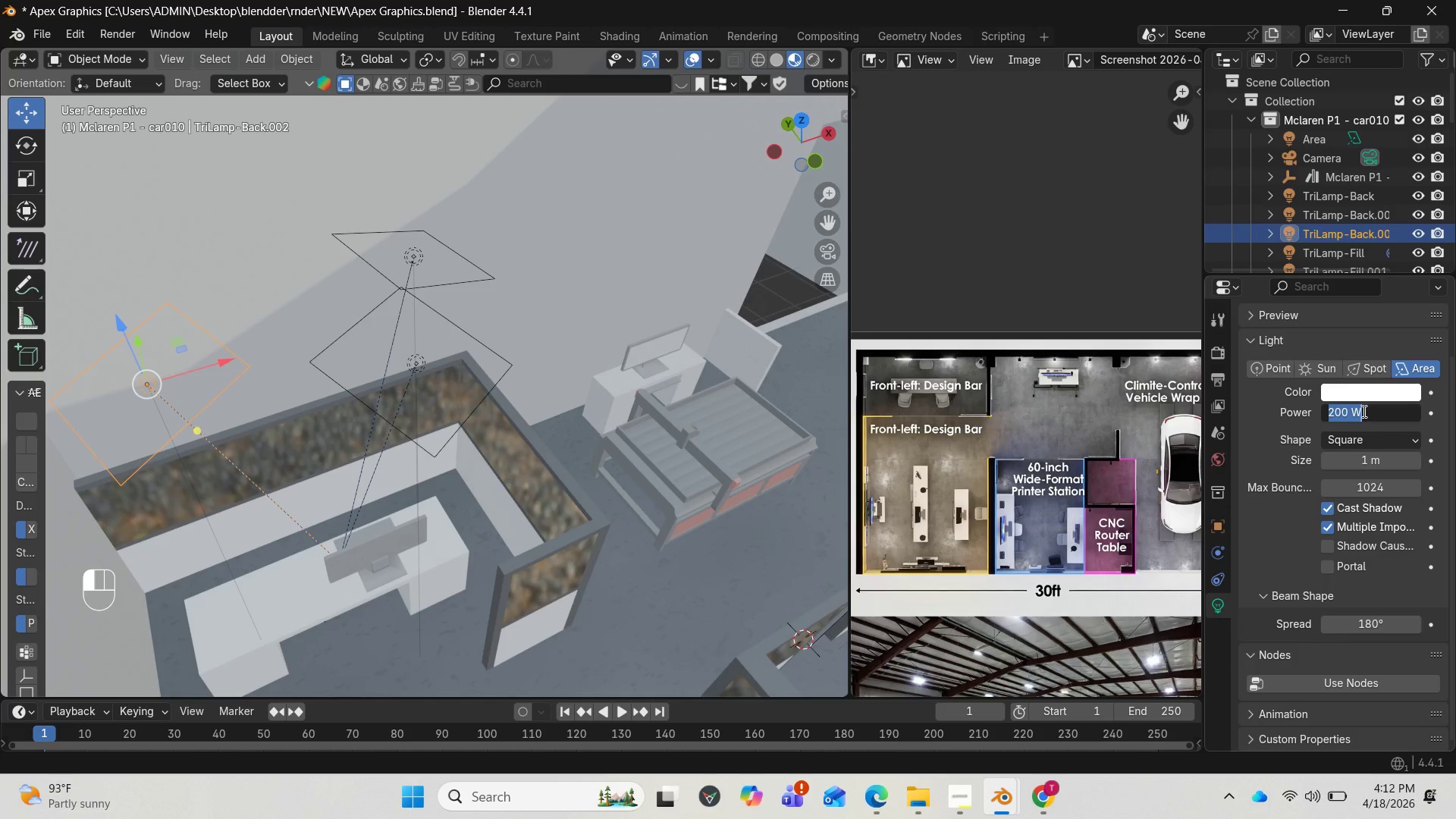 
type(1)
key(Backspace)
type(20)
 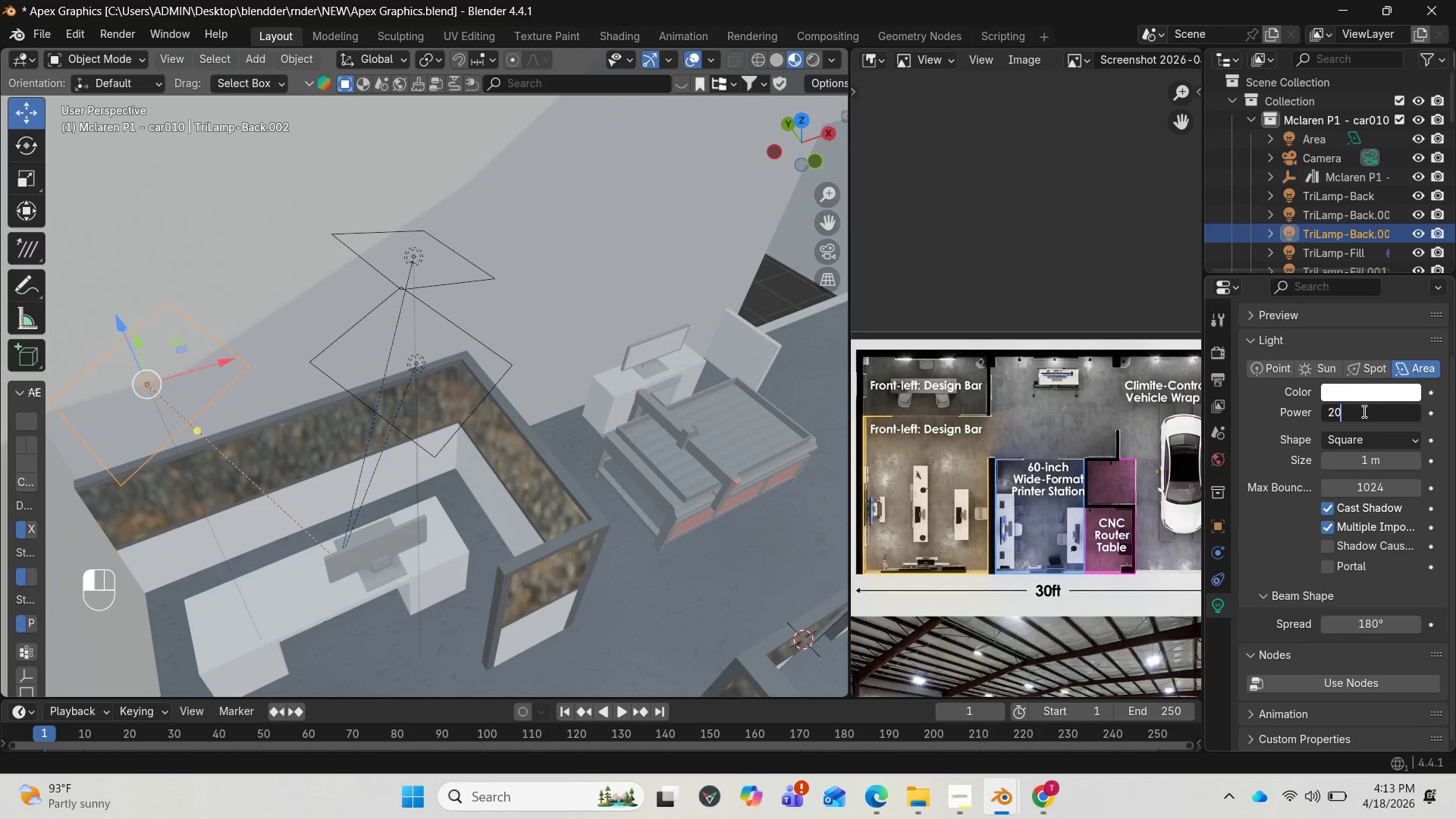 
key(Enter)
 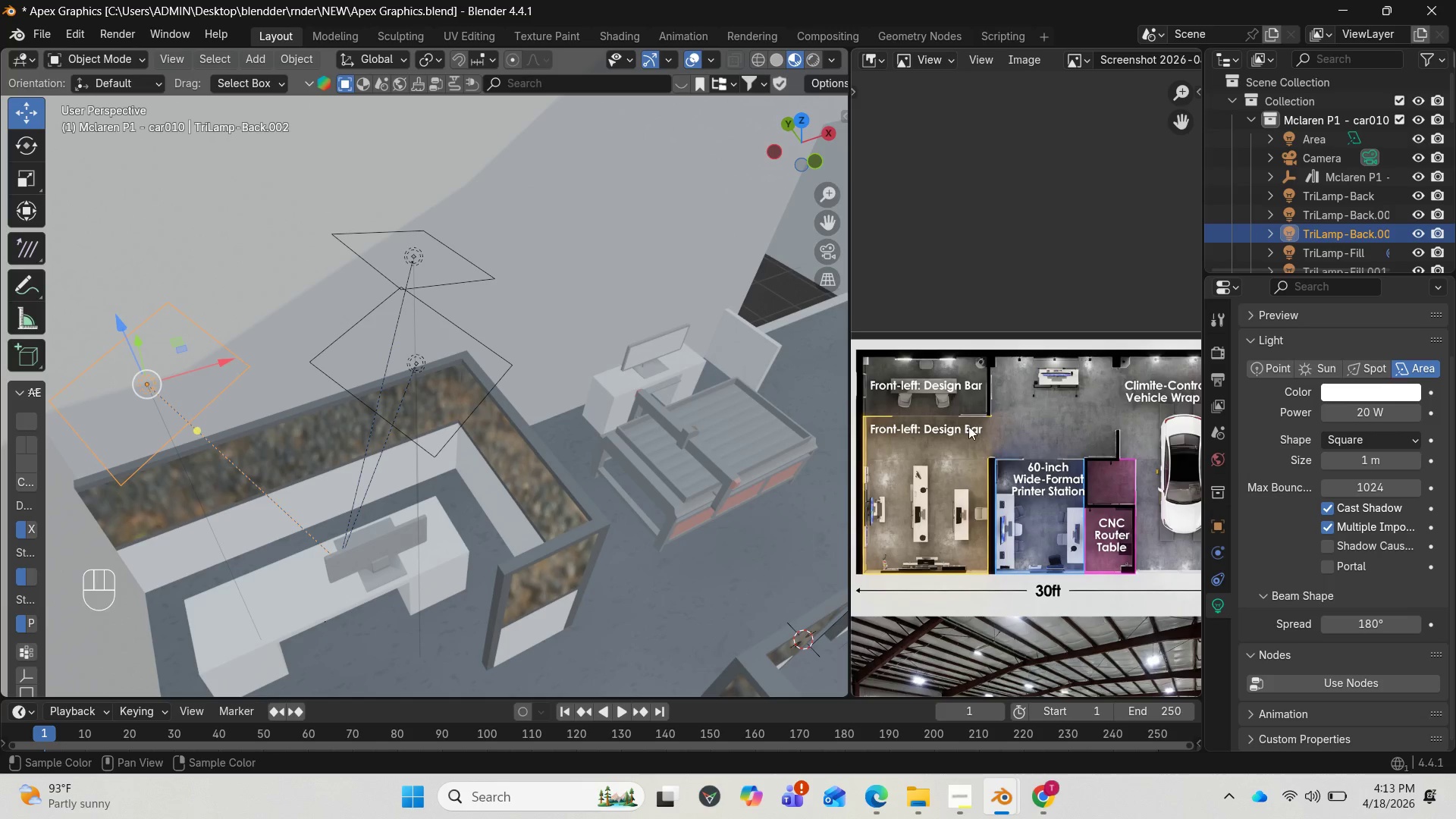 
left_click([420, 253])
 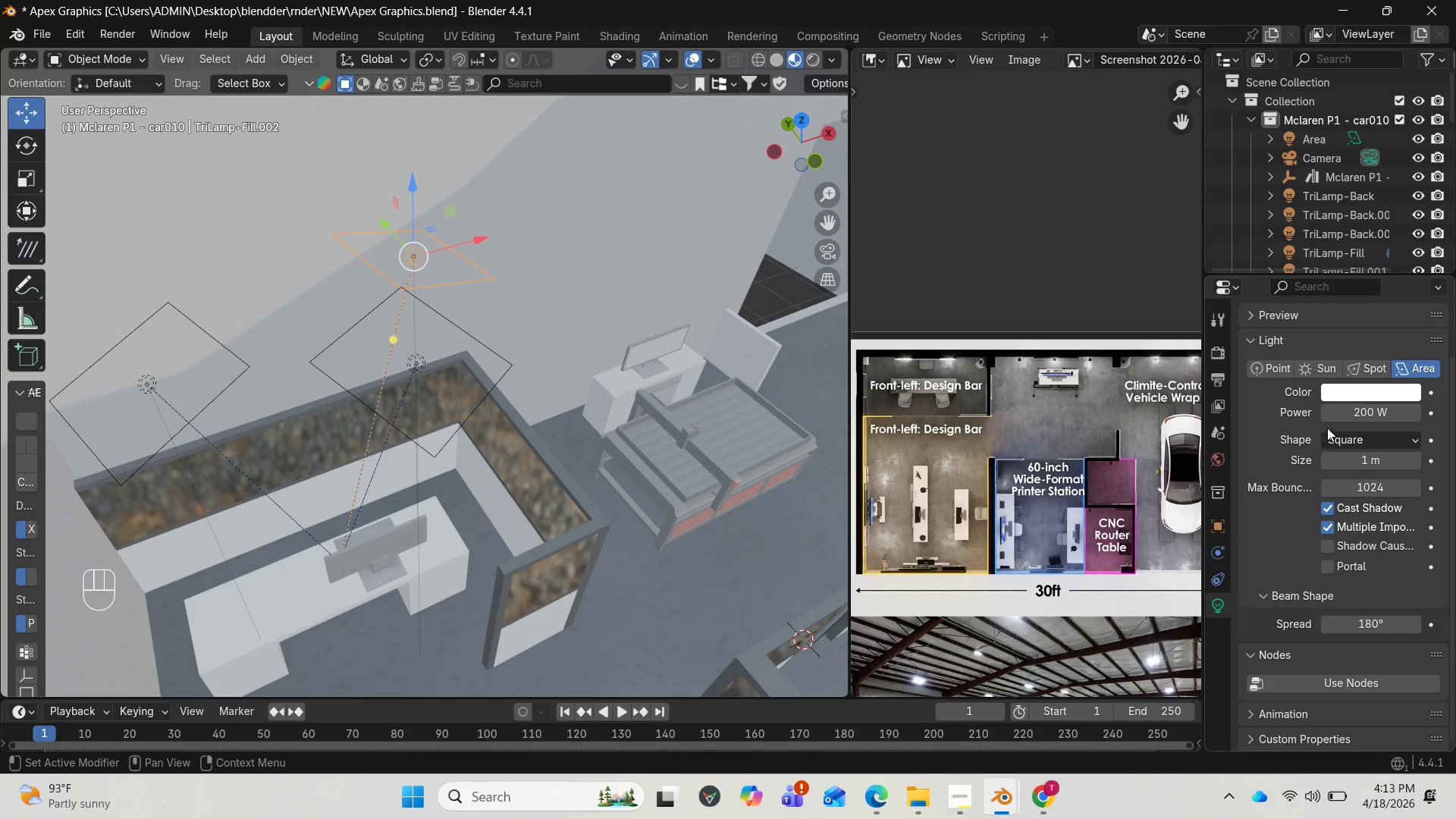 
left_click([1357, 414])
 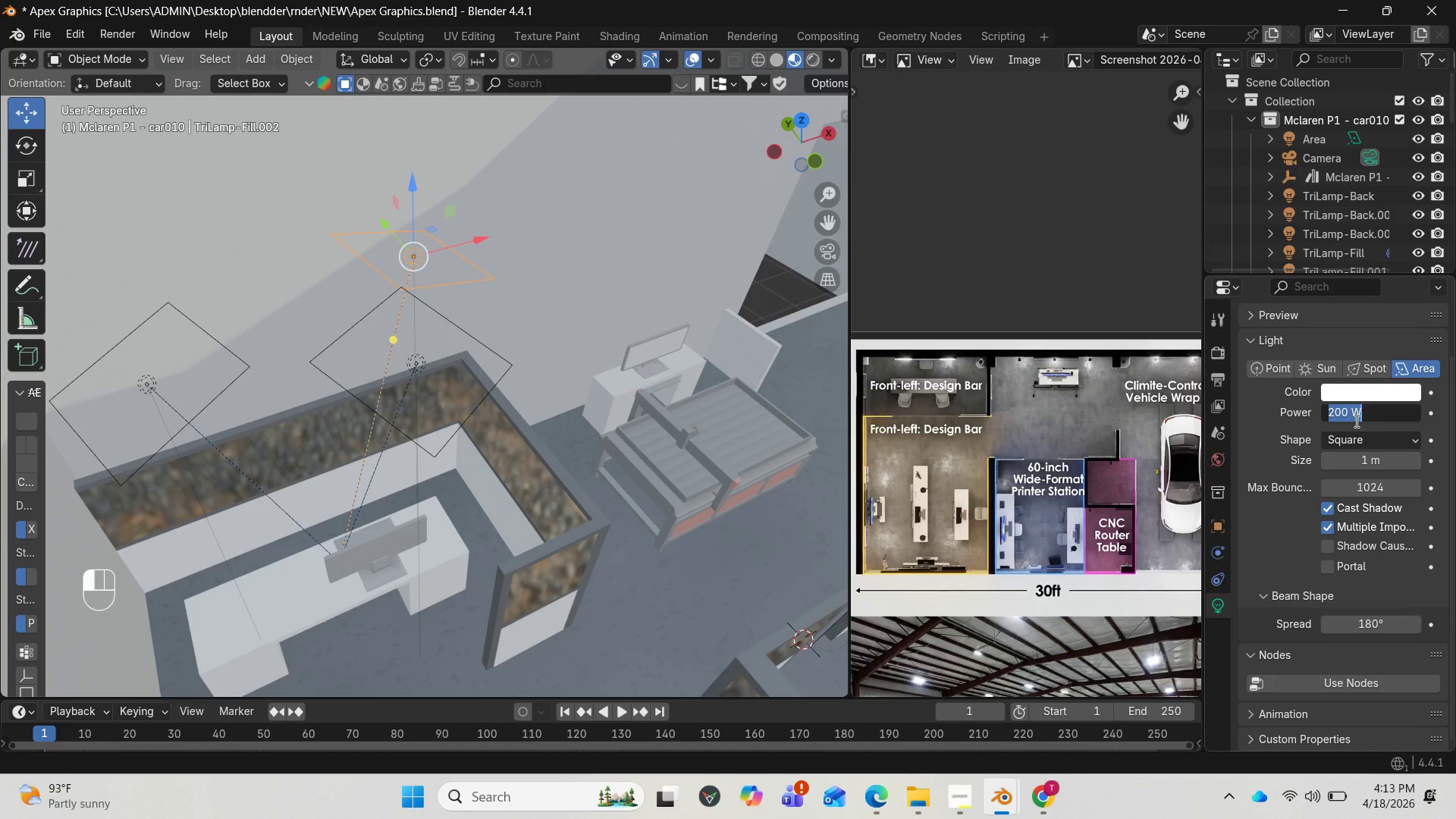 
type(20)
 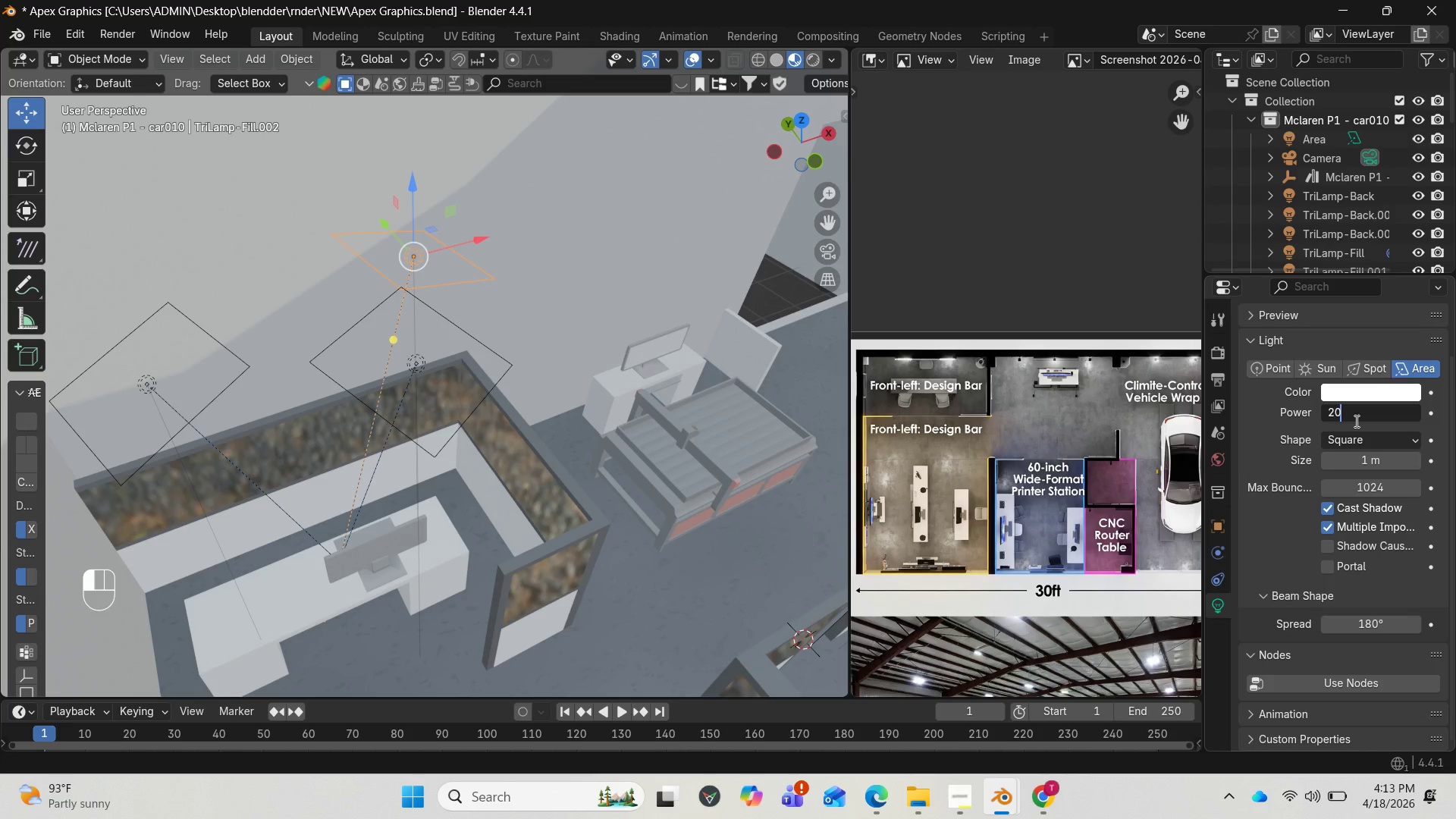 
key(Enter)
 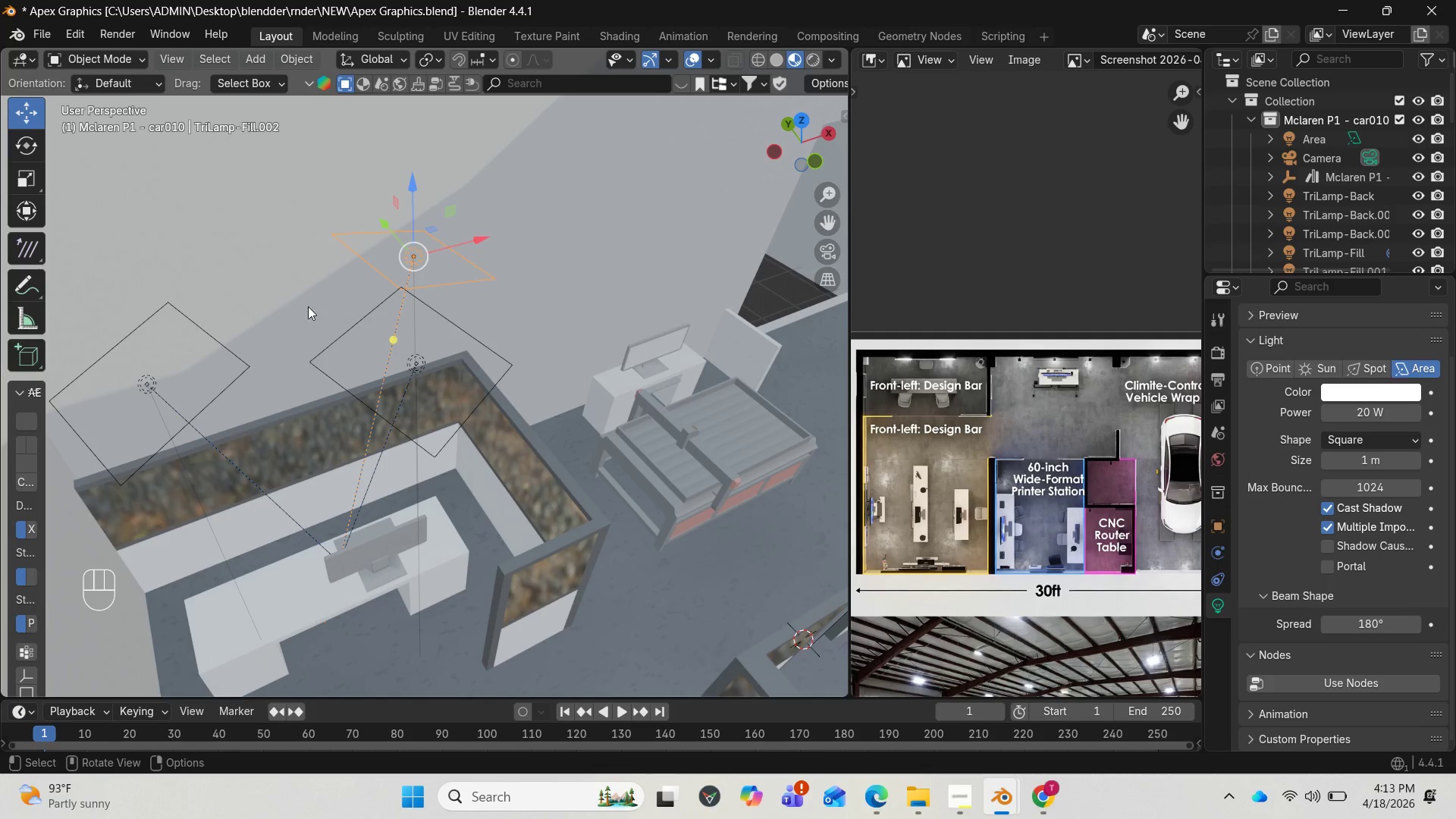 
left_click([349, 369])
 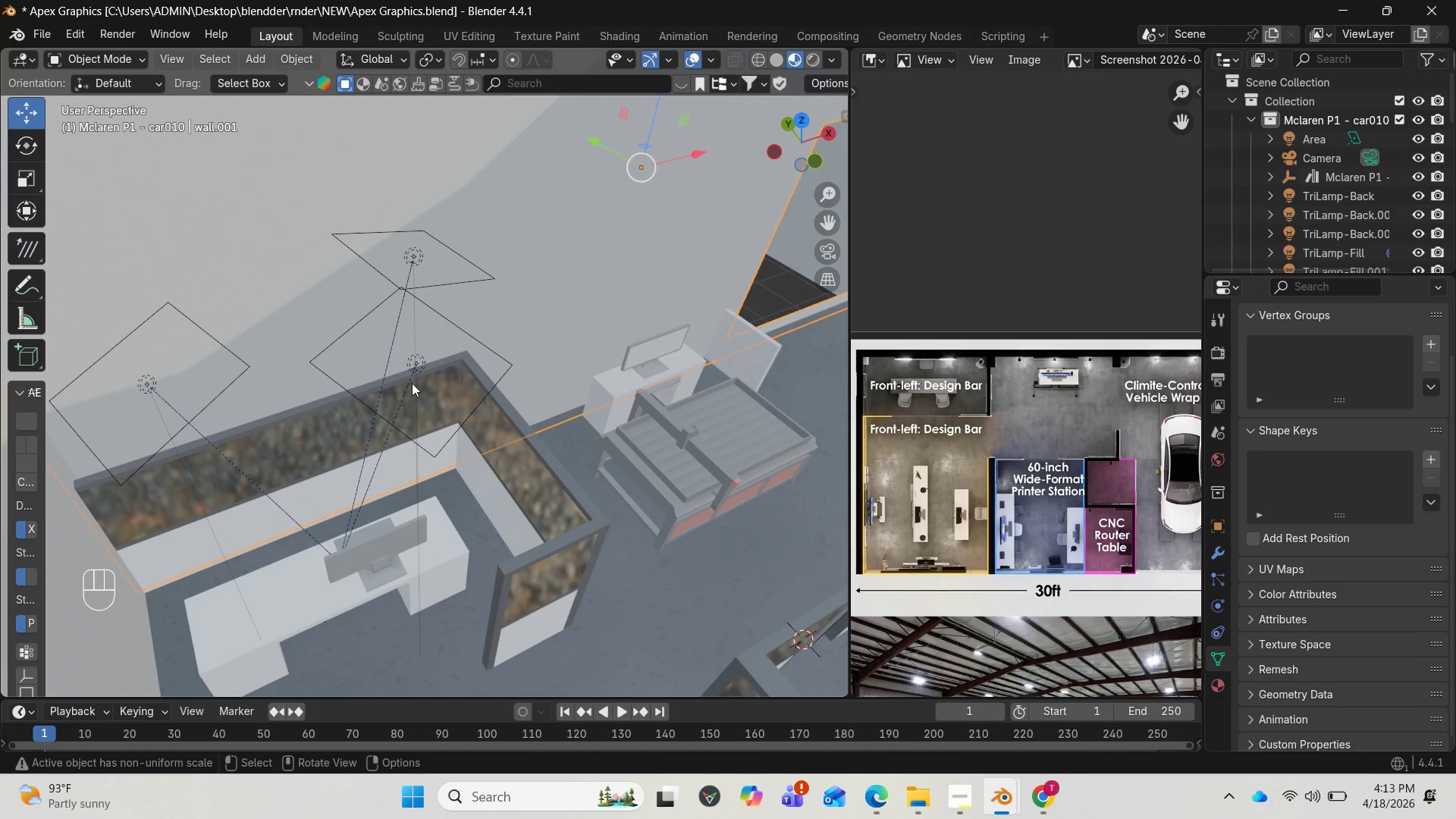 
left_click([422, 366])
 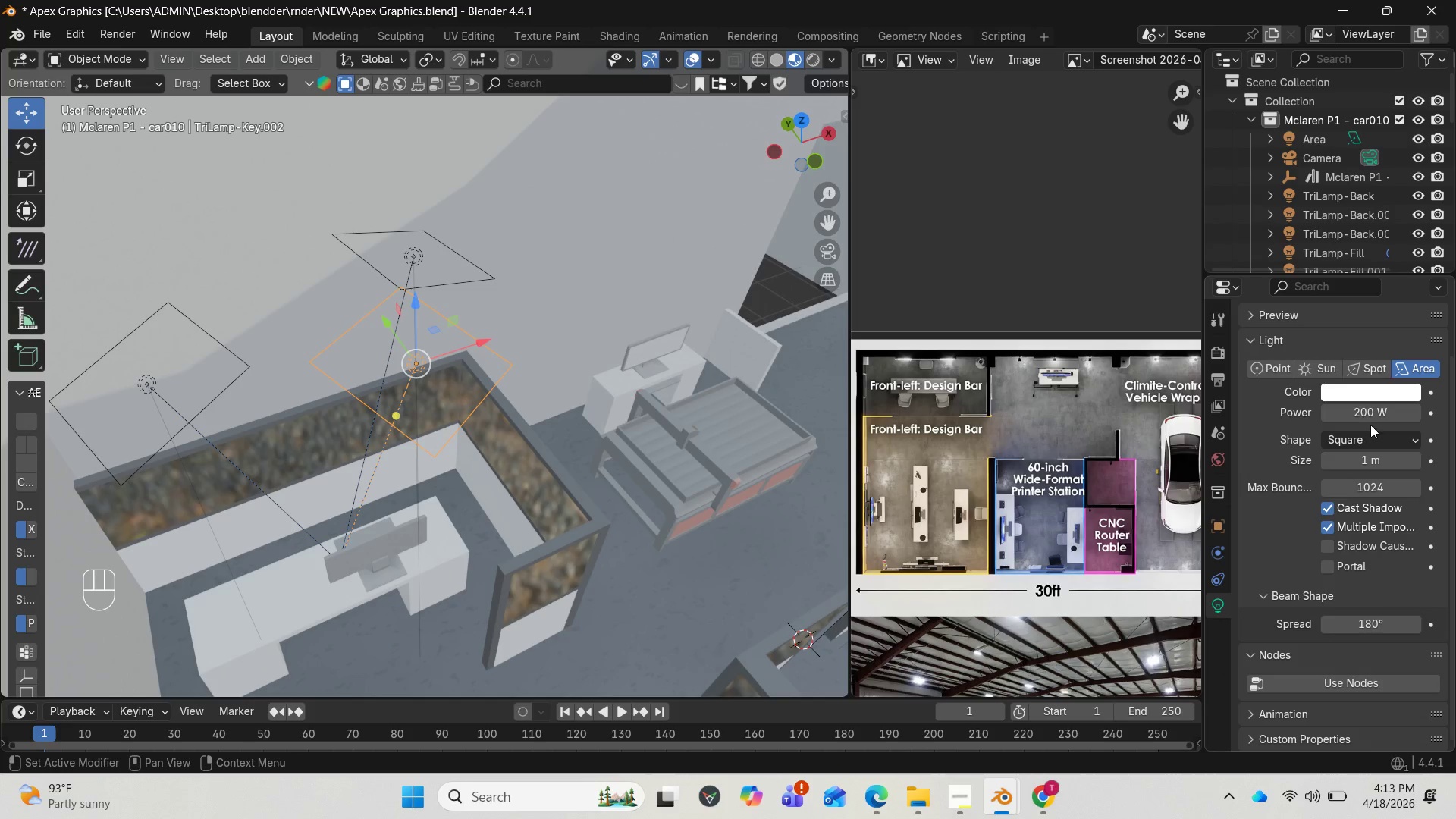 
left_click_drag(start_coordinate=[1370, 413], to_coordinate=[205, 413])
 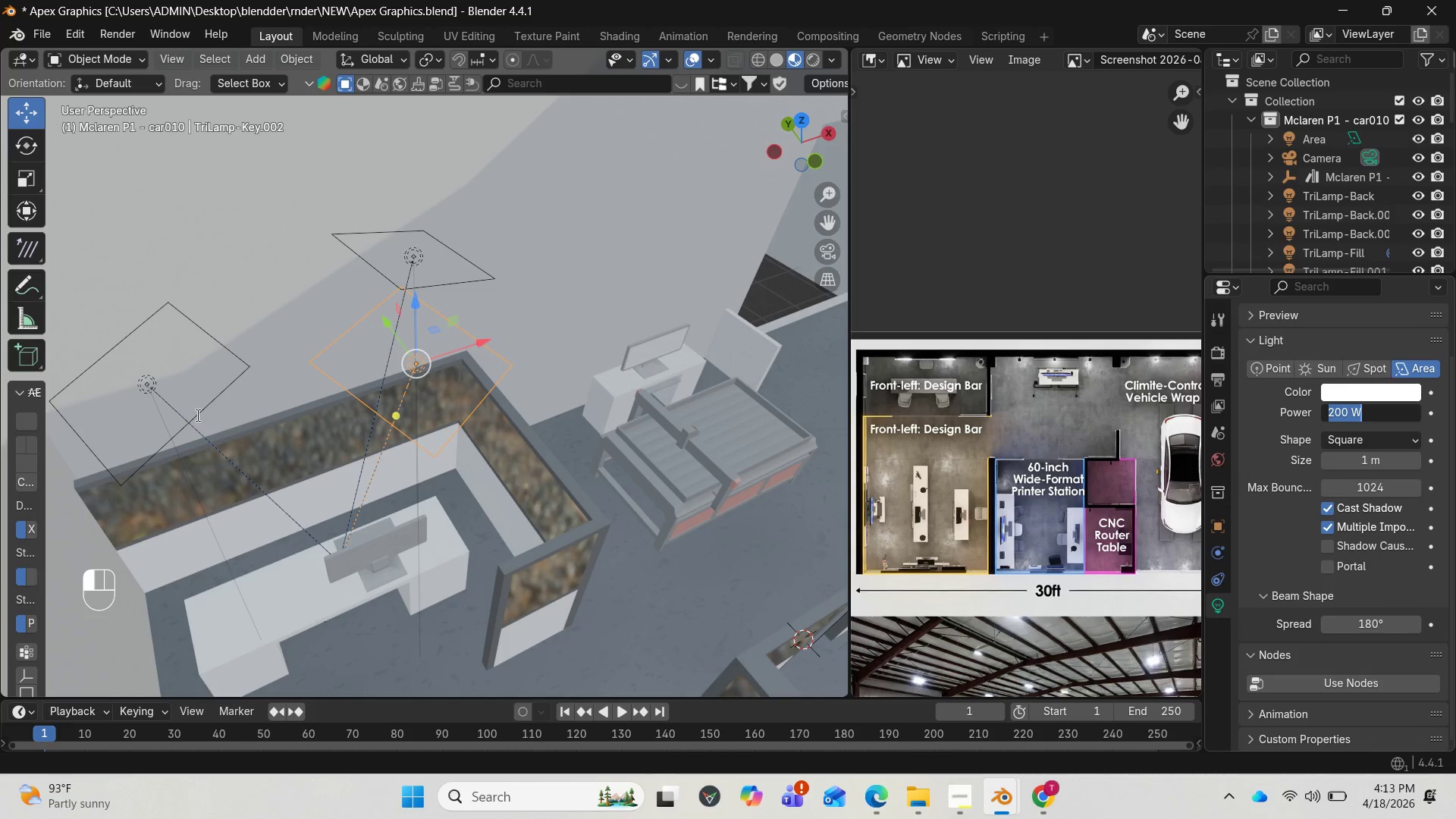 
type(20)
 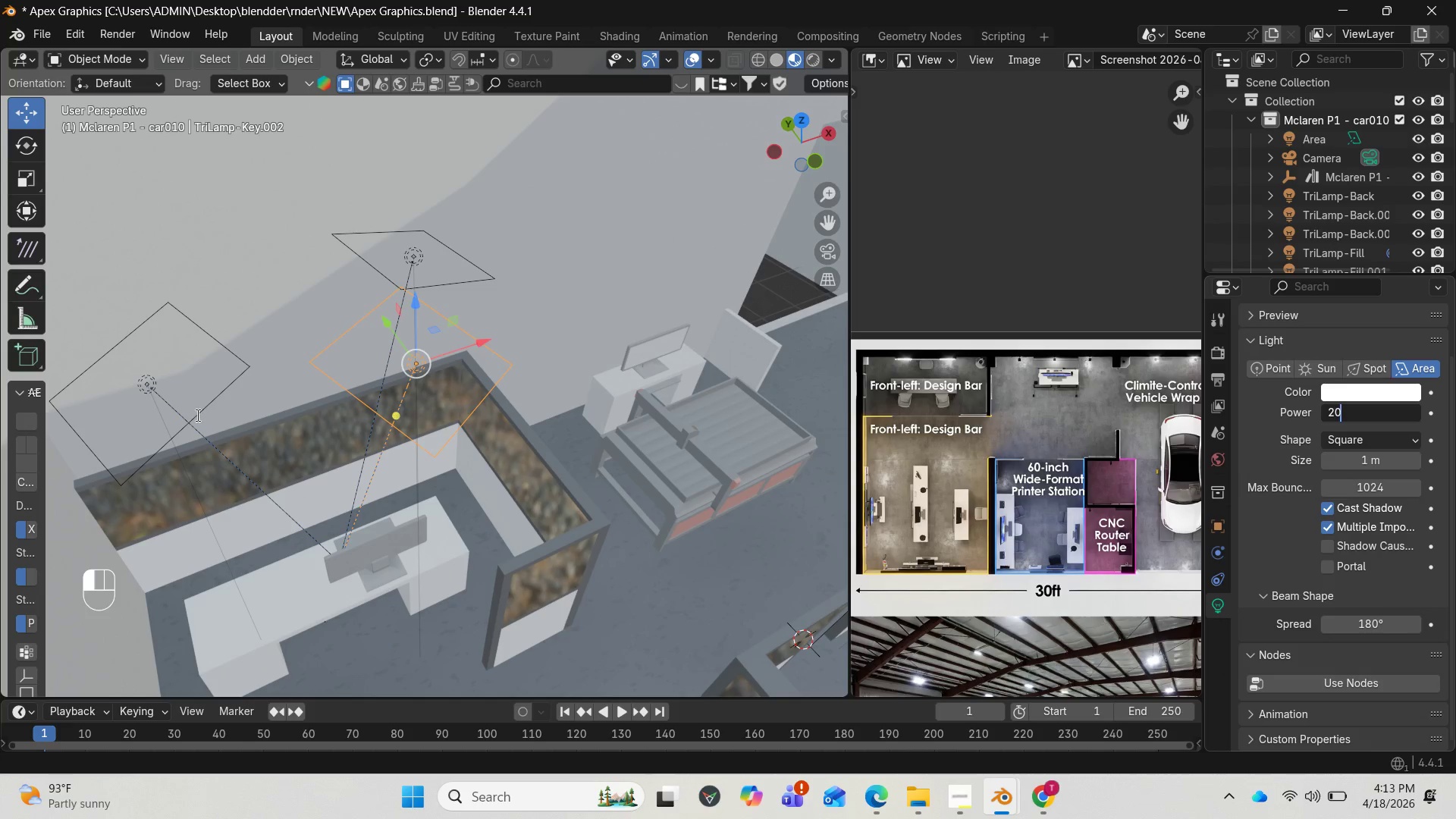 
key(Enter)
 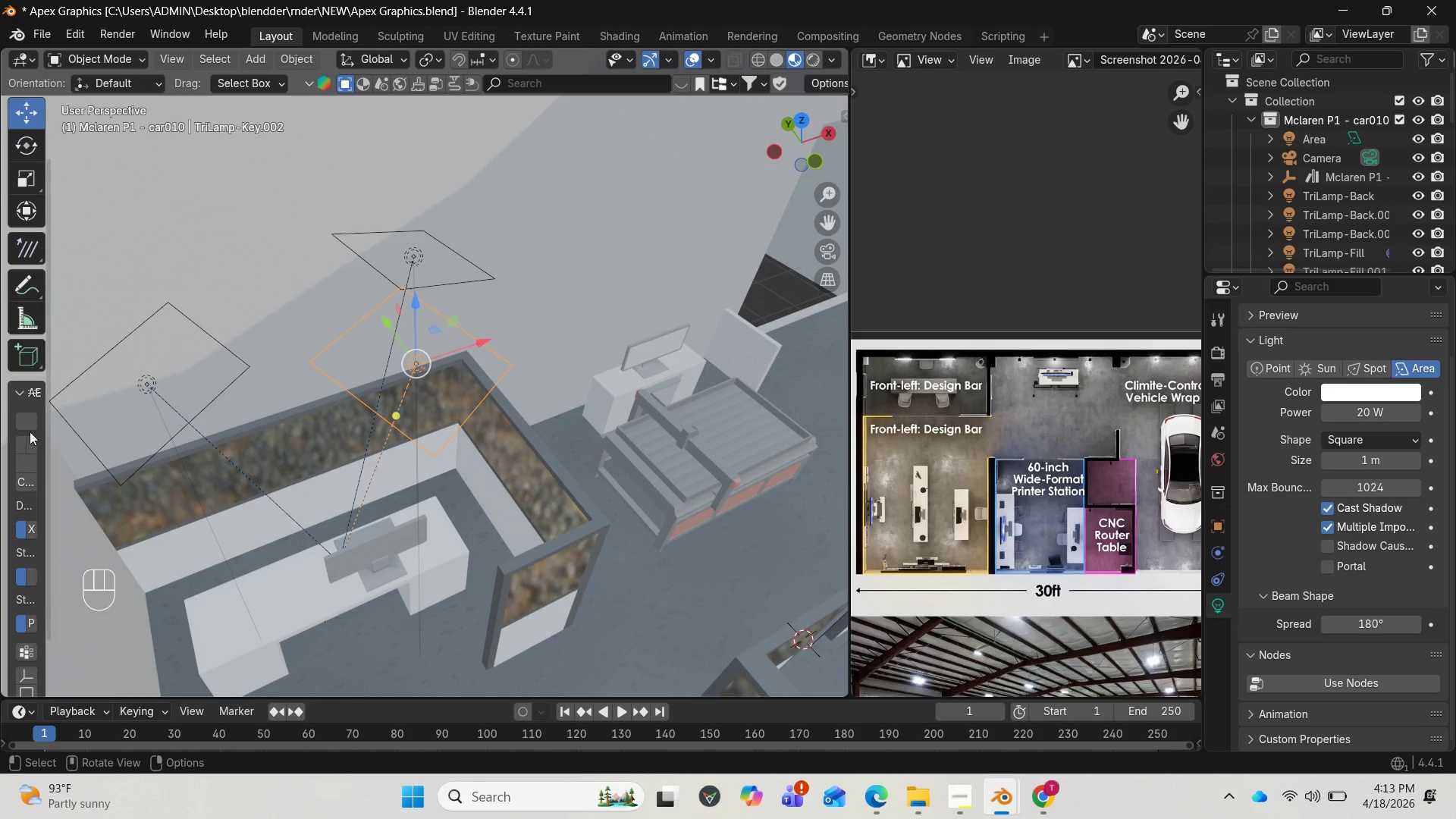 
scroll: coordinate [416, 451], scroll_direction: down, amount: 3.0
 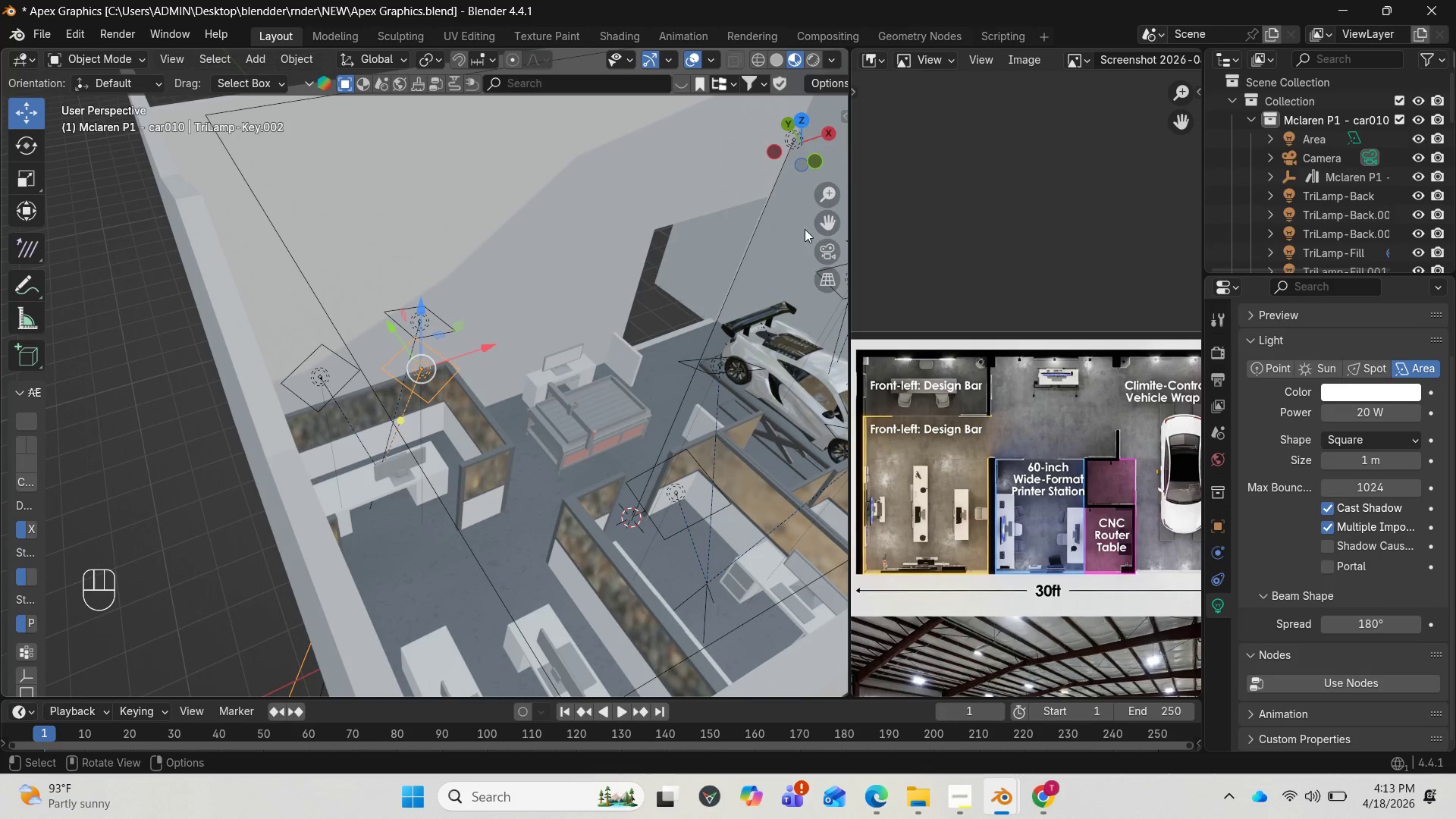 
left_click_drag(start_coordinate=[824, 217], to_coordinate=[641, 270])
 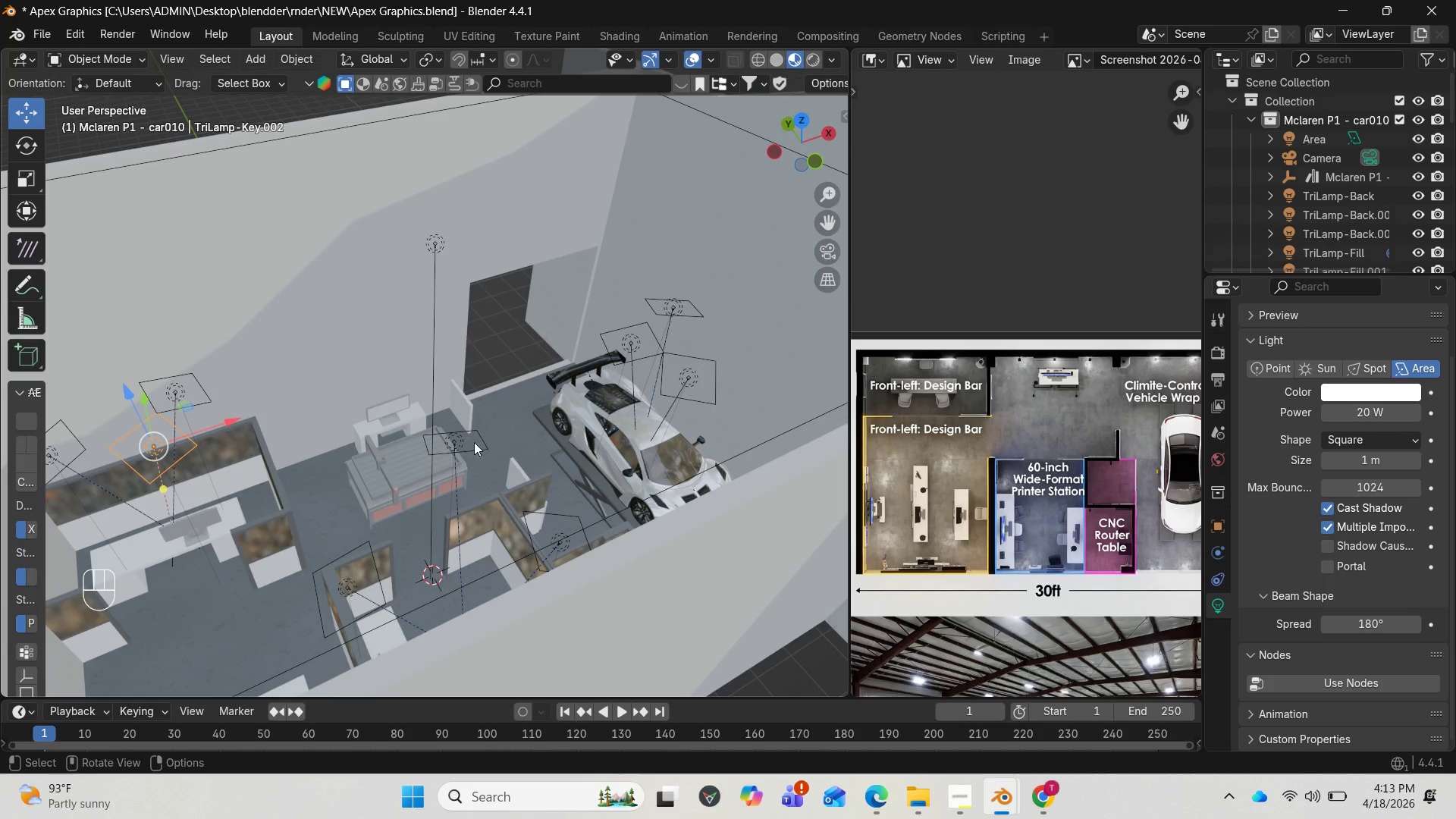 
left_click([470, 442])
 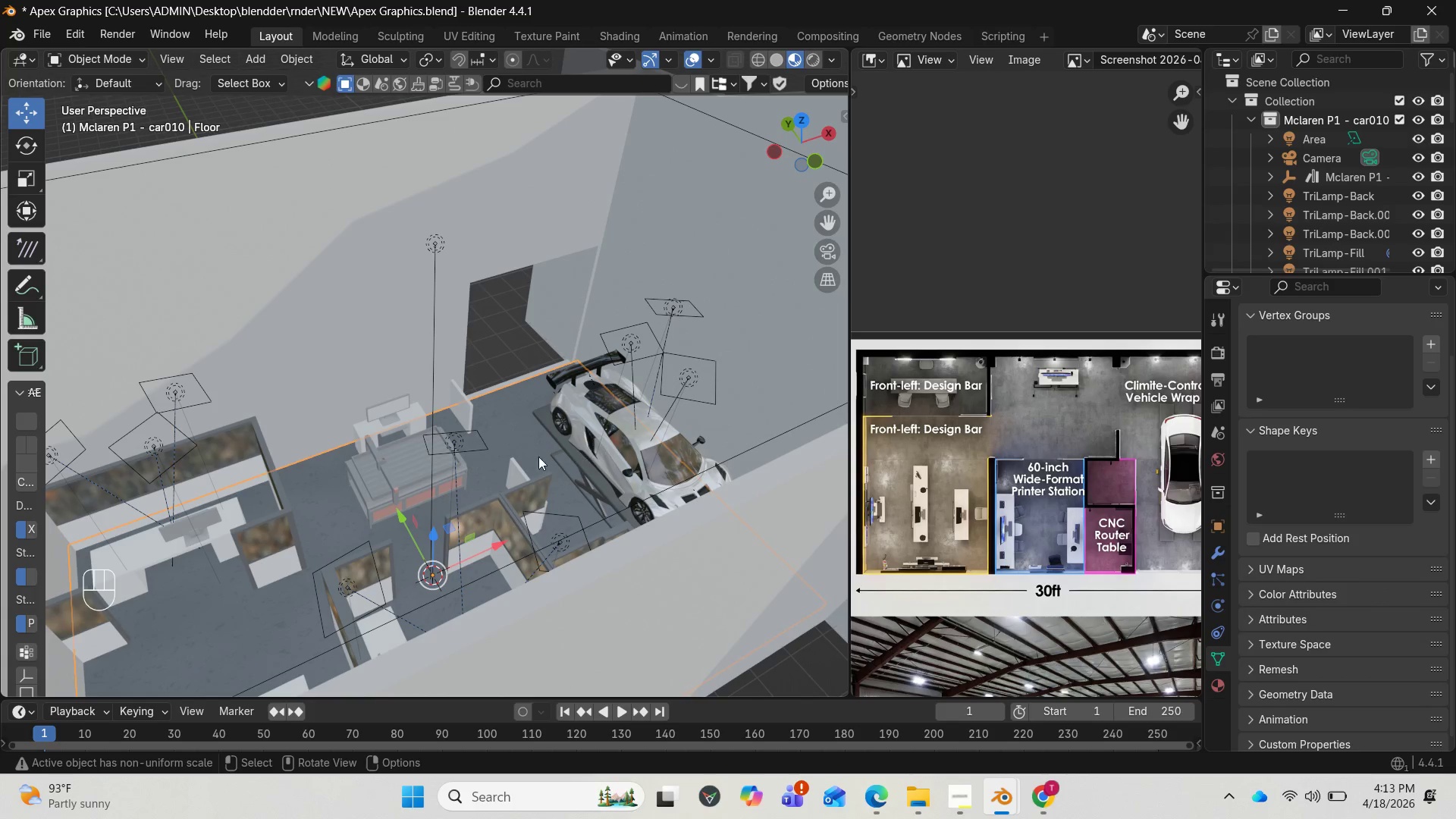 
left_click([462, 453])
 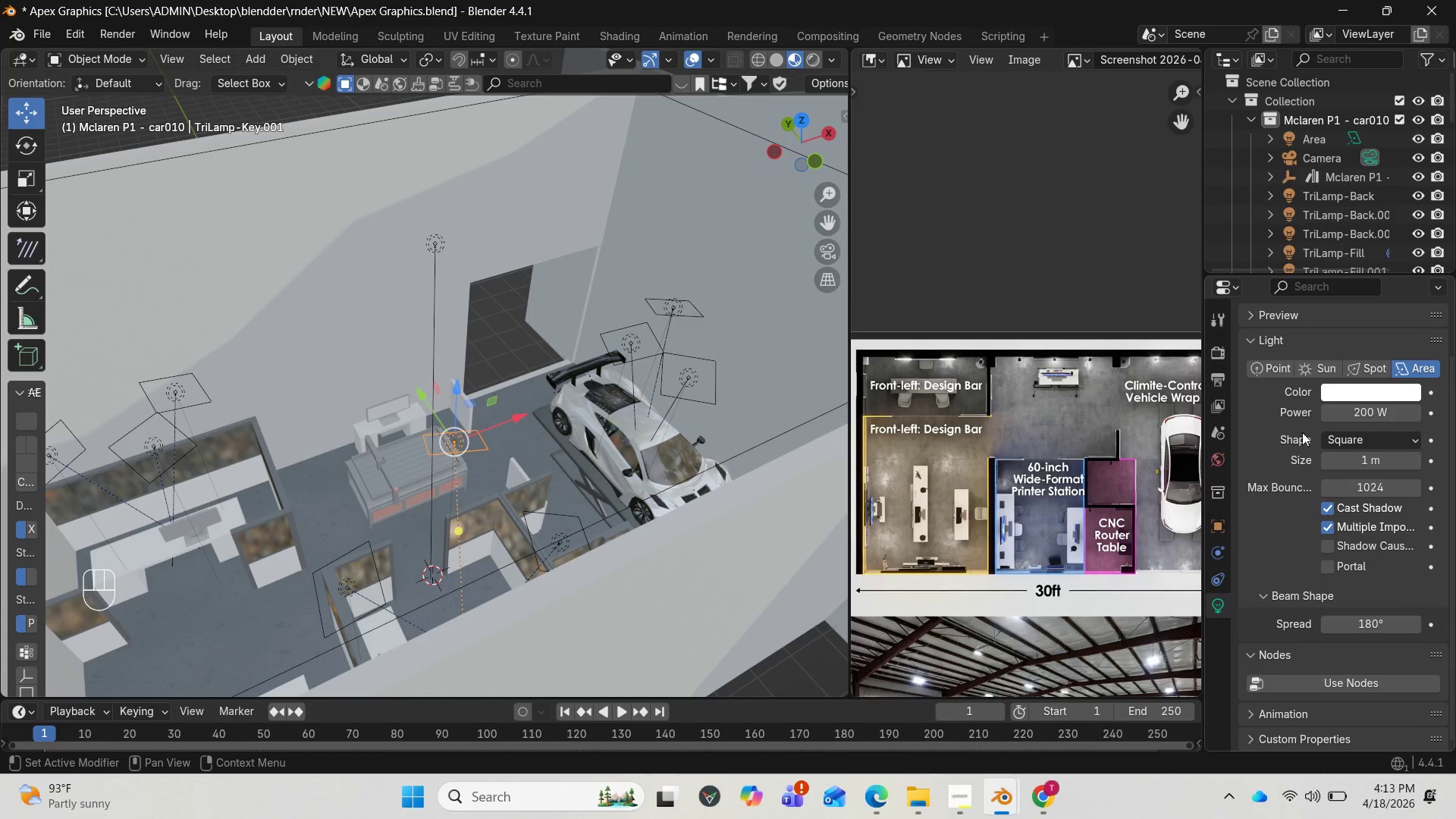 
left_click_drag(start_coordinate=[1367, 406], to_coordinate=[205, 407])
 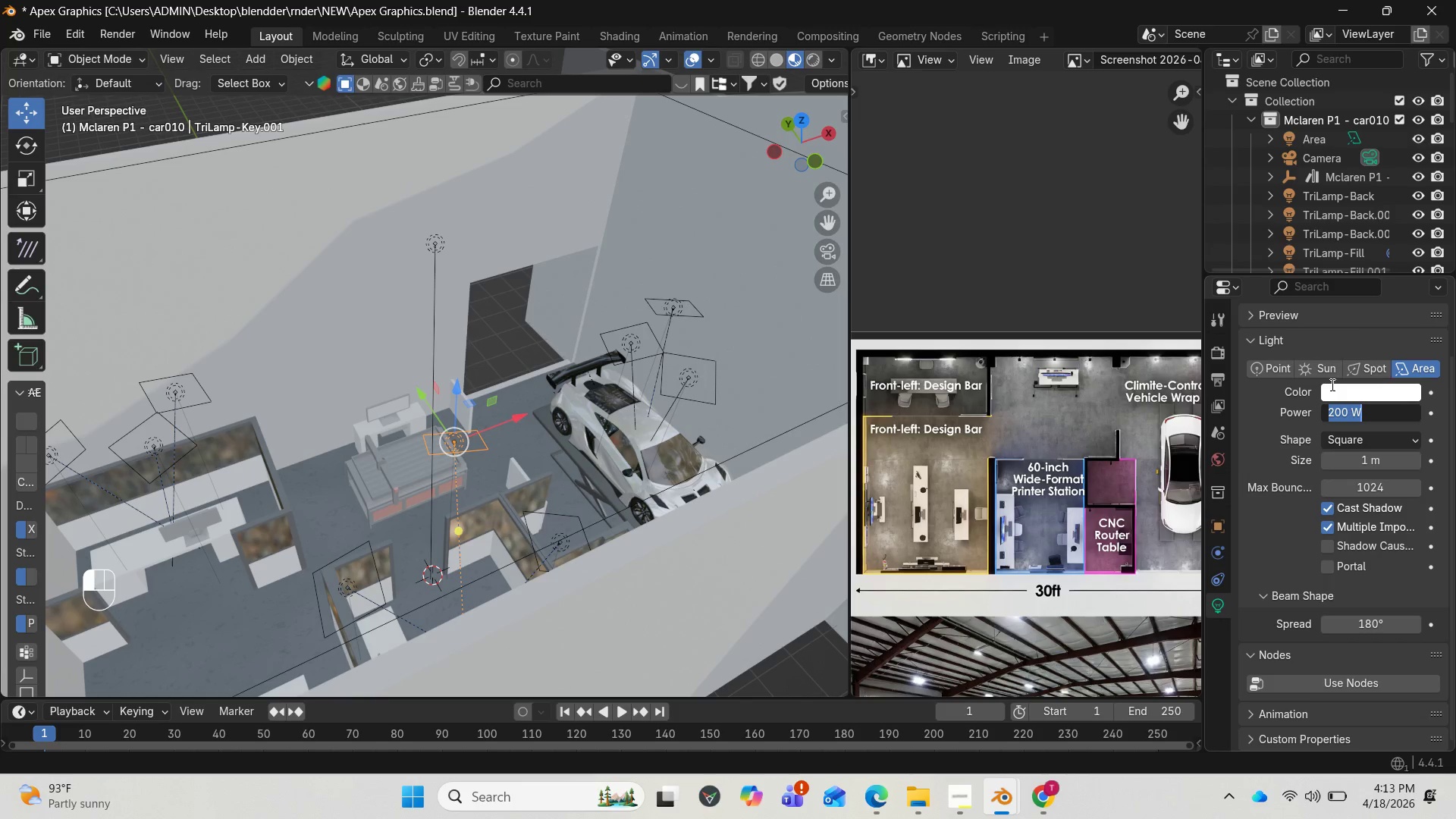 
type(20)
 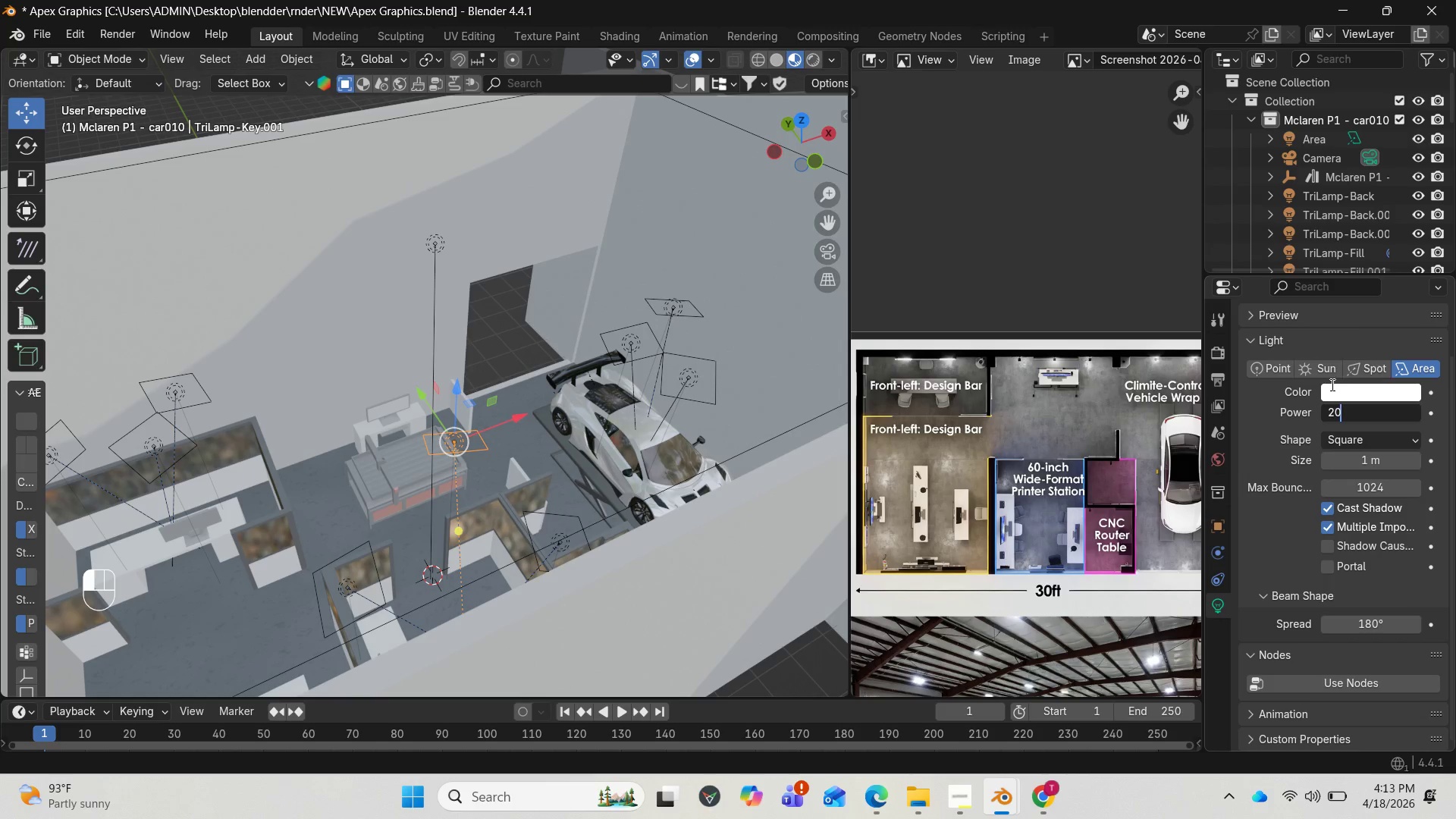 
key(Enter)
 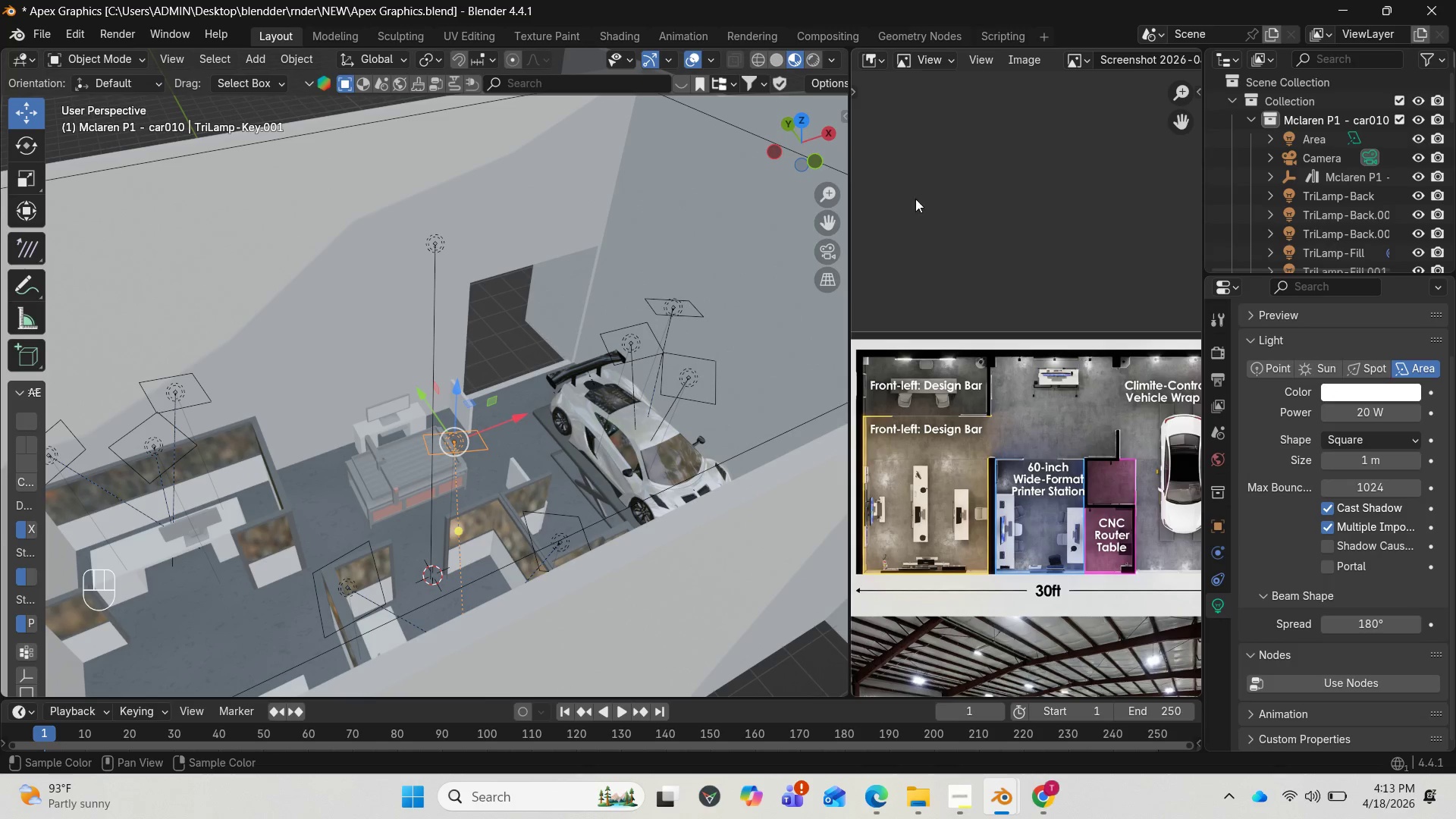 
left_click_drag(start_coordinate=[787, 163], to_coordinate=[53, 183])
 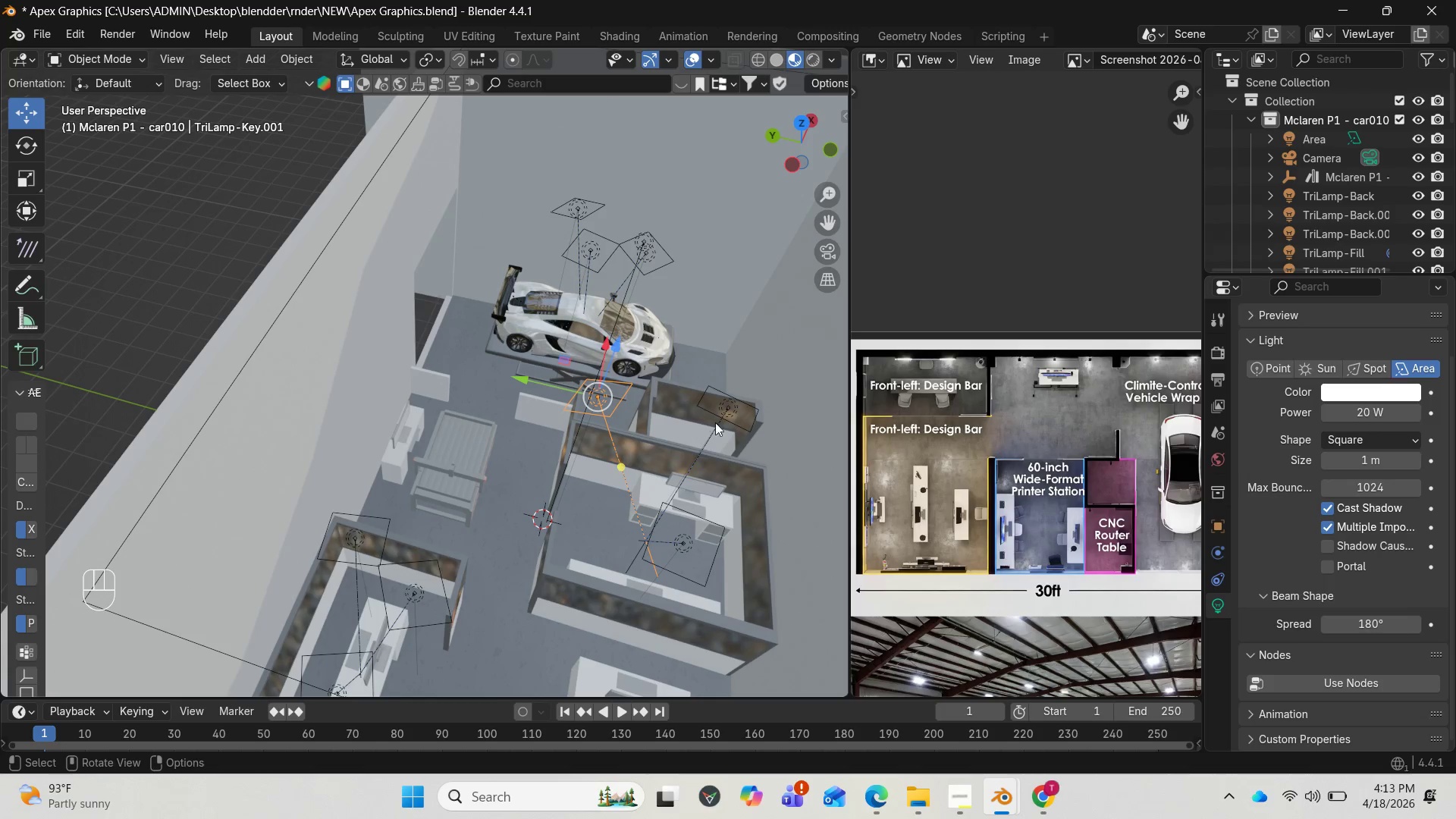 
left_click([730, 419])
 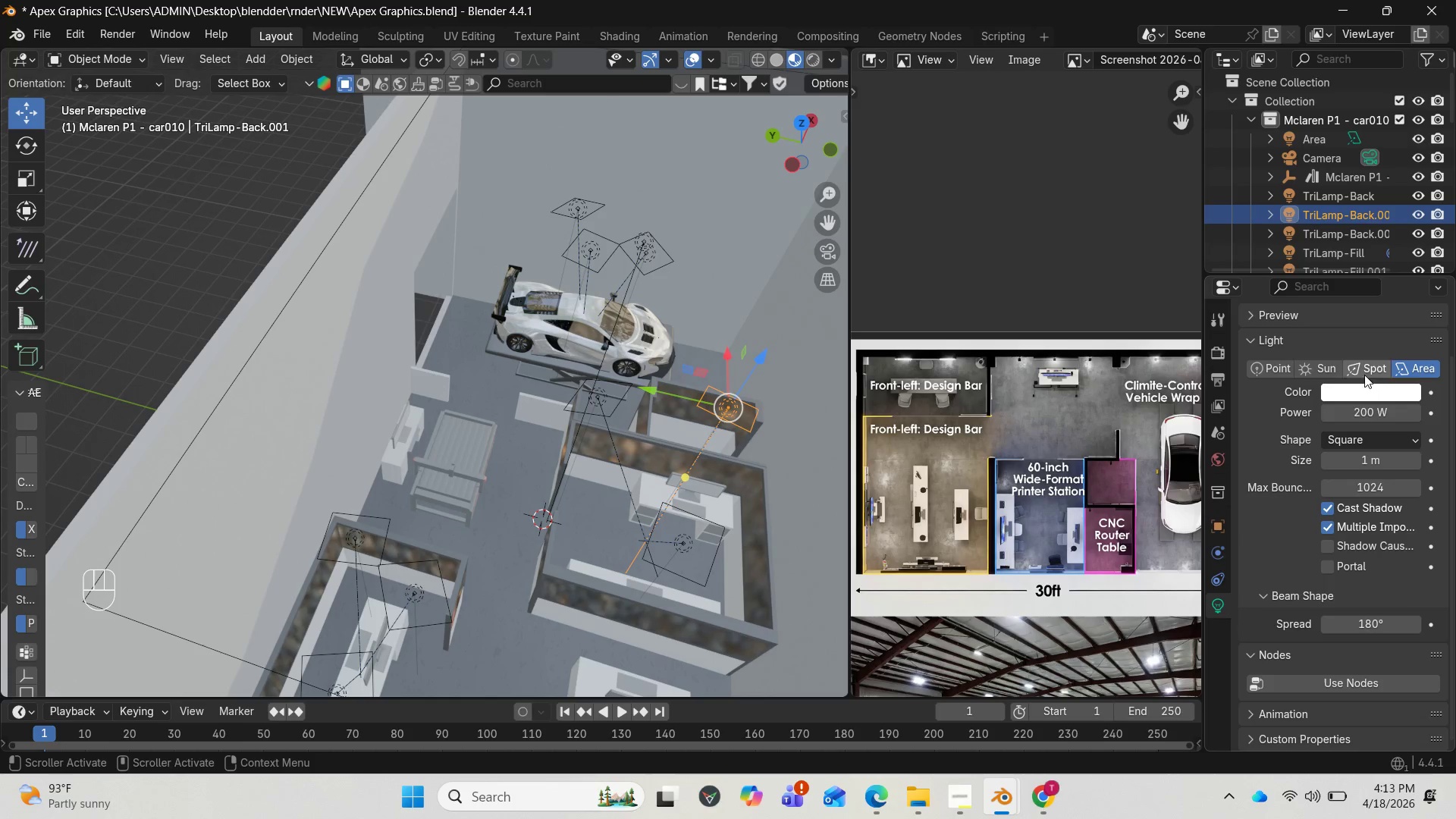 
left_click([1353, 410])
 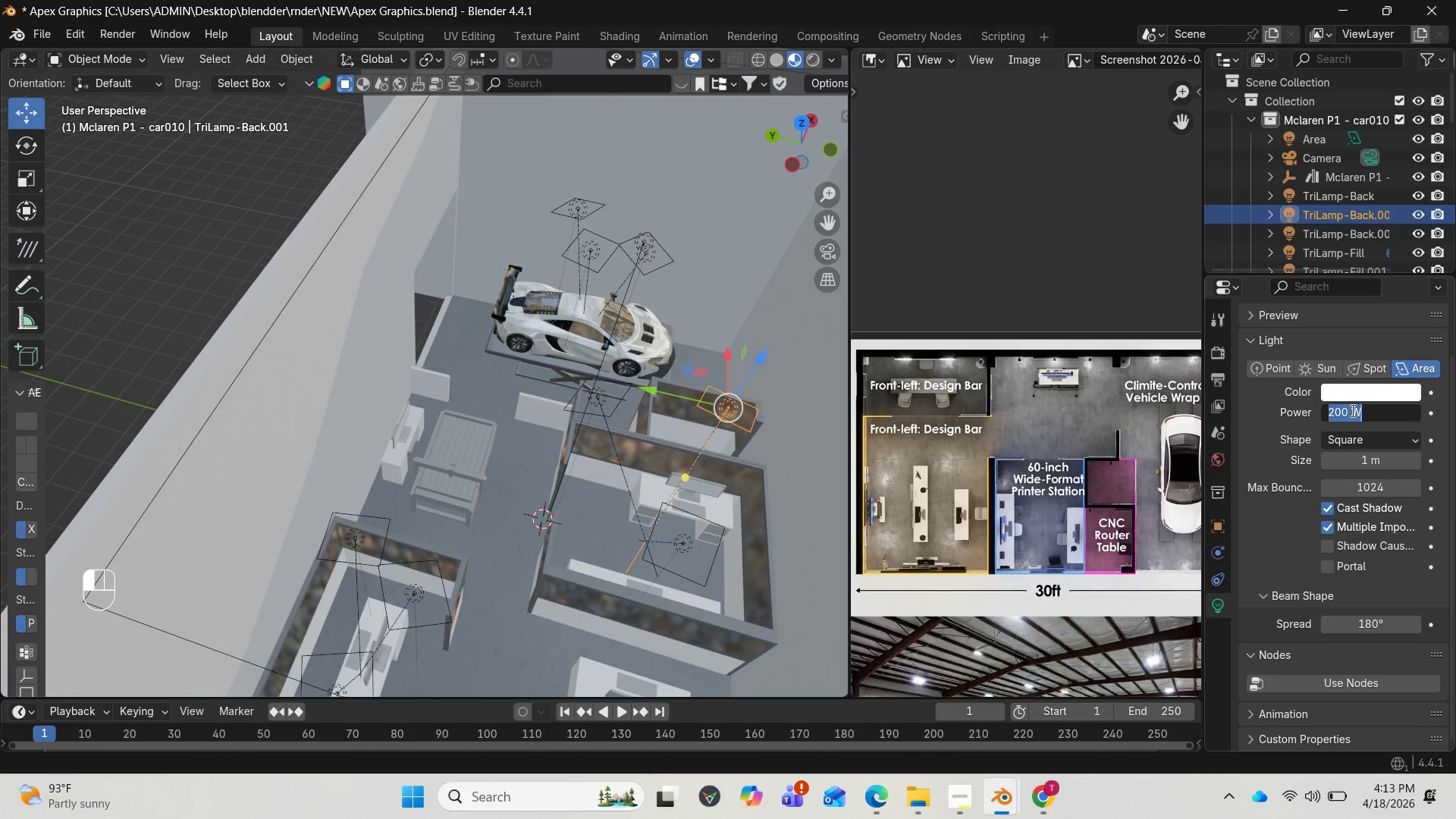 
type(20)
 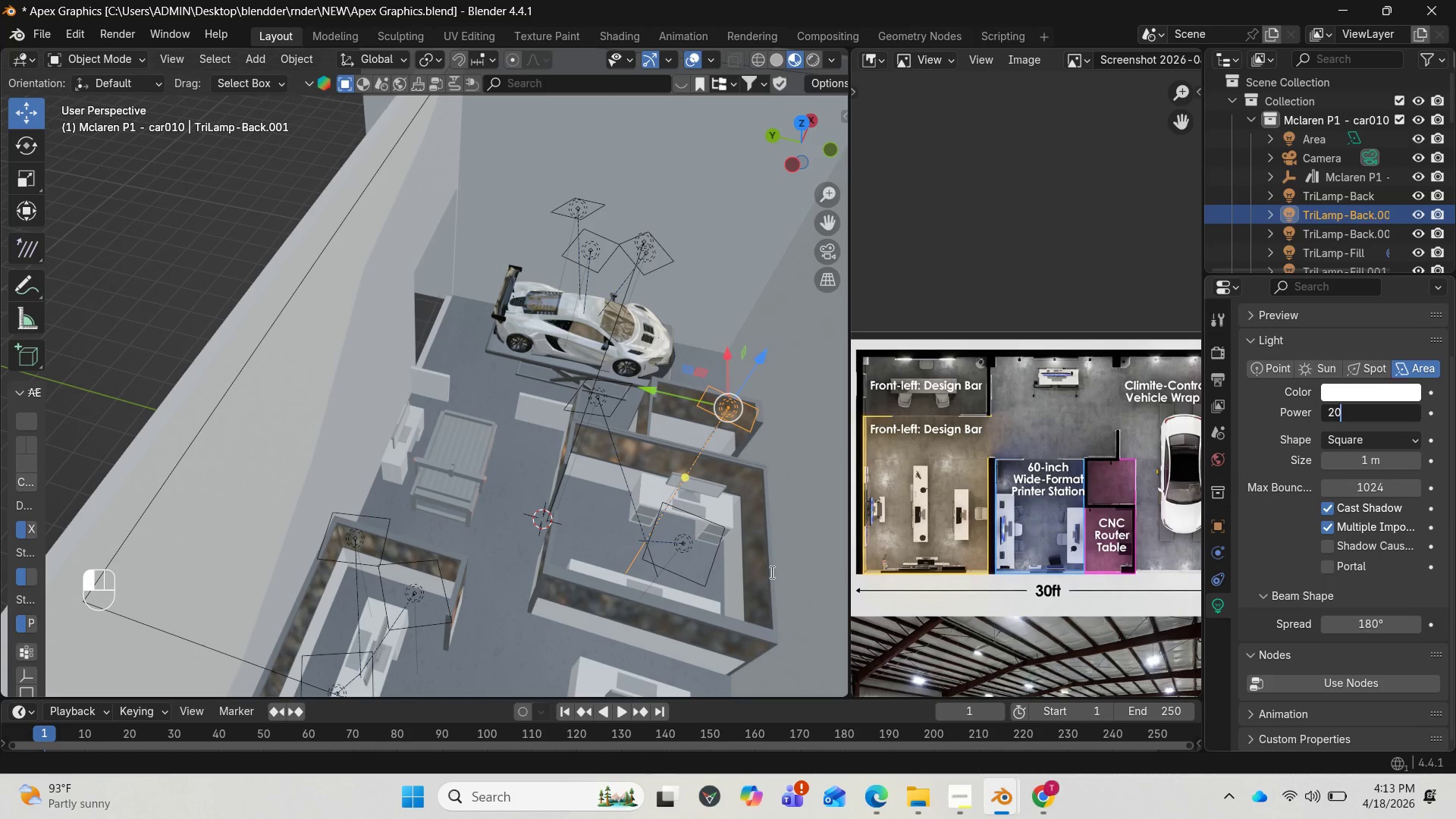 
left_click([667, 537])
 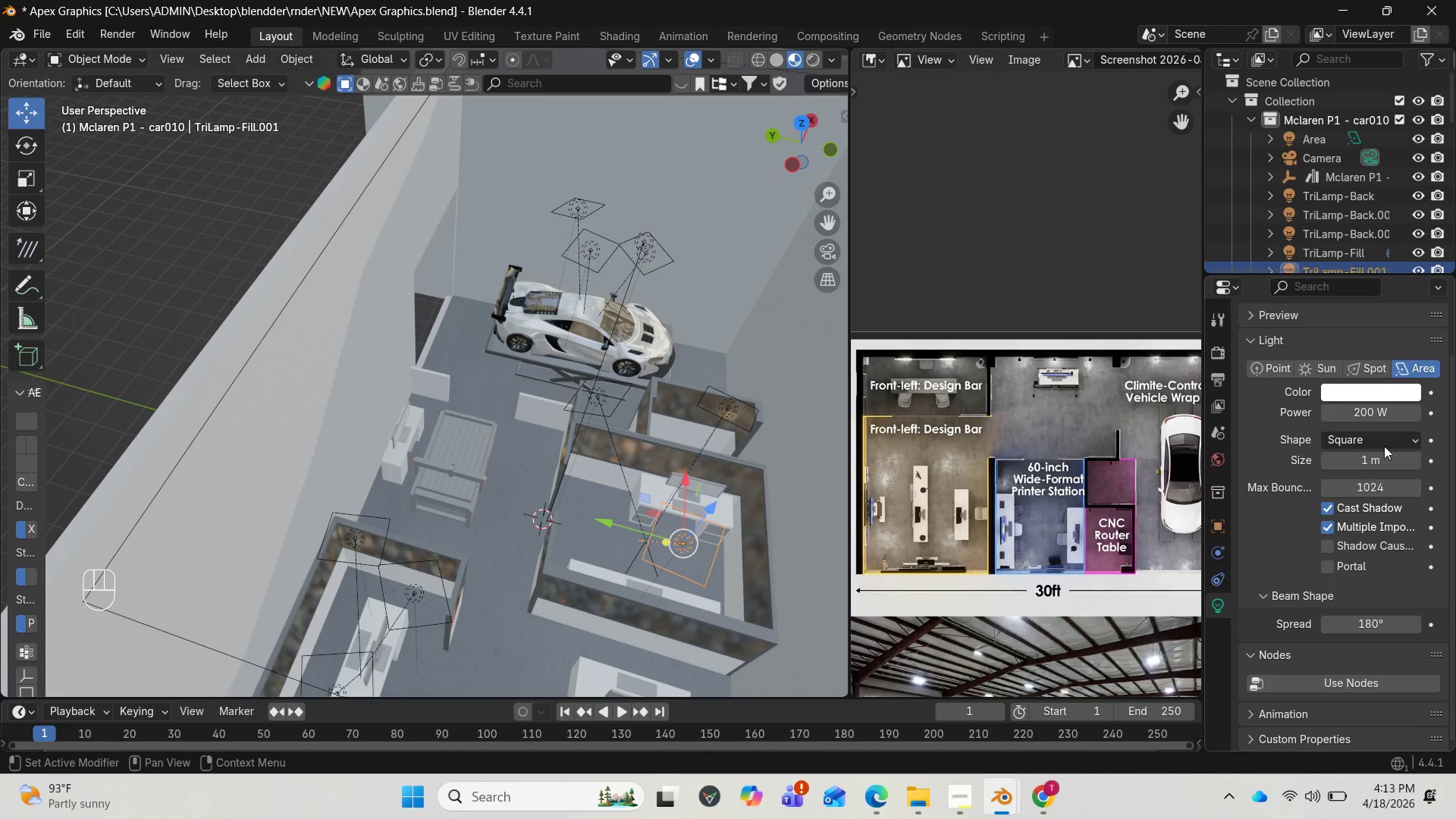 
left_click([1373, 416])
 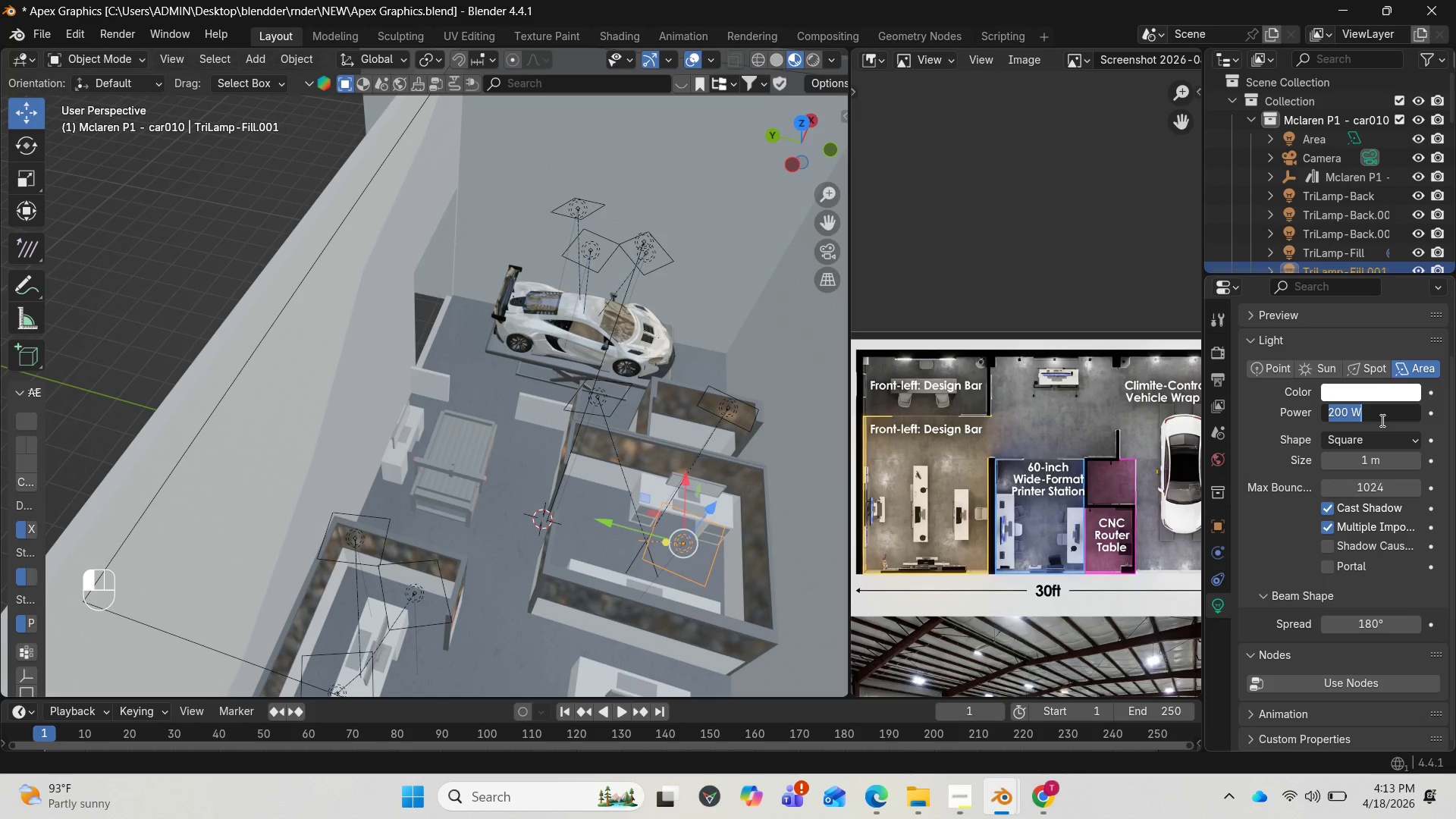 
type(20)
 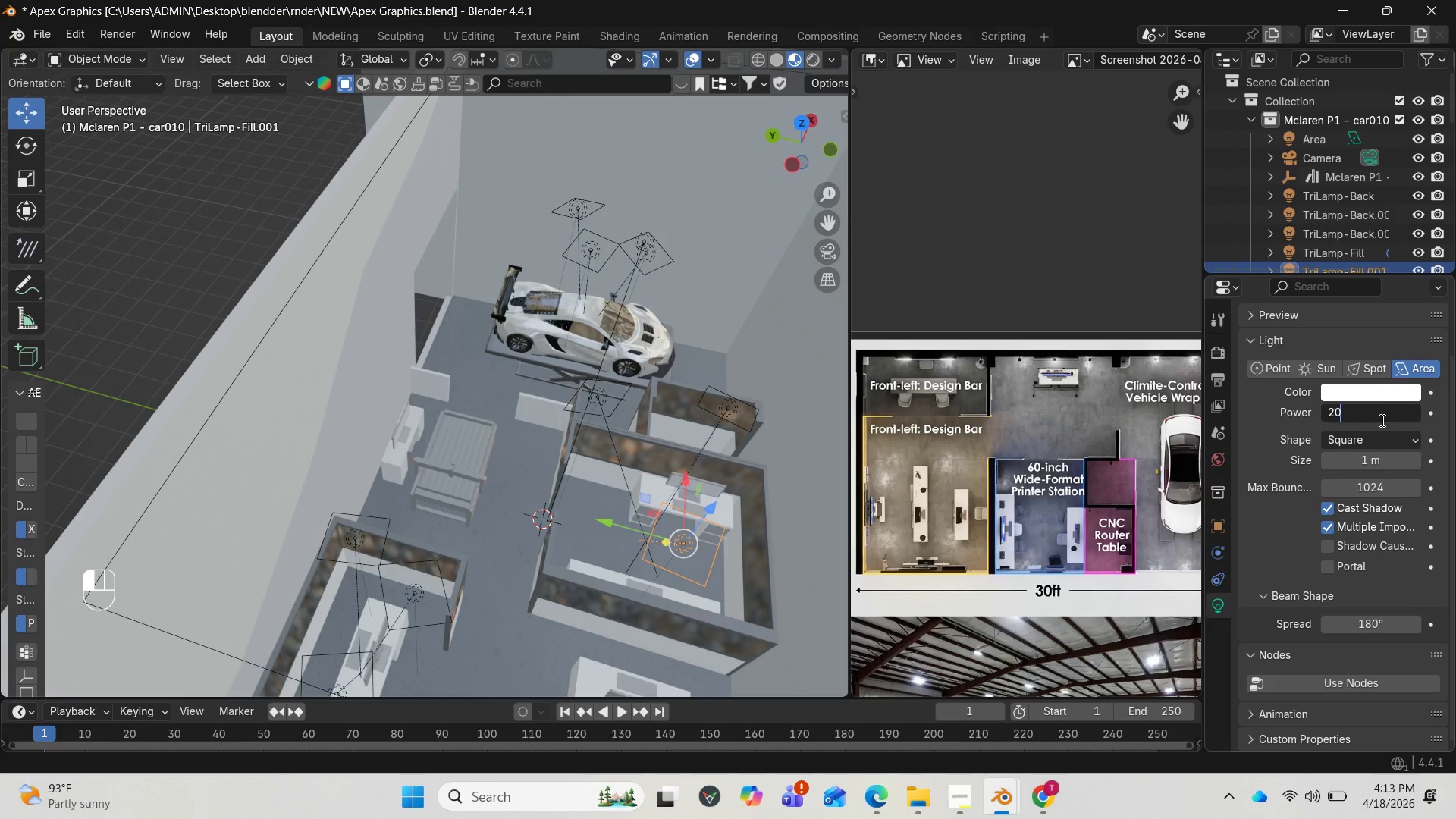 
key(Enter)
 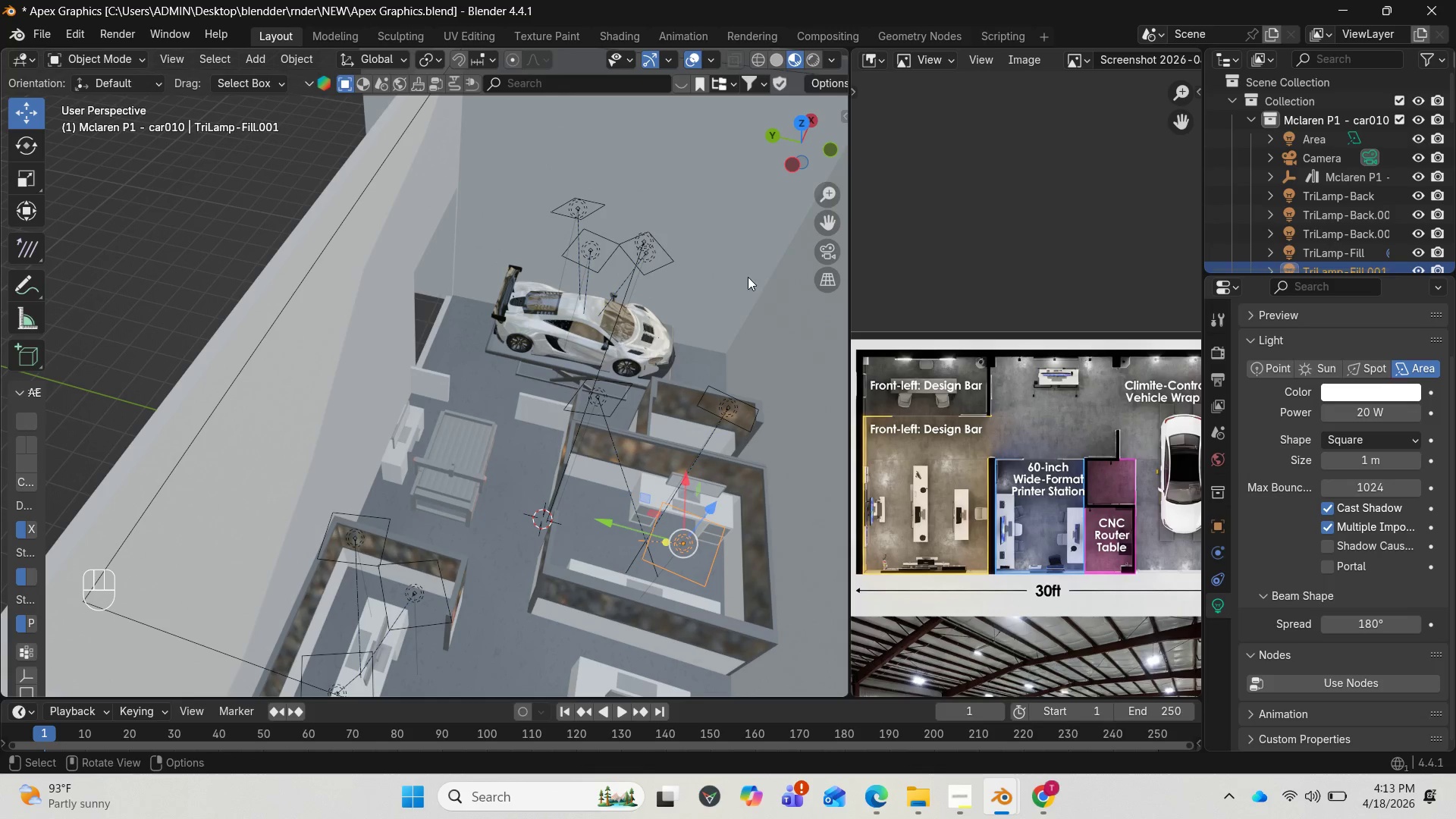 
key(Numpad0)
 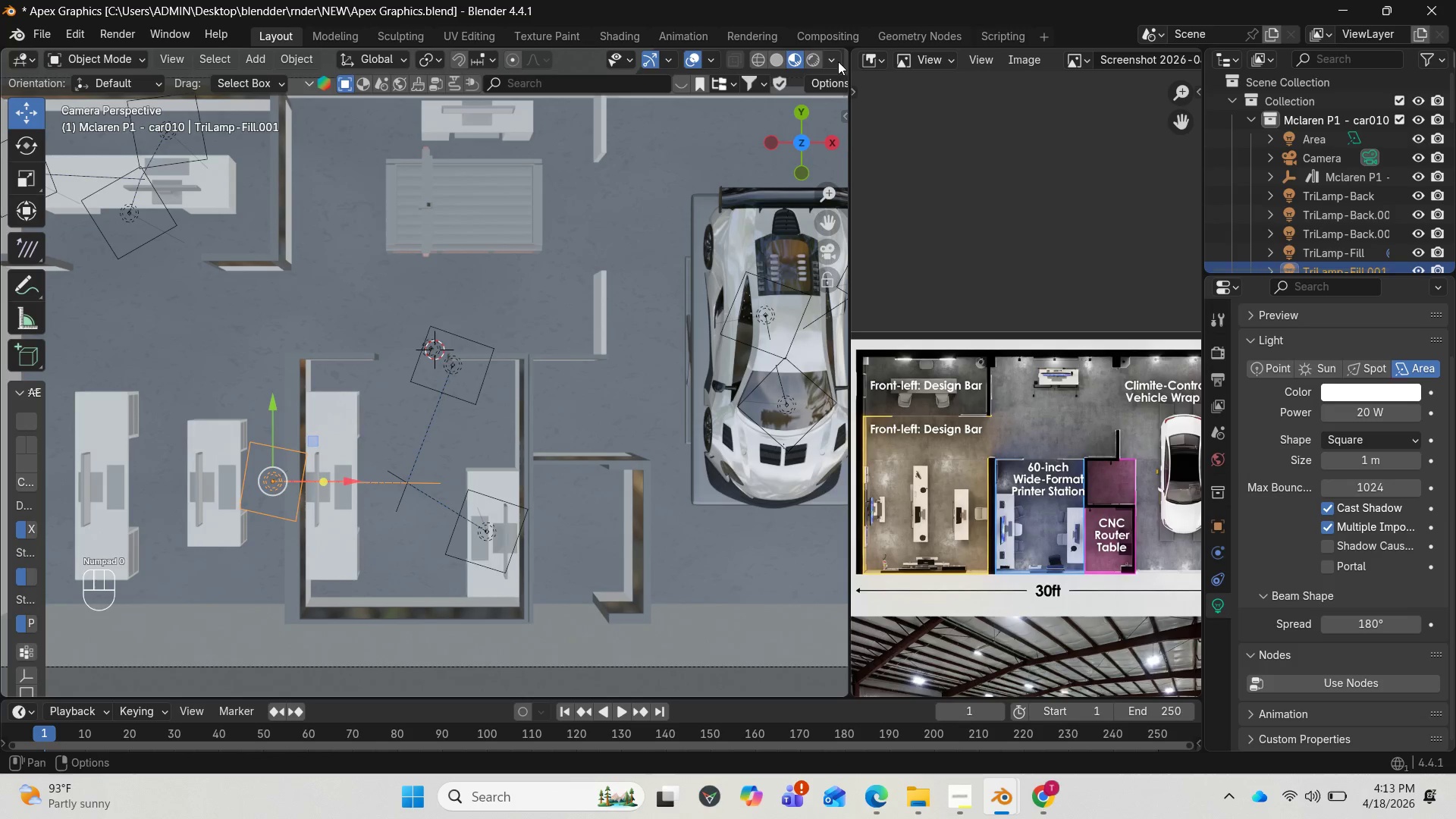 
left_click([814, 61])
 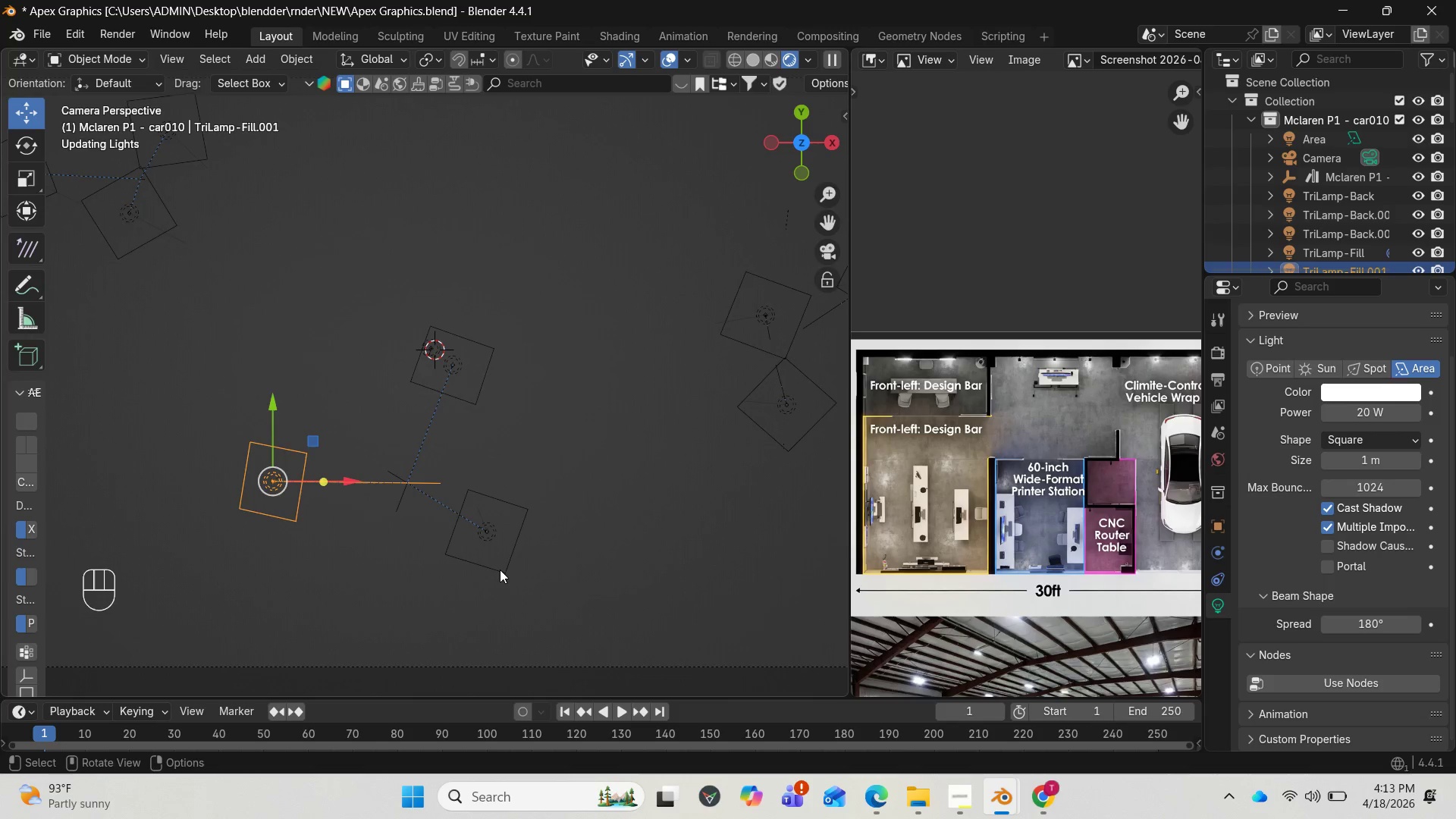 
wait(9.84)
 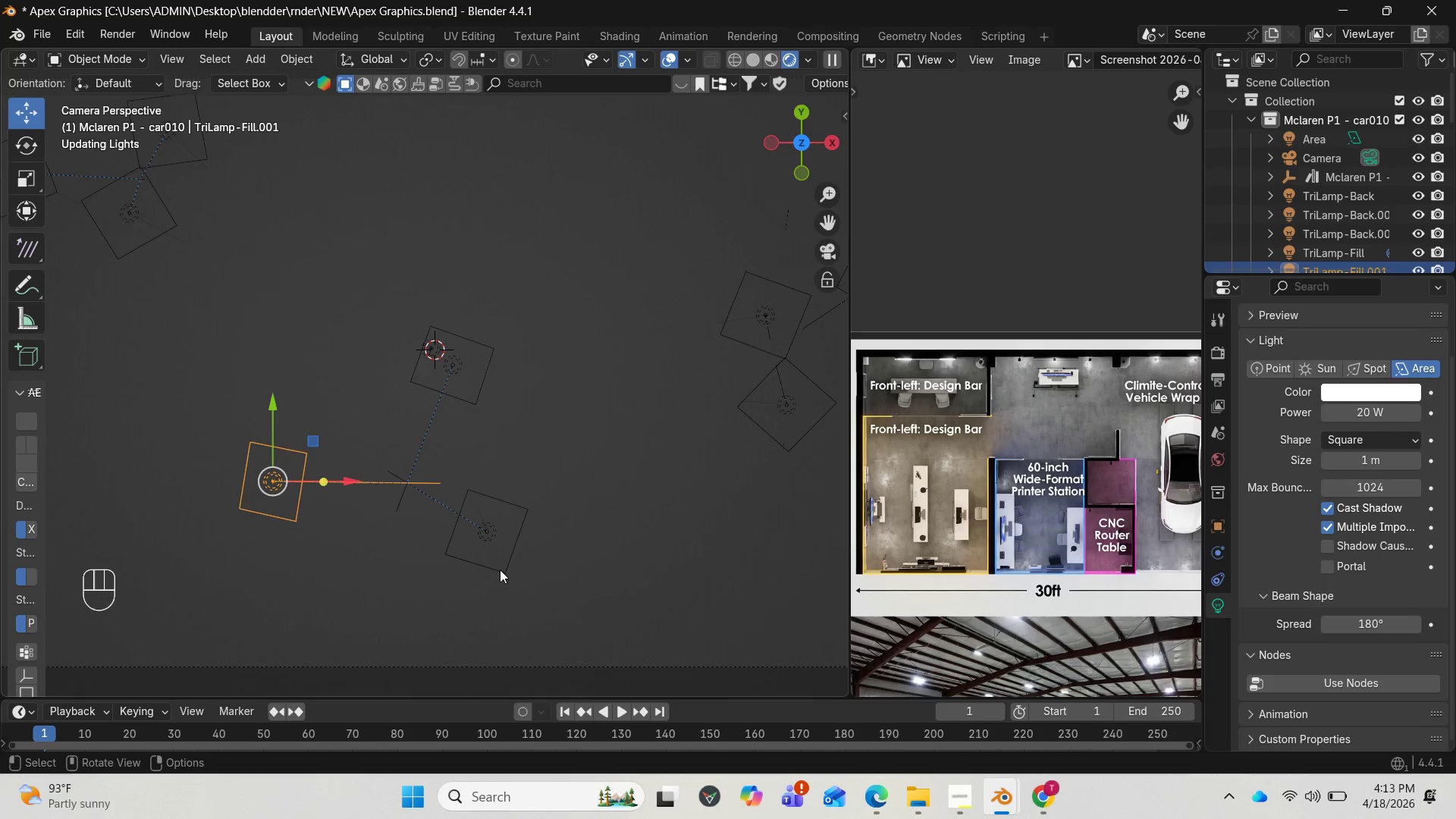 
scroll: coordinate [500, 570], scroll_direction: down, amount: 2.0
 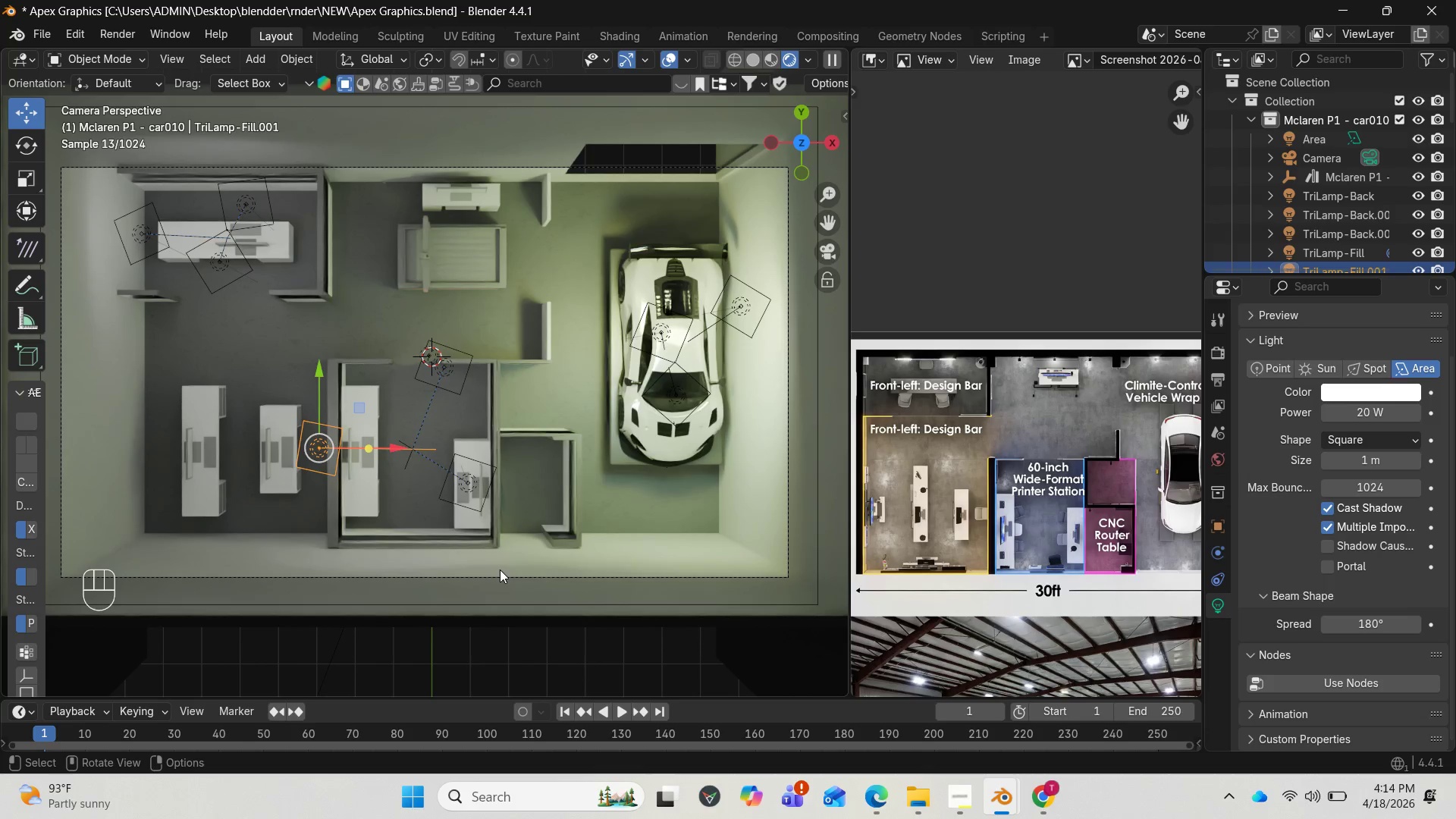 
wait(14.81)
 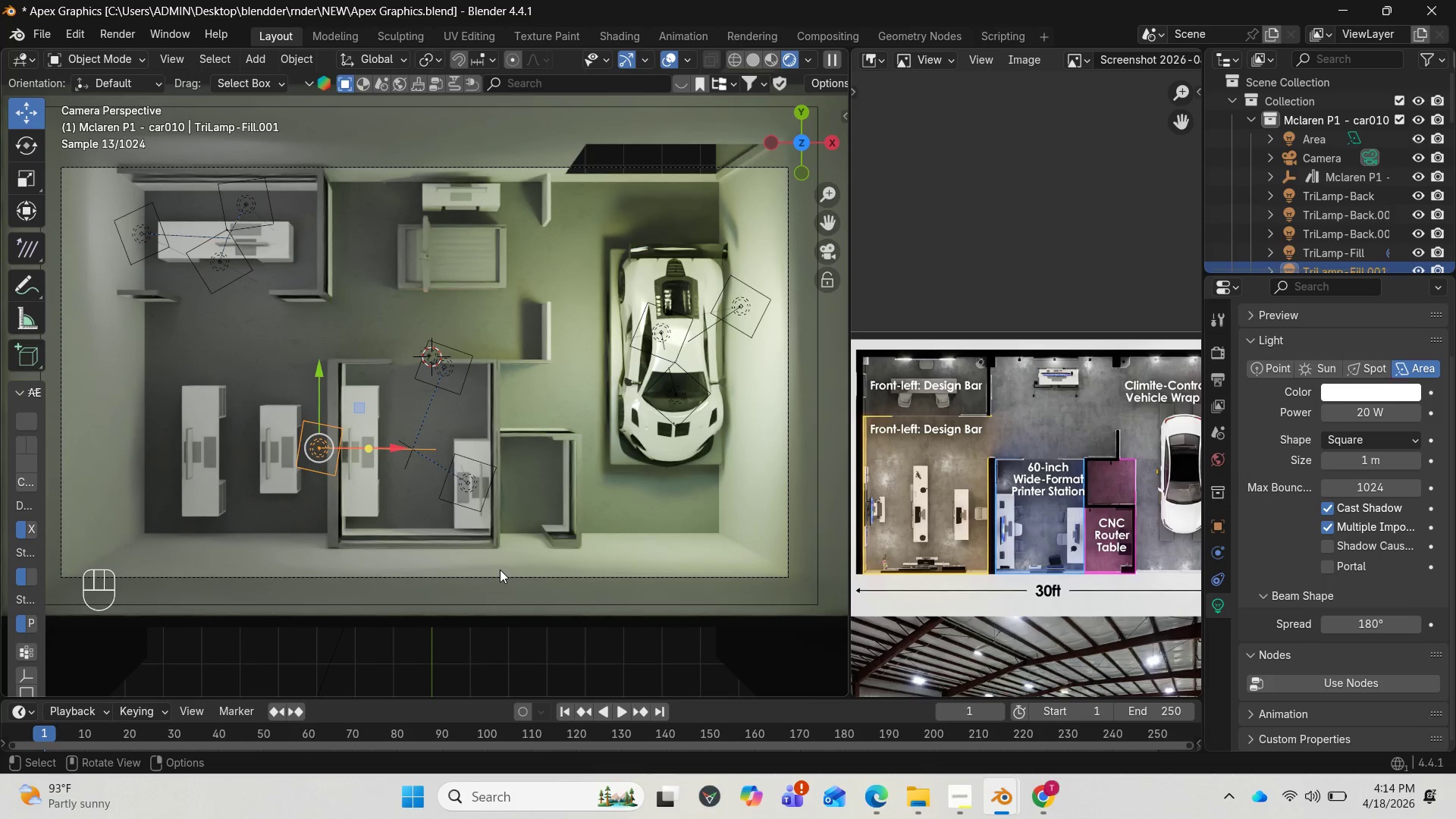 
left_click([841, 444])
 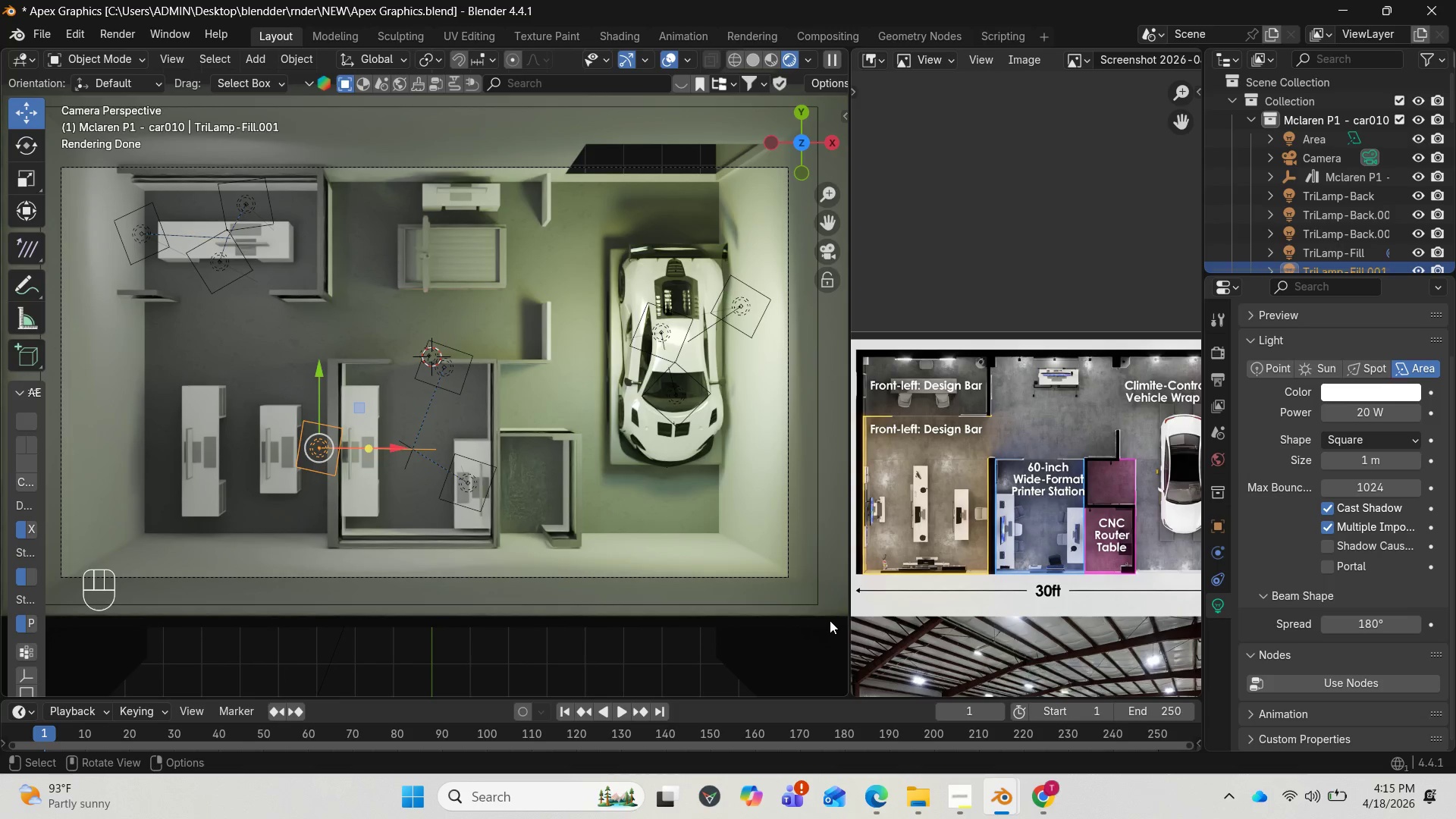 
wait(95.11)
 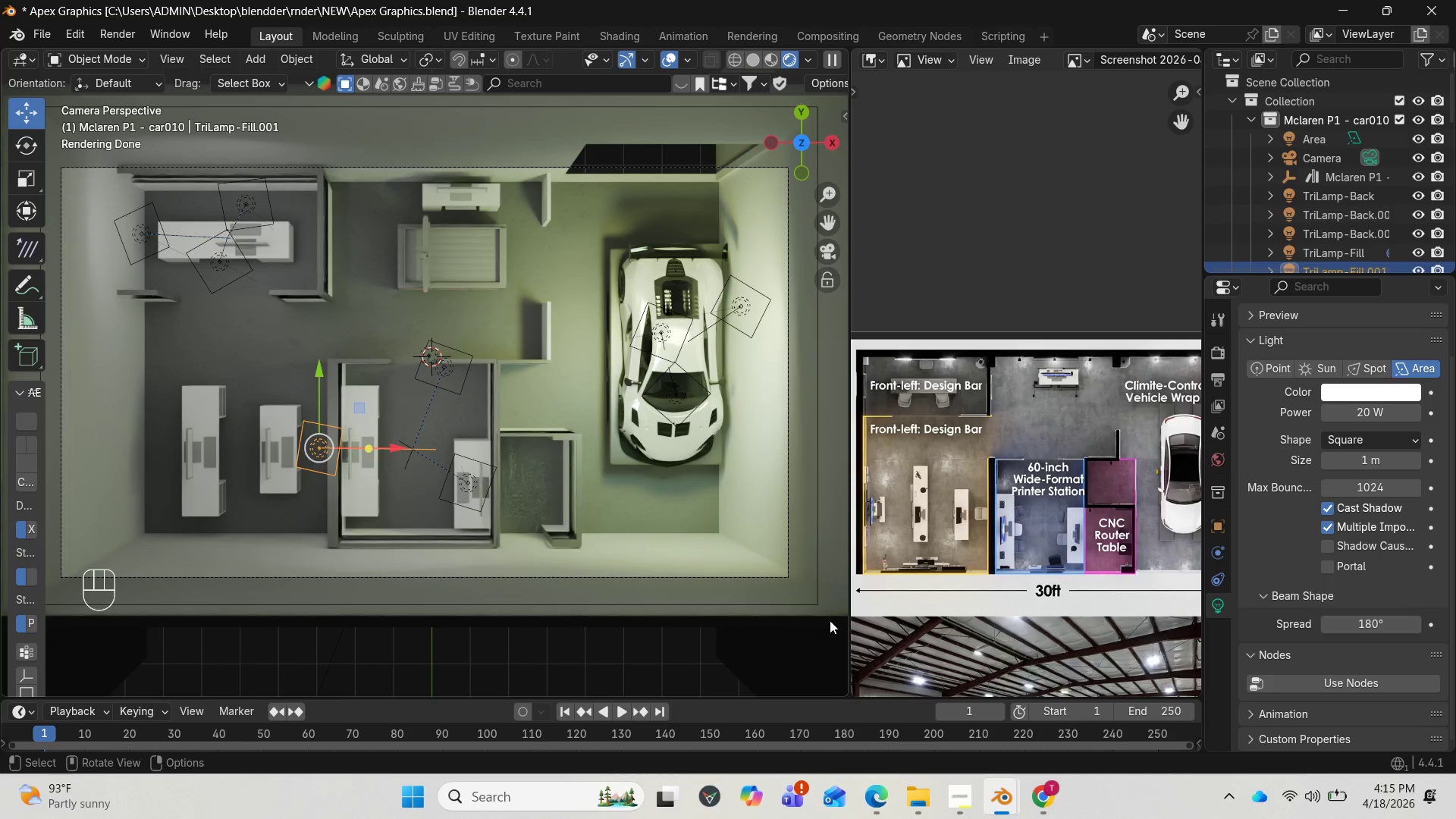 
left_click([1086, 718])
 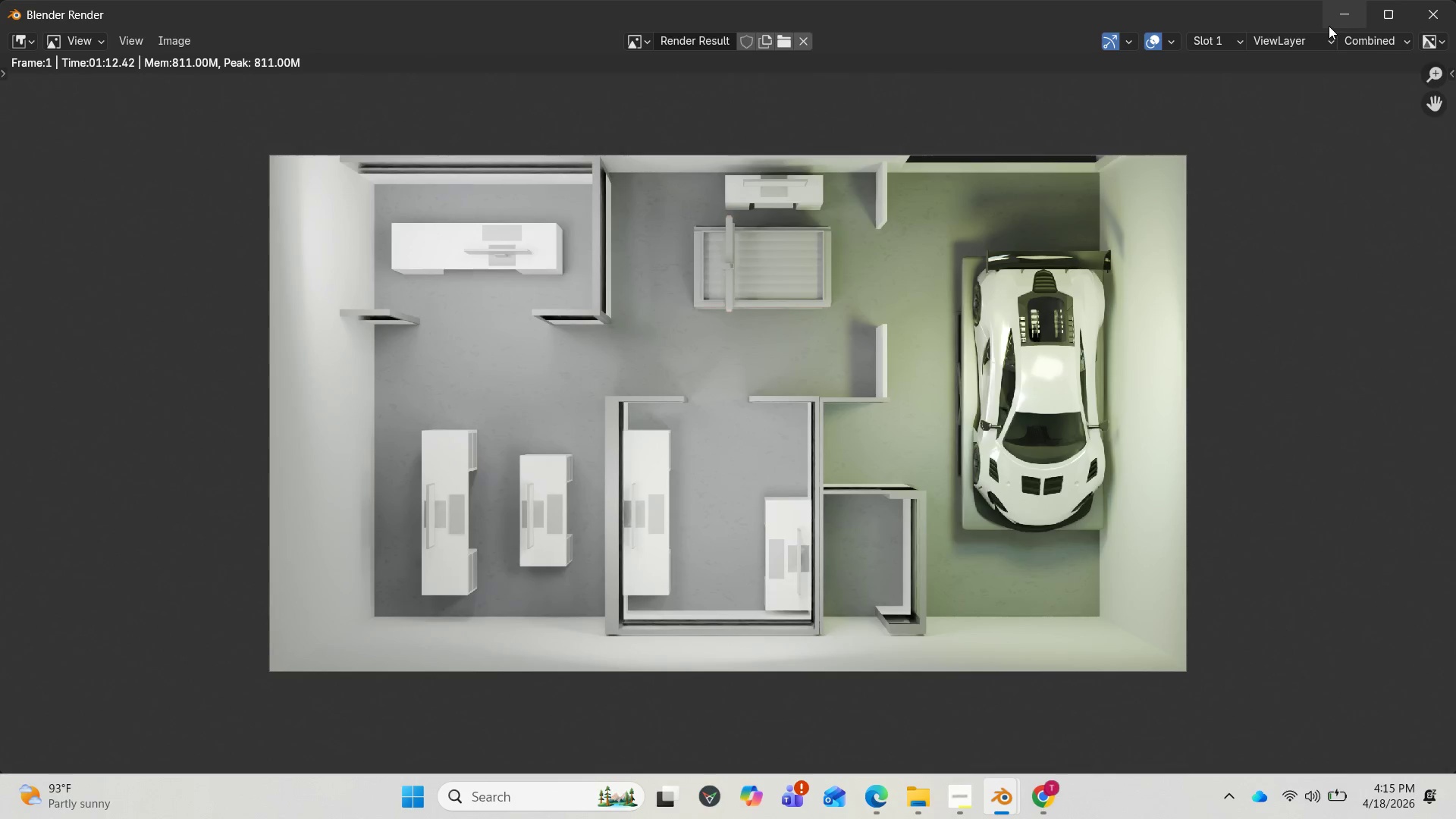 
left_click([1339, 26])
 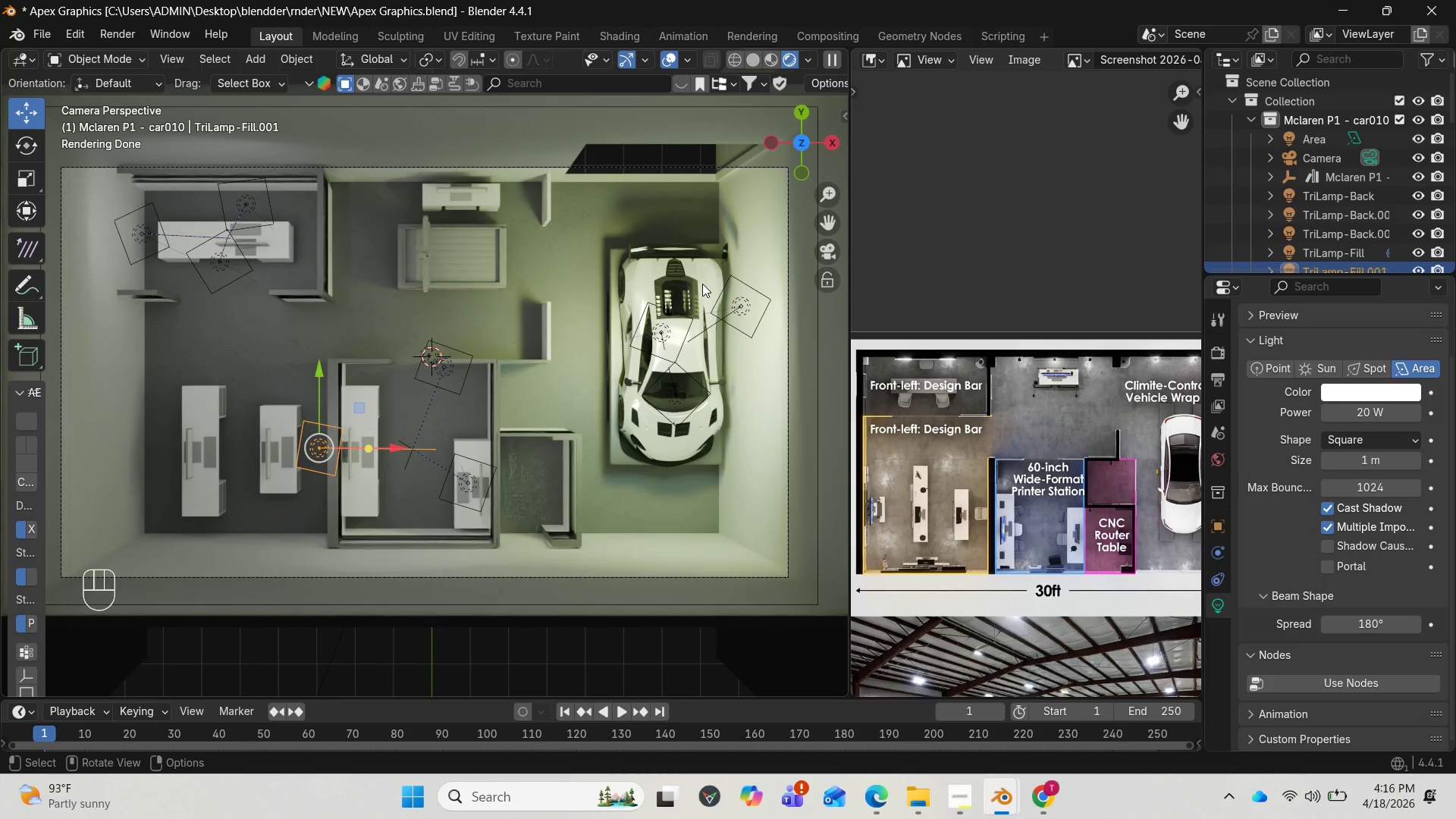 
wait(16.36)
 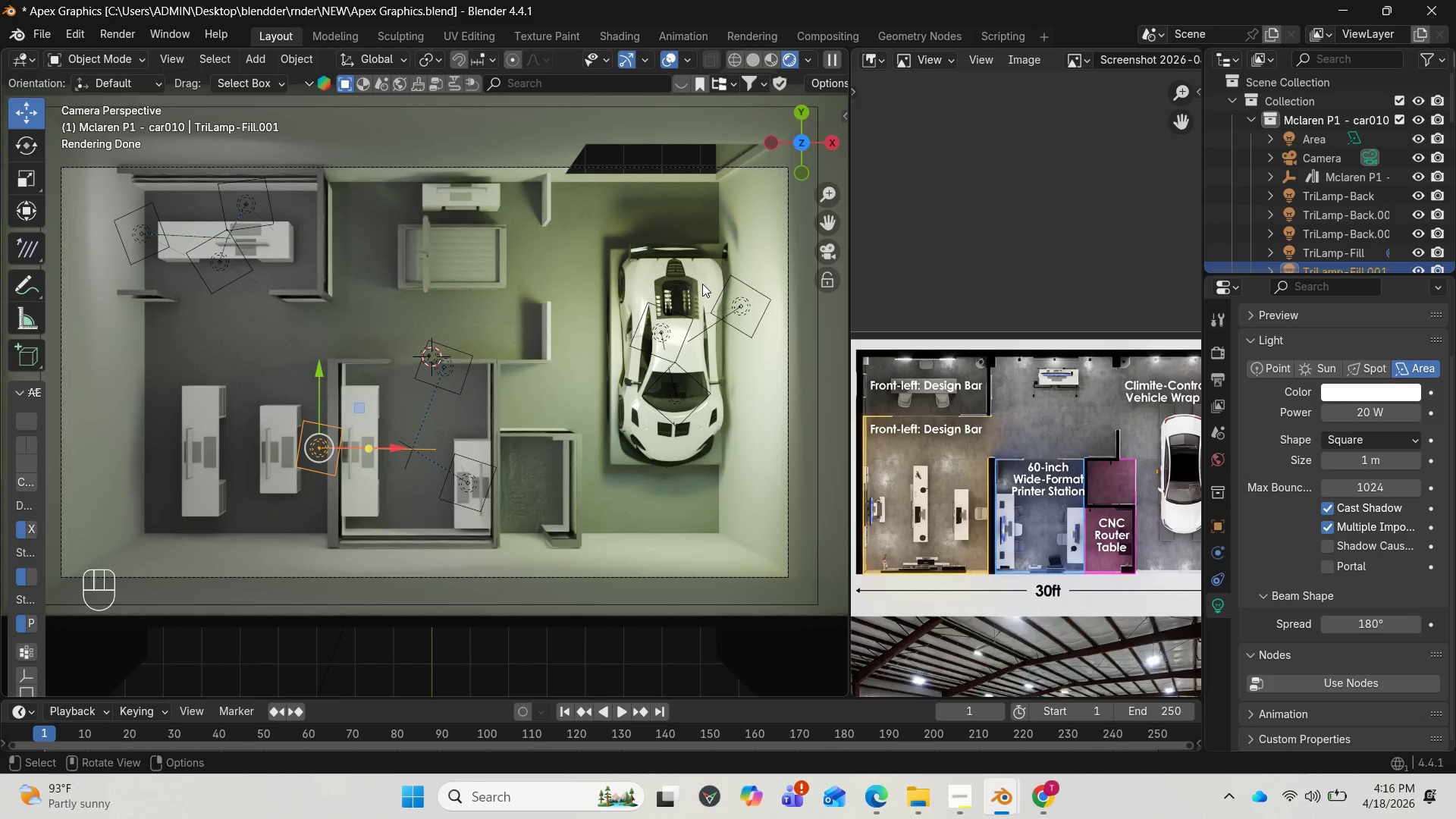 
left_click_drag(start_coordinate=[780, 139], to_coordinate=[814, 679])
 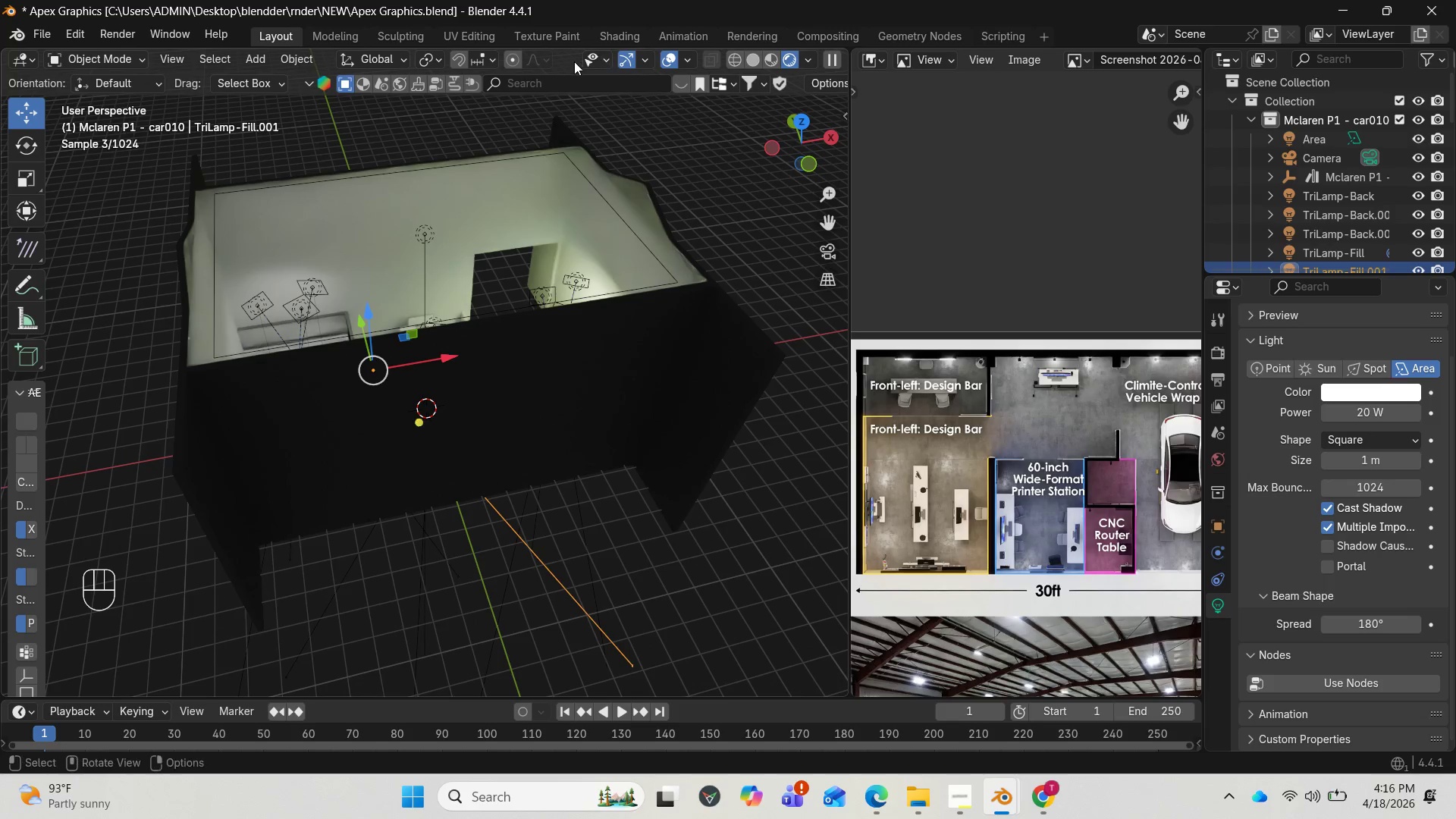 
left_click([770, 58])
 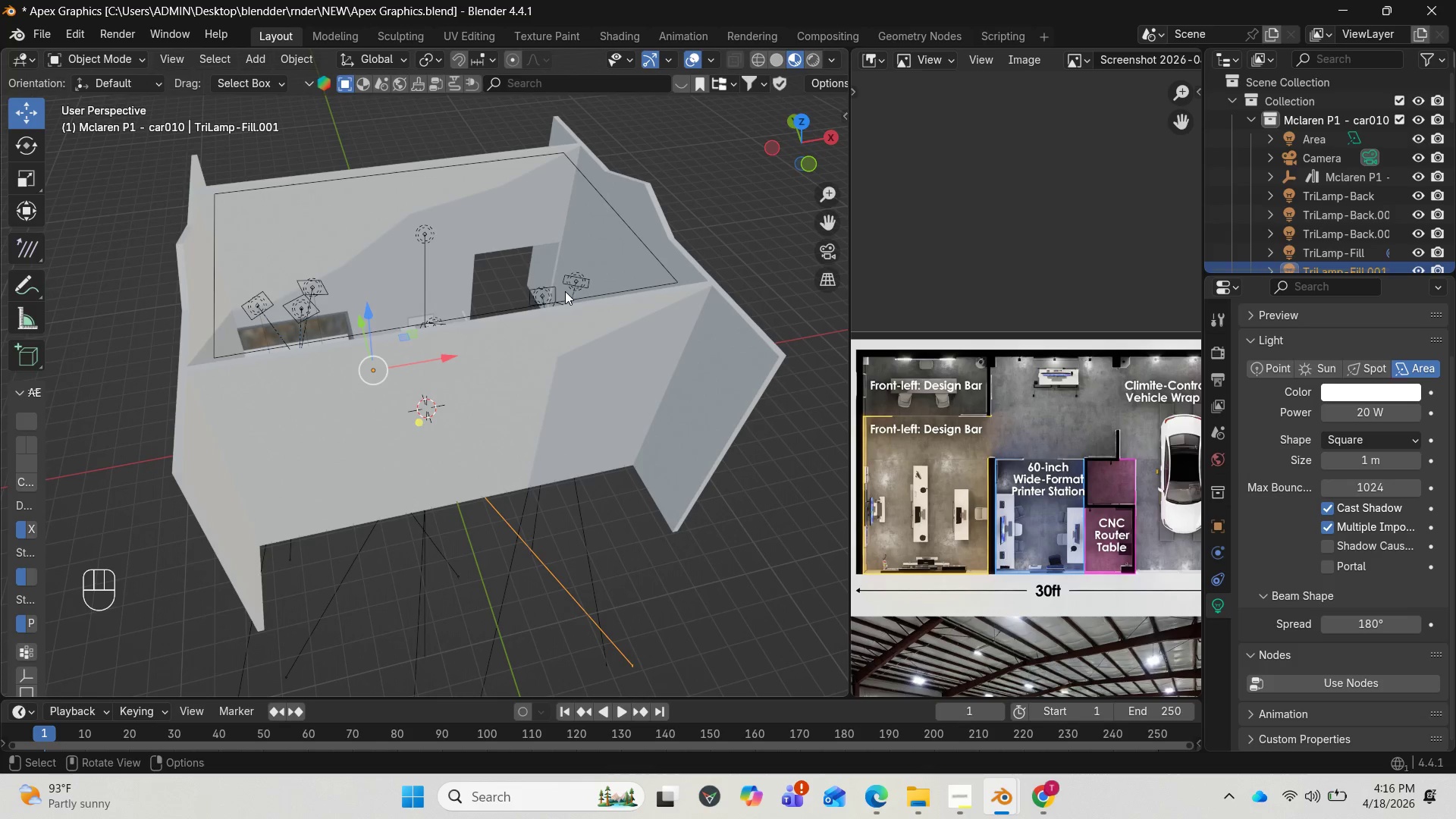 
scroll: coordinate [515, 325], scroll_direction: up, amount: 3.0
 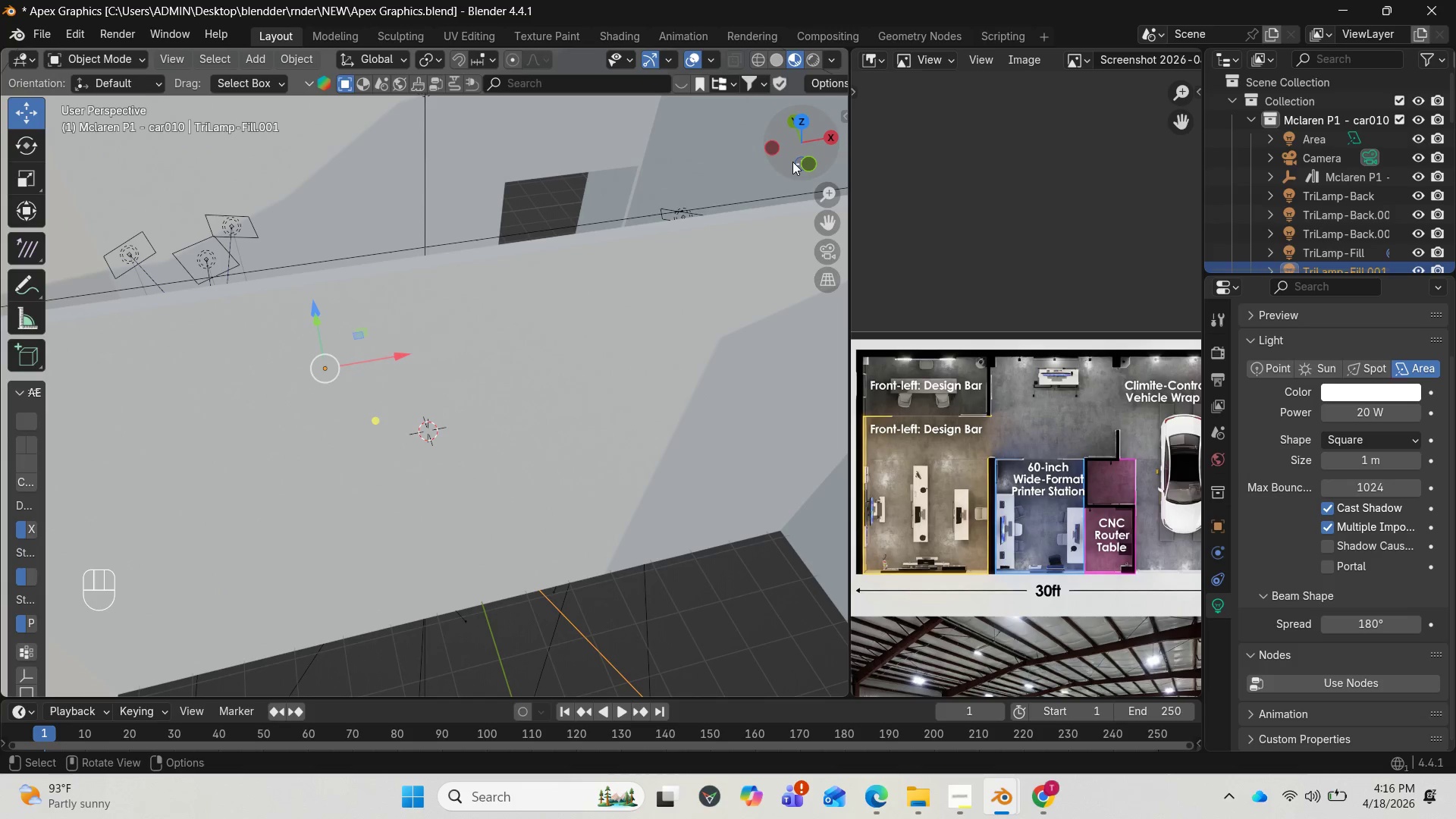 
left_click_drag(start_coordinate=[795, 153], to_coordinate=[122, 171])
 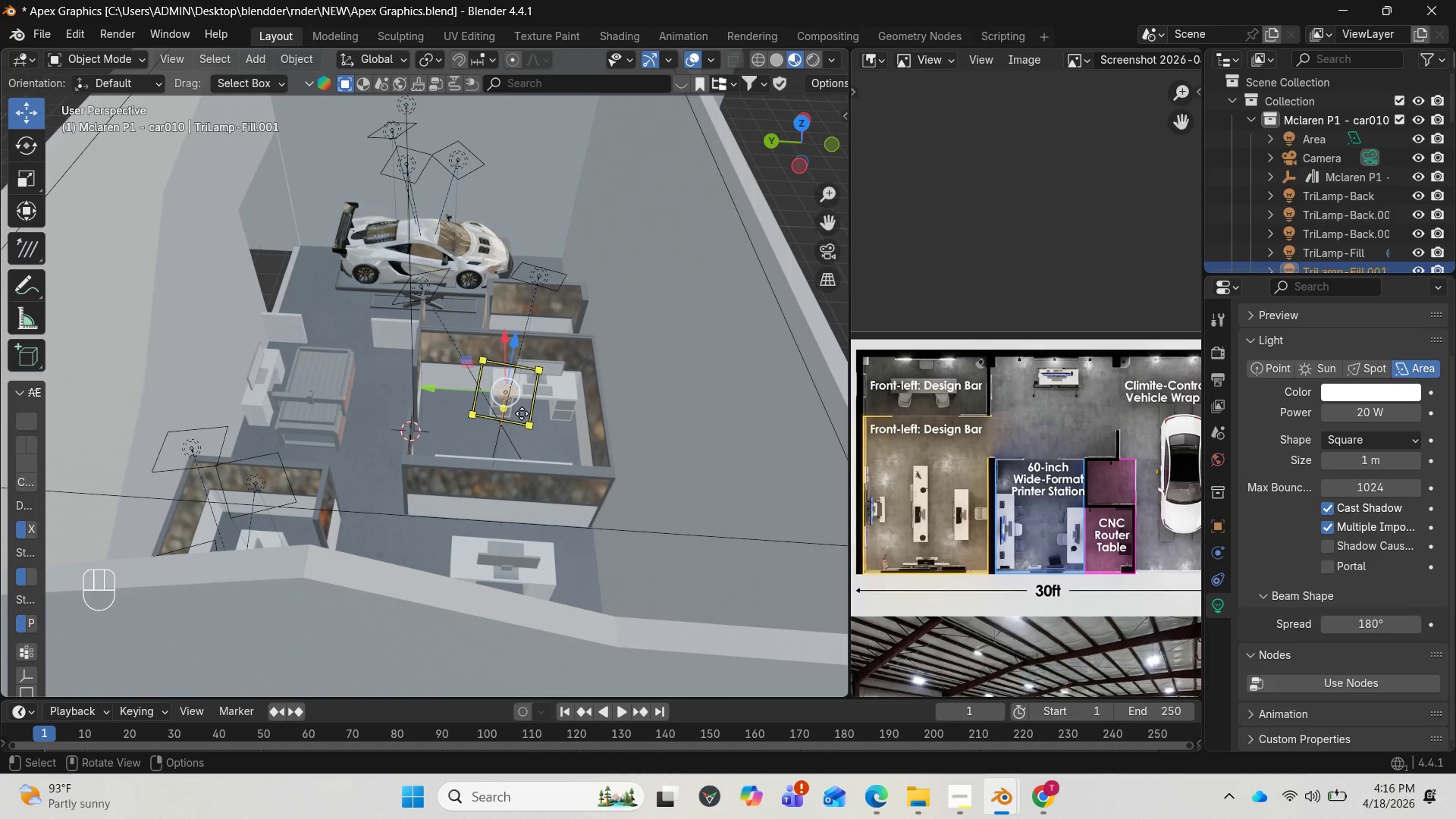 
scroll: coordinate [457, 400], scroll_direction: up, amount: 2.0
 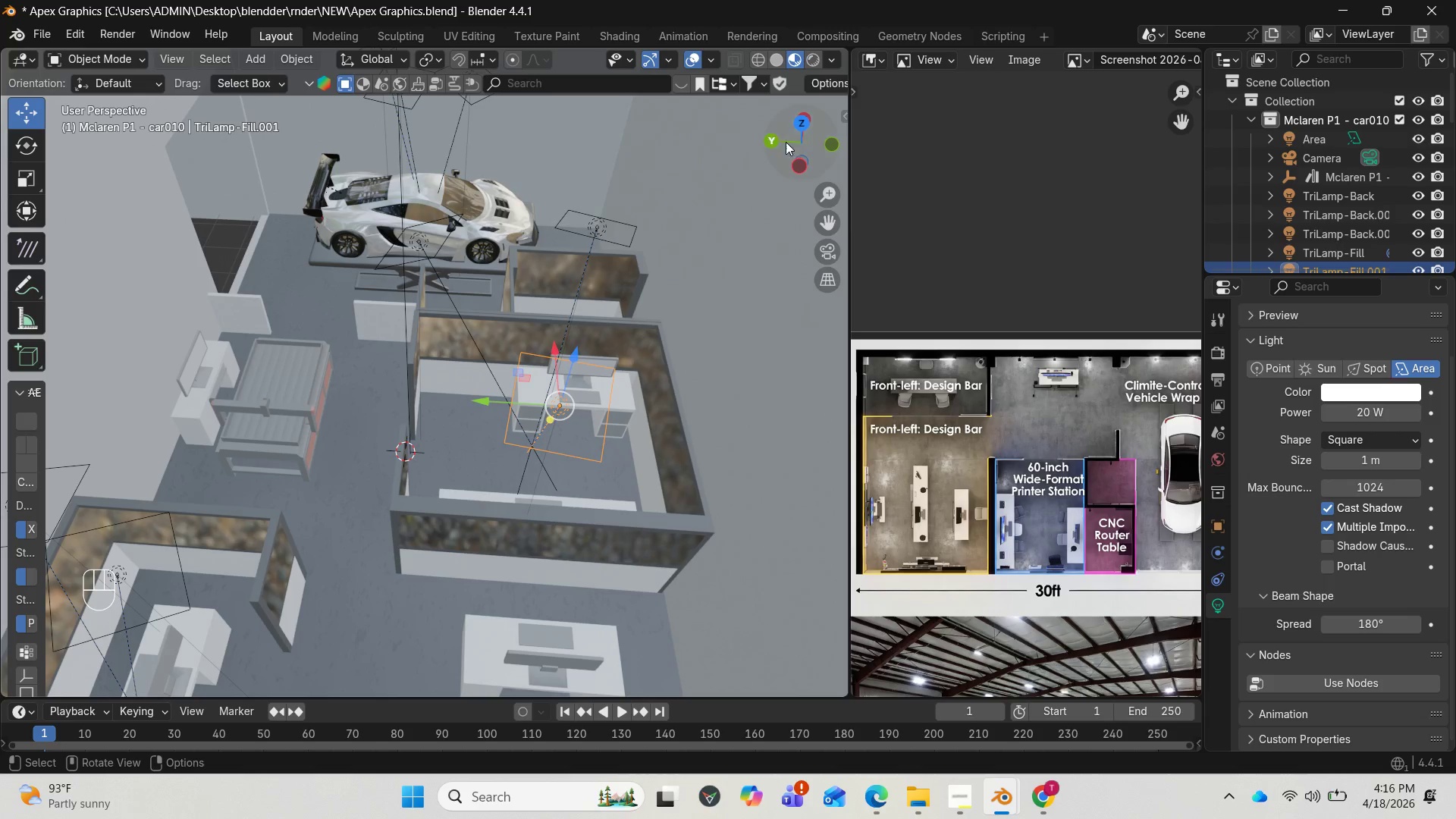 
left_click_drag(start_coordinate=[791, 137], to_coordinate=[816, 98])
 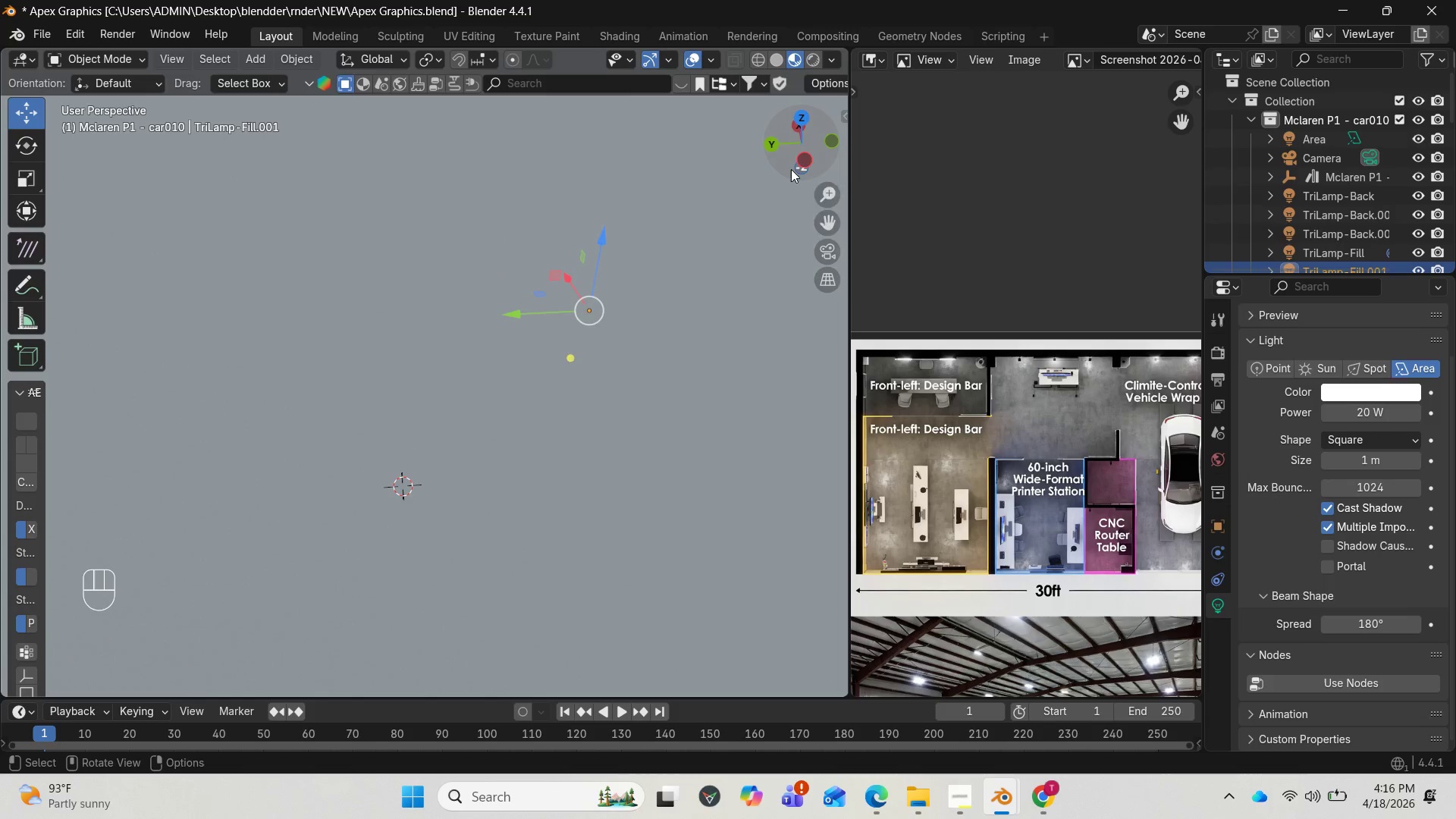 
left_click_drag(start_coordinate=[793, 165], to_coordinate=[720, 242])
 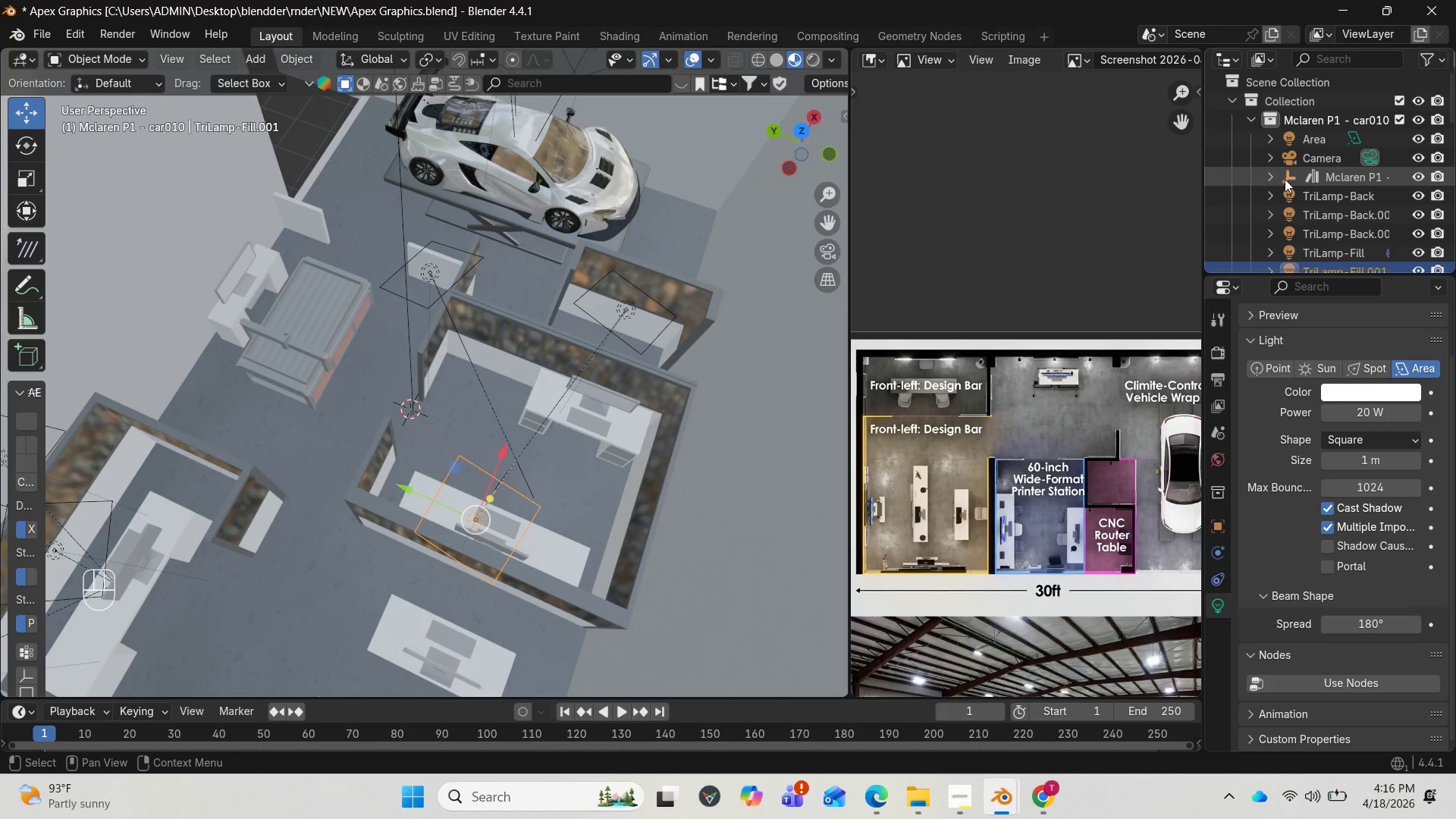 
scroll: coordinate [1387, 194], scroll_direction: down, amount: 7.0
 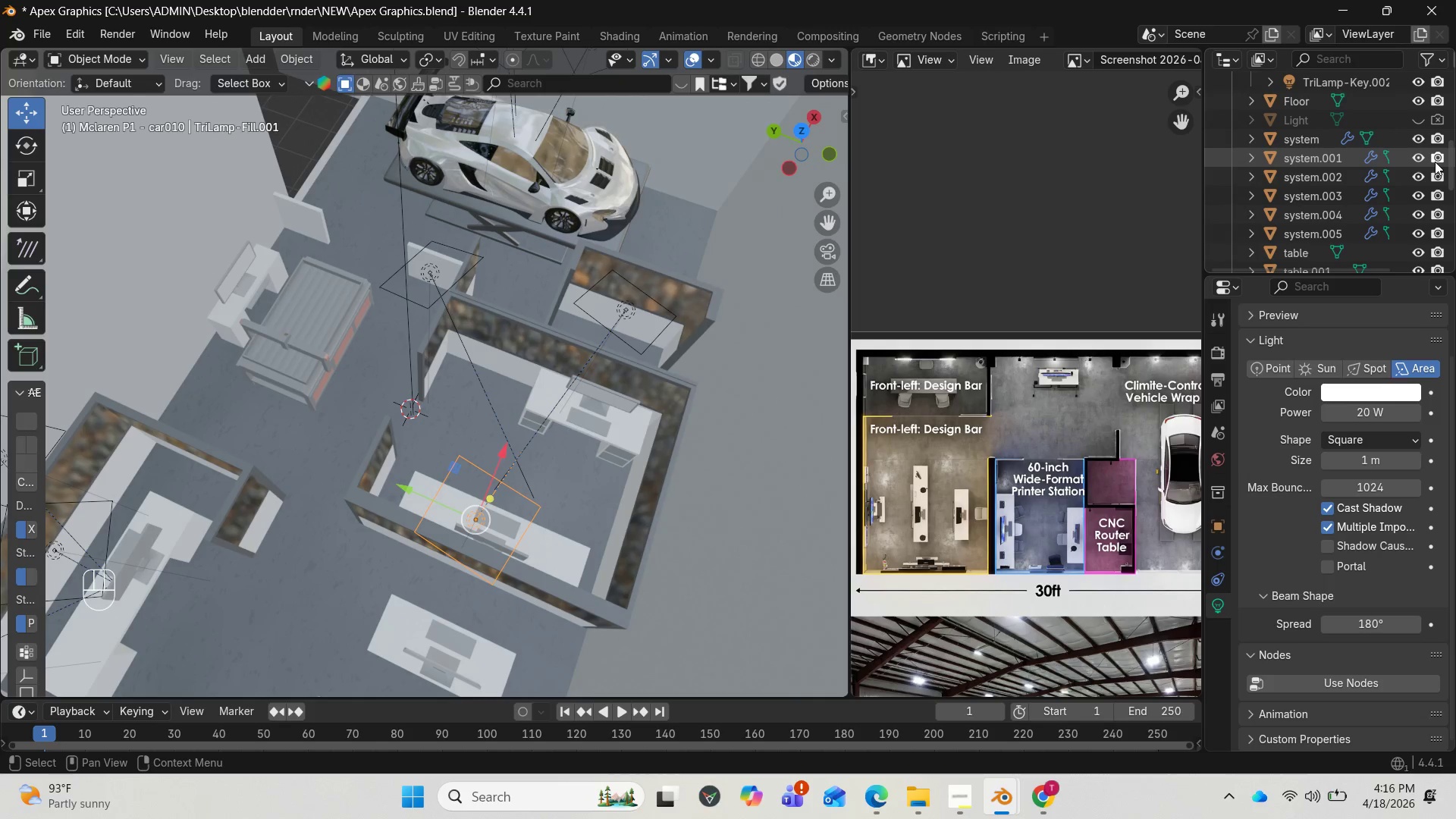 
mouse_move([1400, 137])
 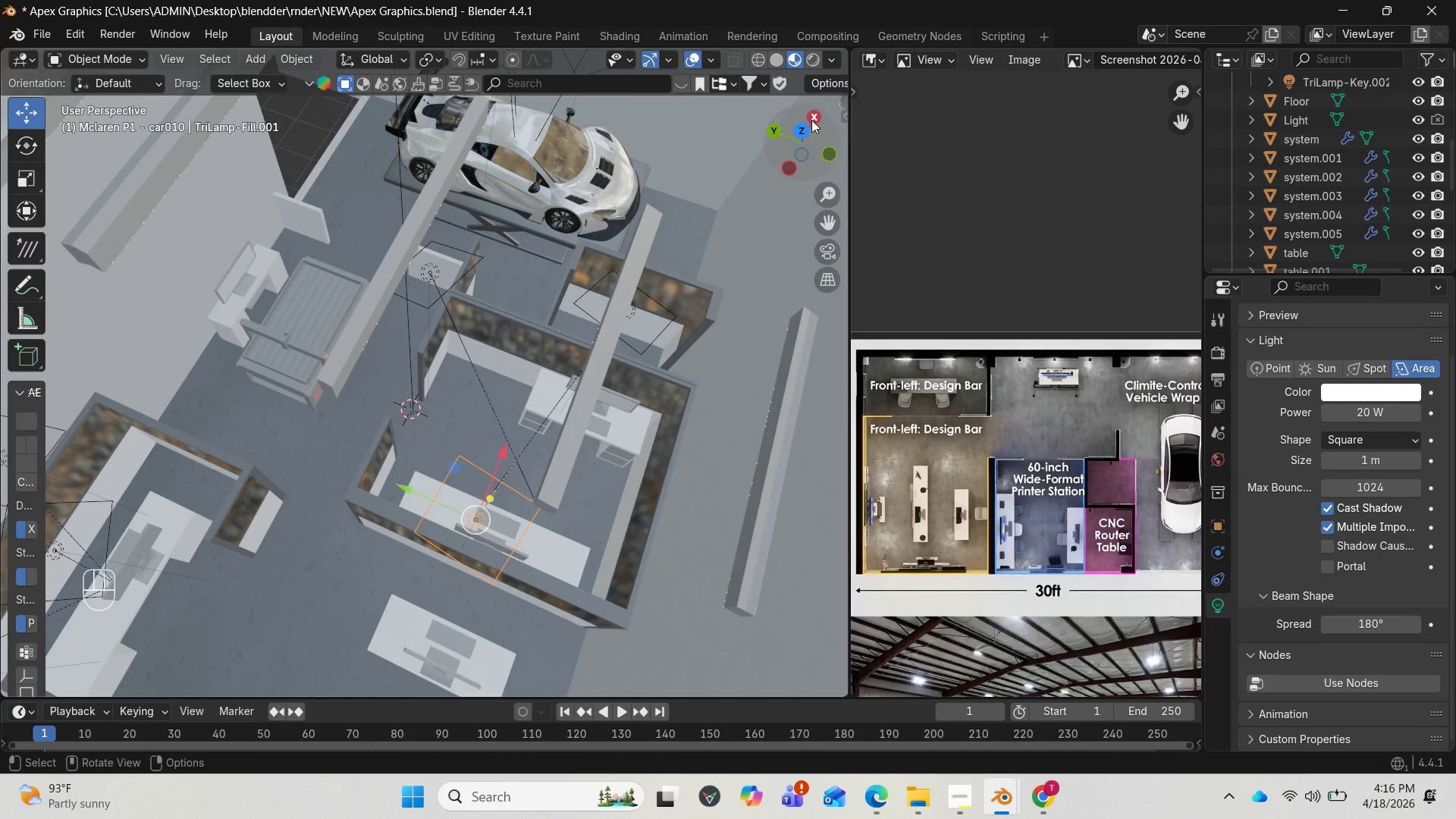 
left_click_drag(start_coordinate=[811, 120], to_coordinate=[747, 142])
 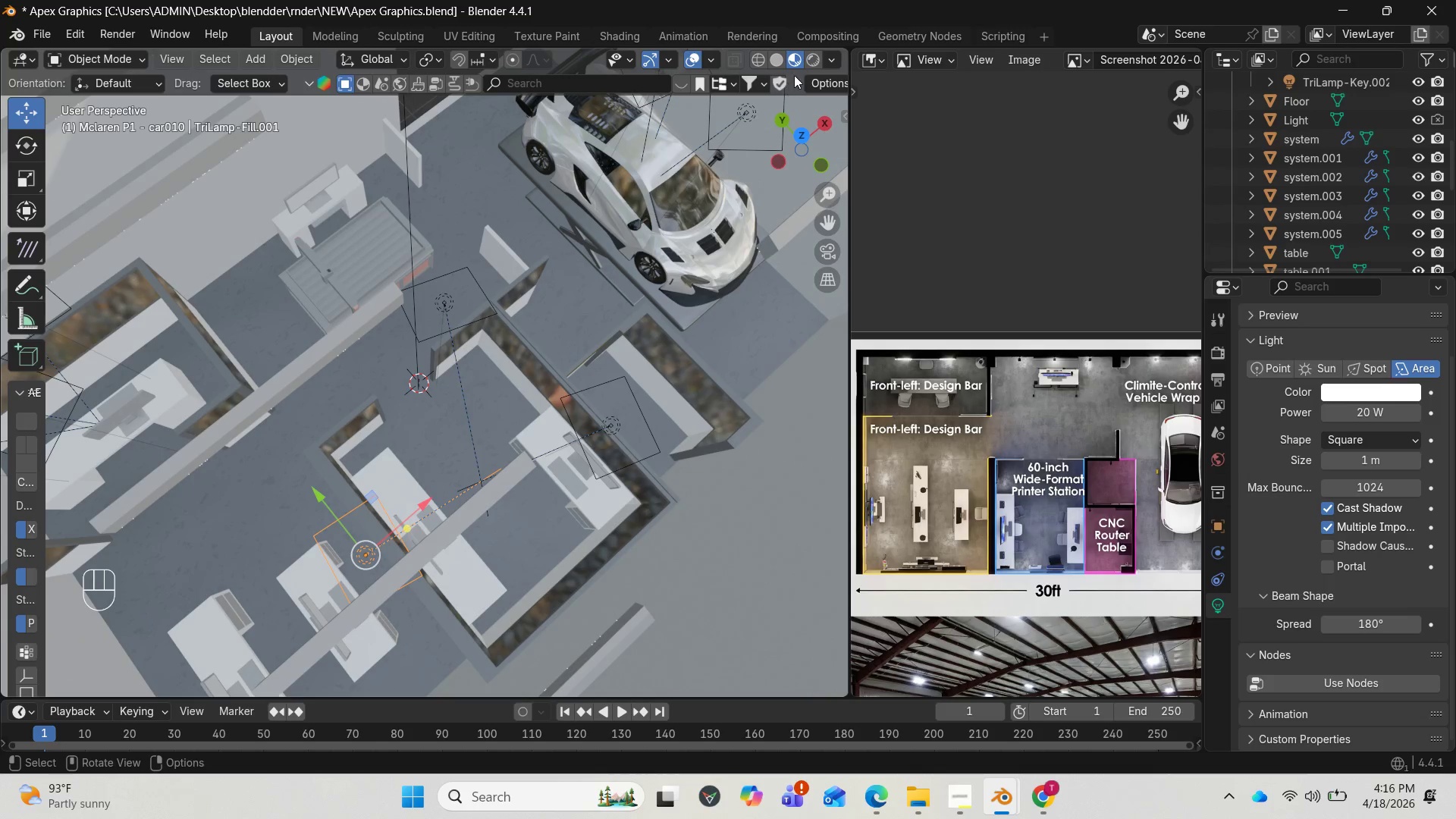 
left_click([814, 58])
 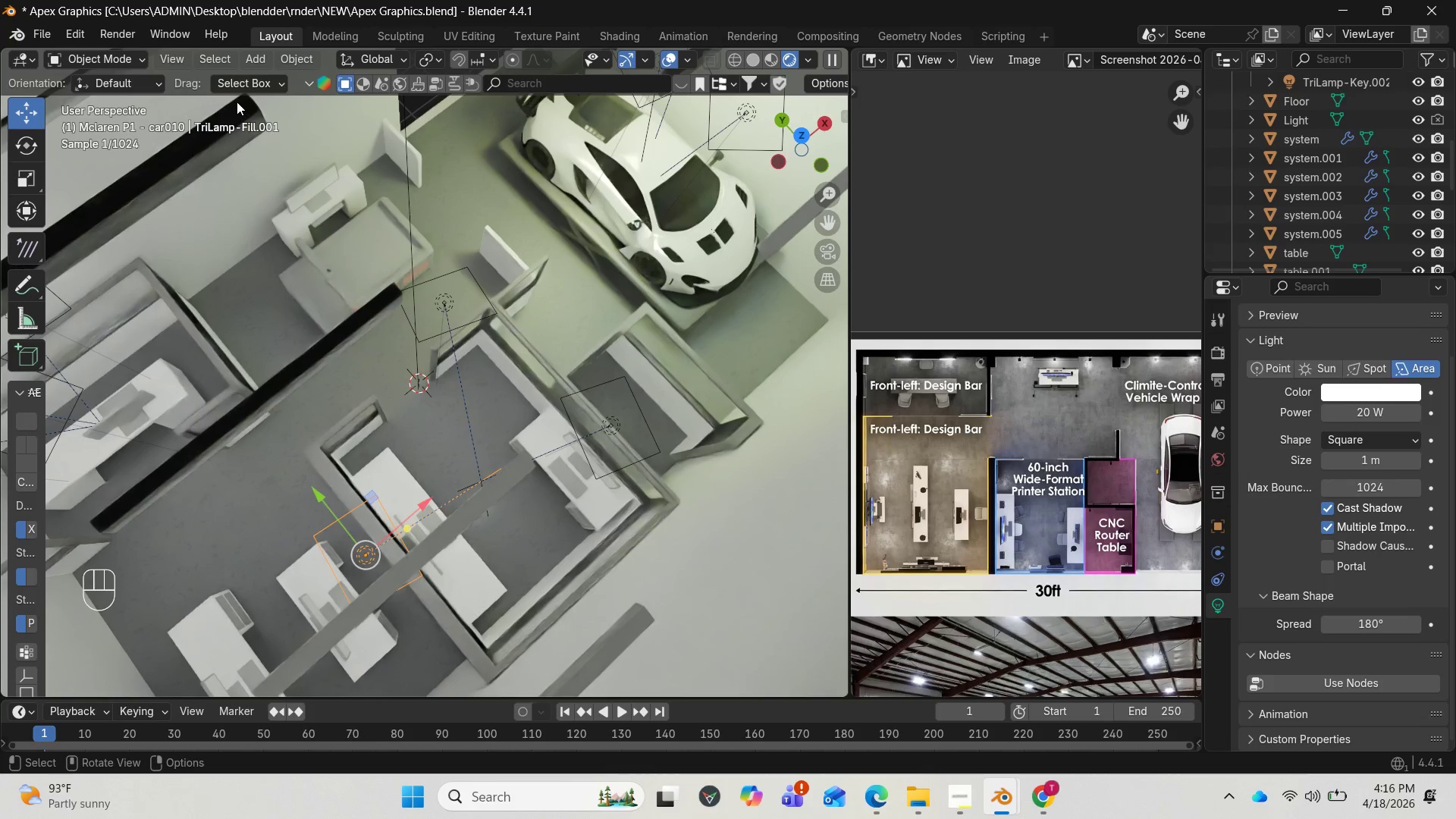 
wait(6.72)
 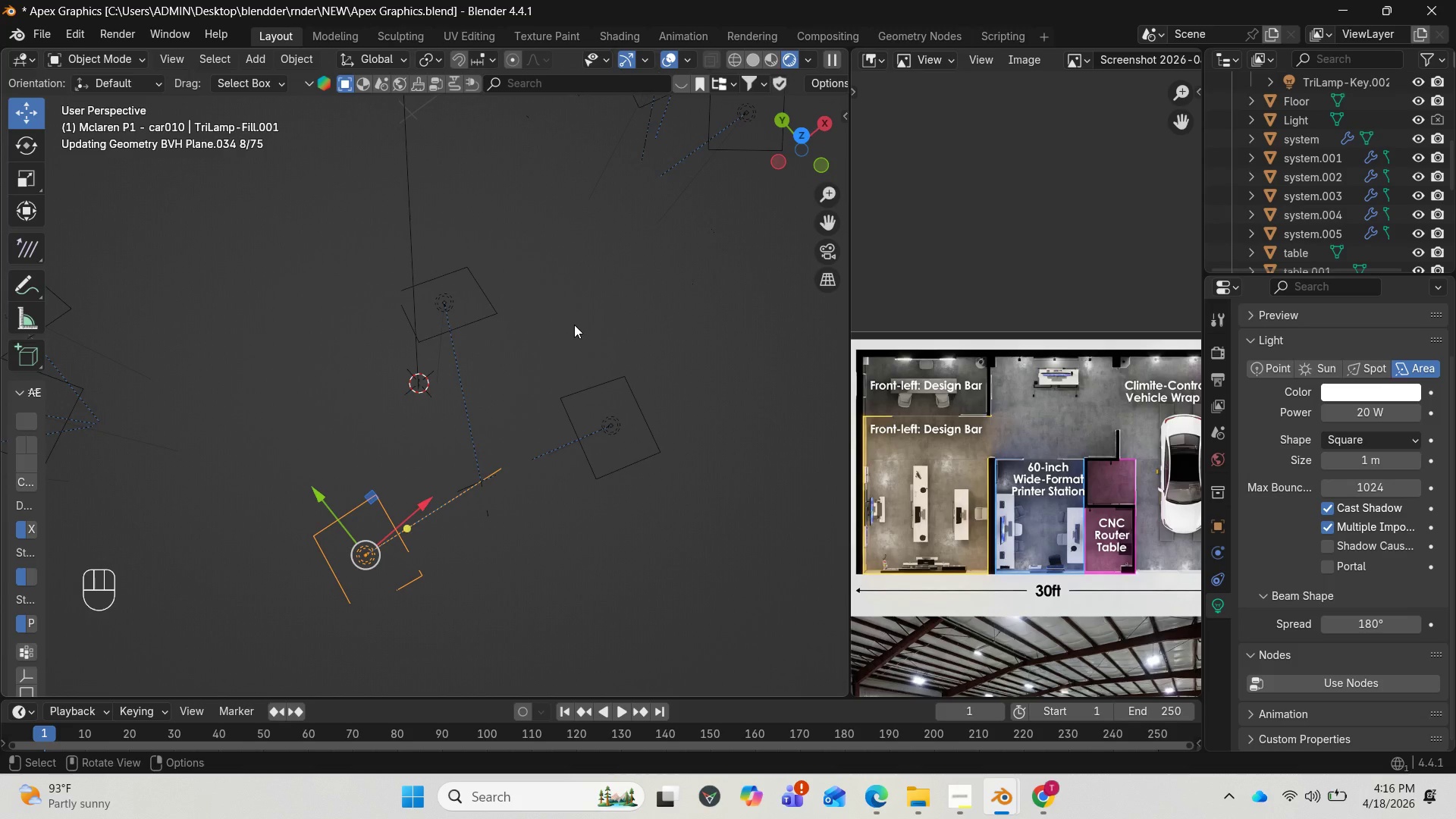 
left_click([135, 29])
 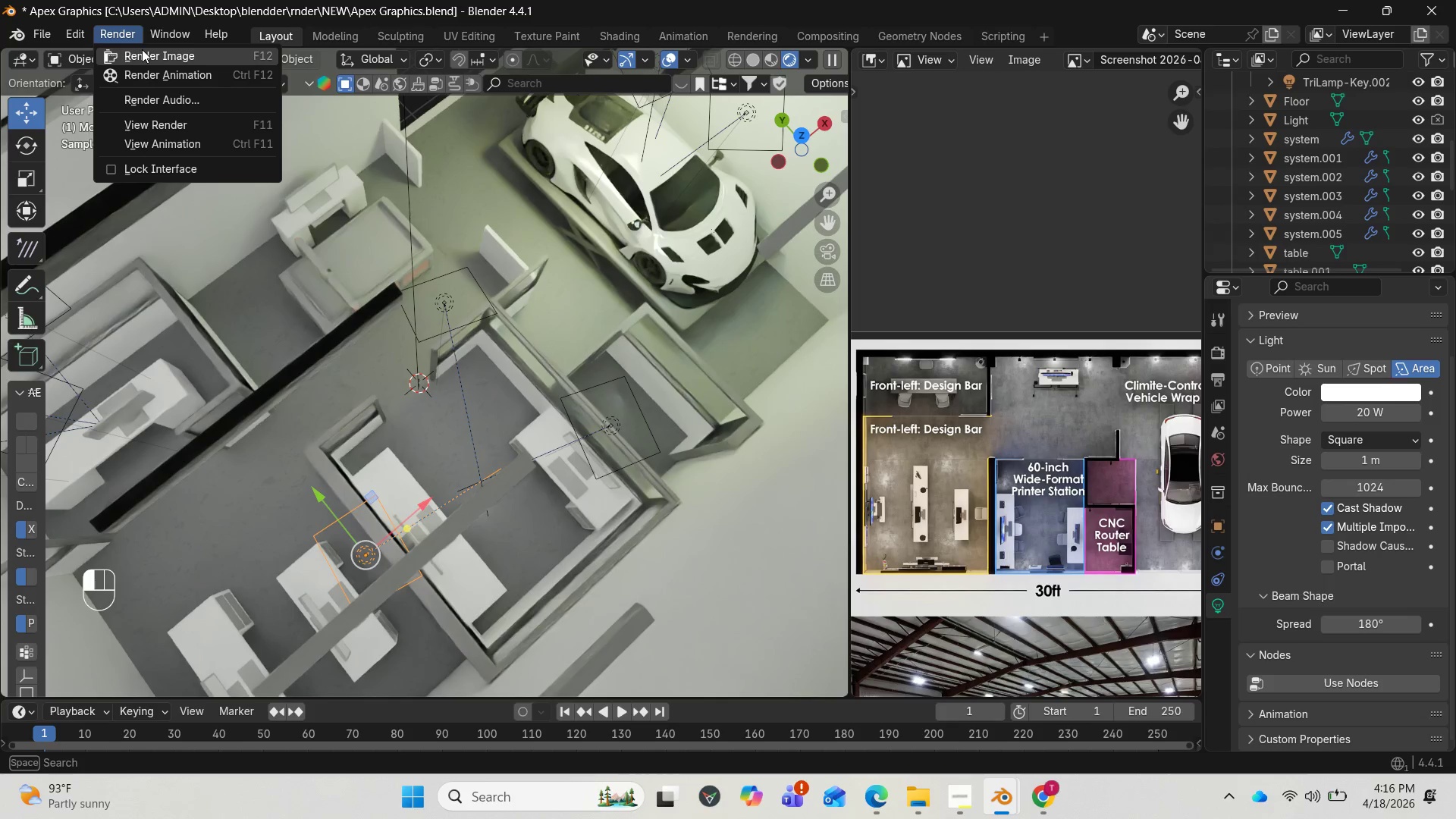 
left_click([142, 49])
 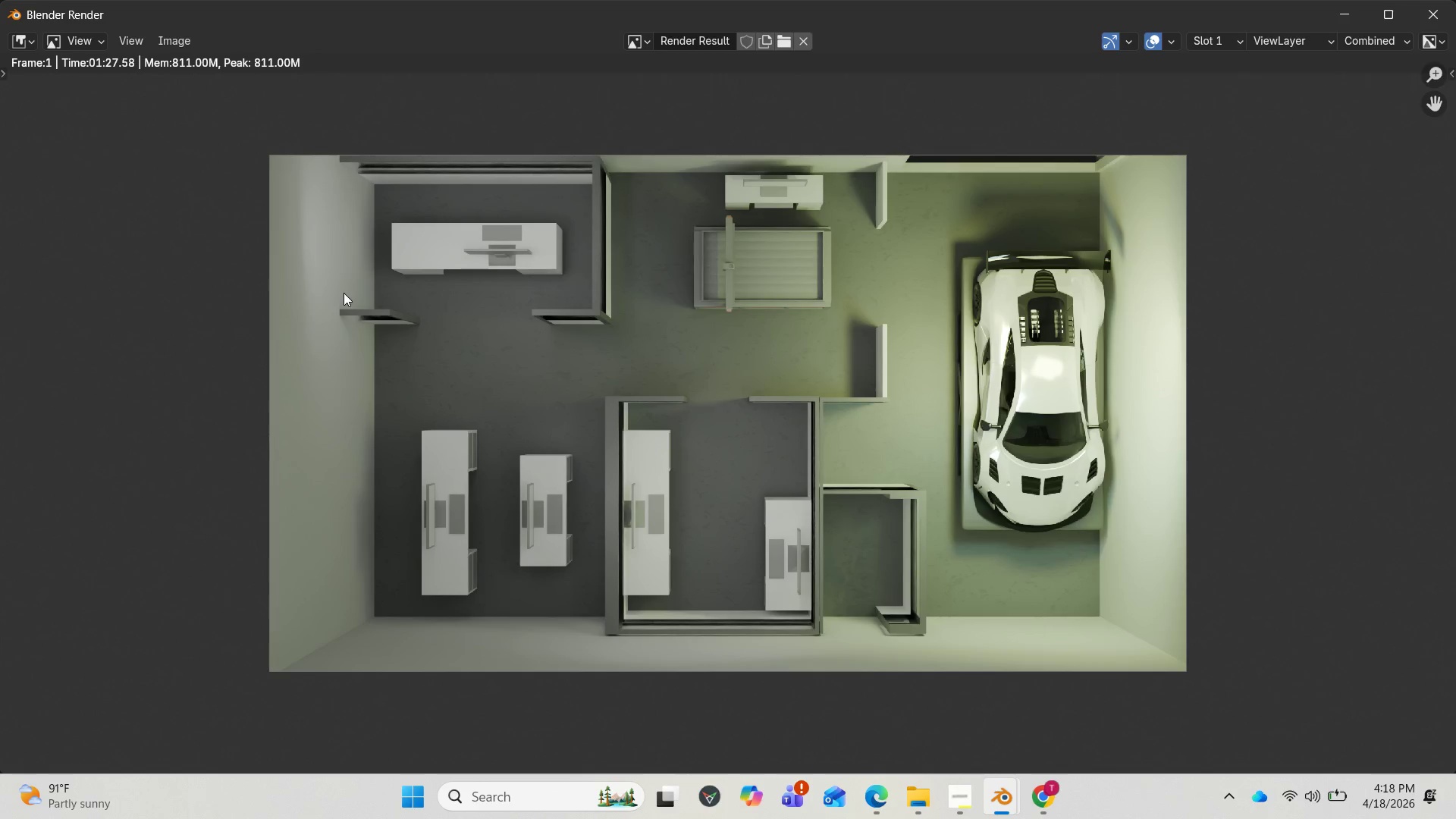 
wait(97.92)
 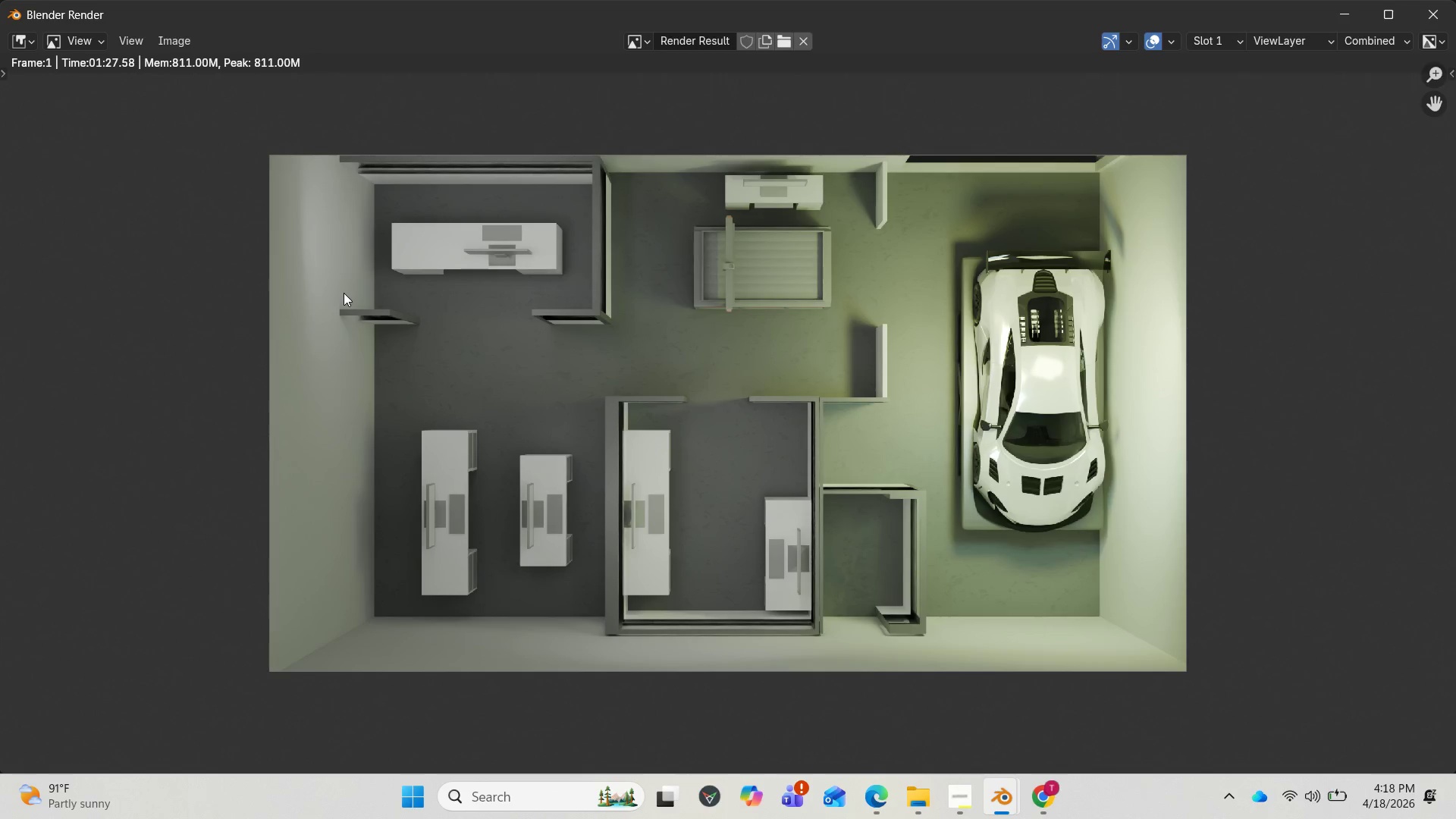 
scroll: coordinate [693, 535], scroll_direction: up, amount: 2.0
 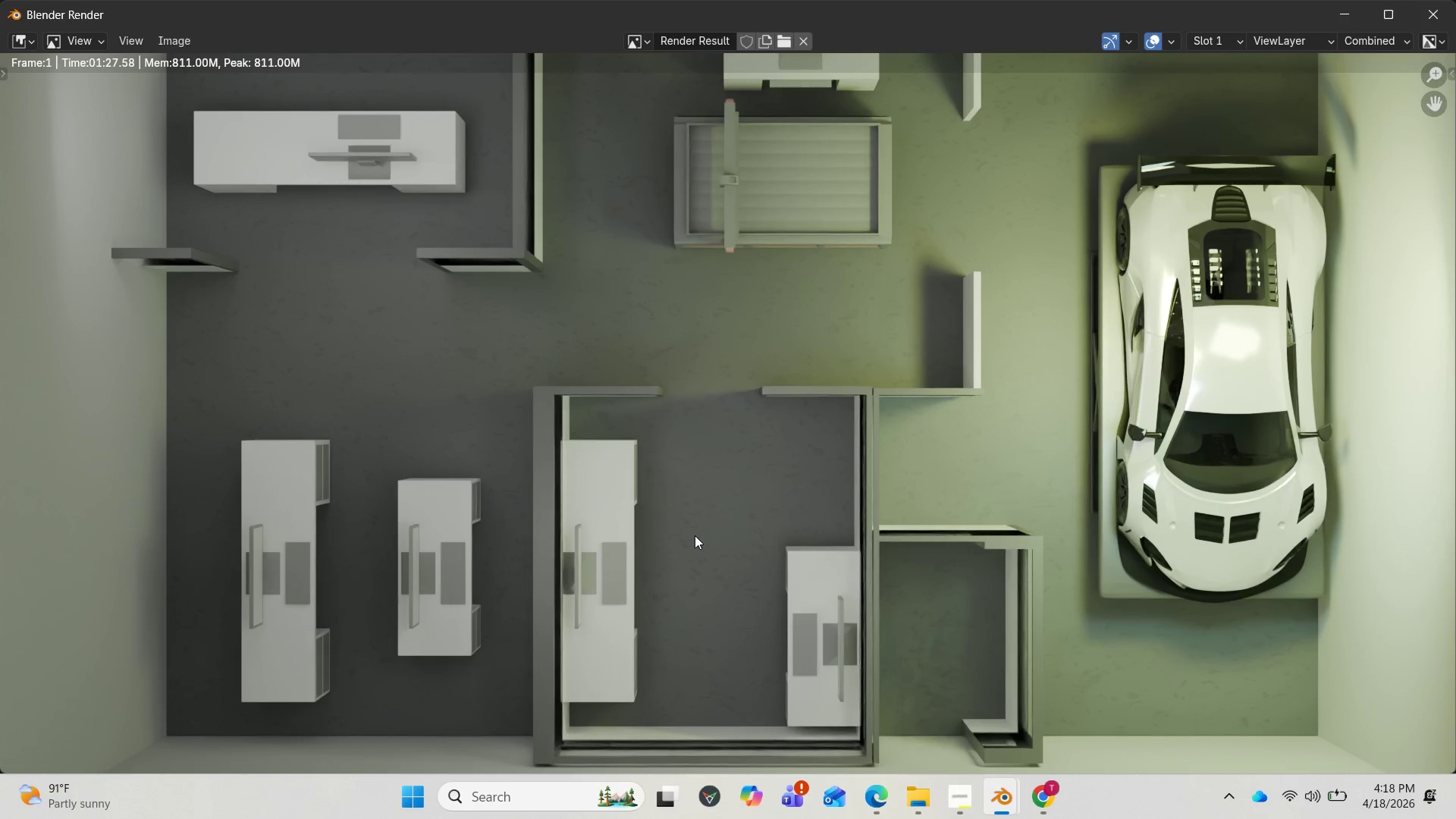 
wait(5.73)
 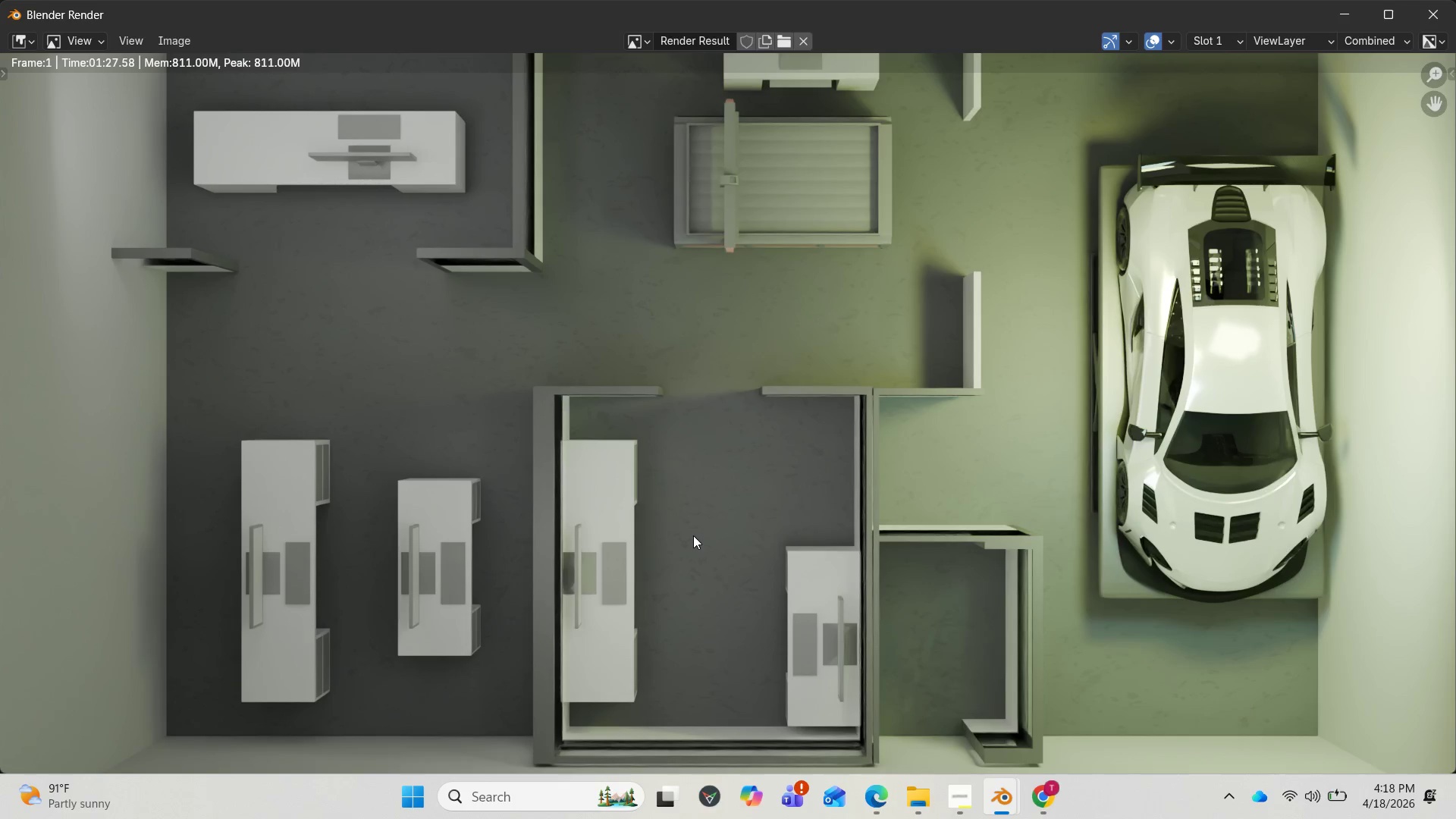 
scroll: coordinate [695, 535], scroll_direction: down, amount: 1.0
 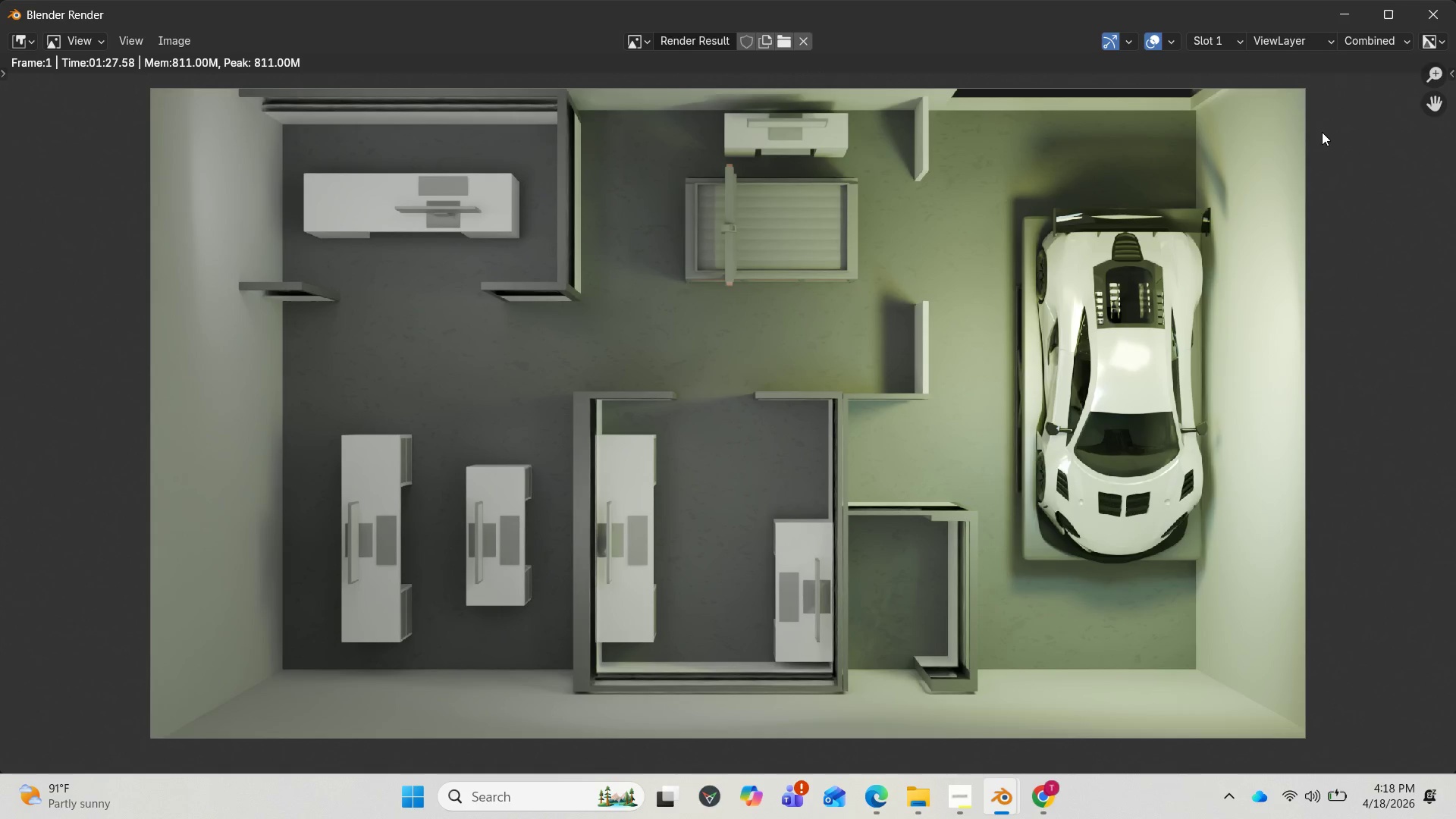 
left_click([1332, 20])
 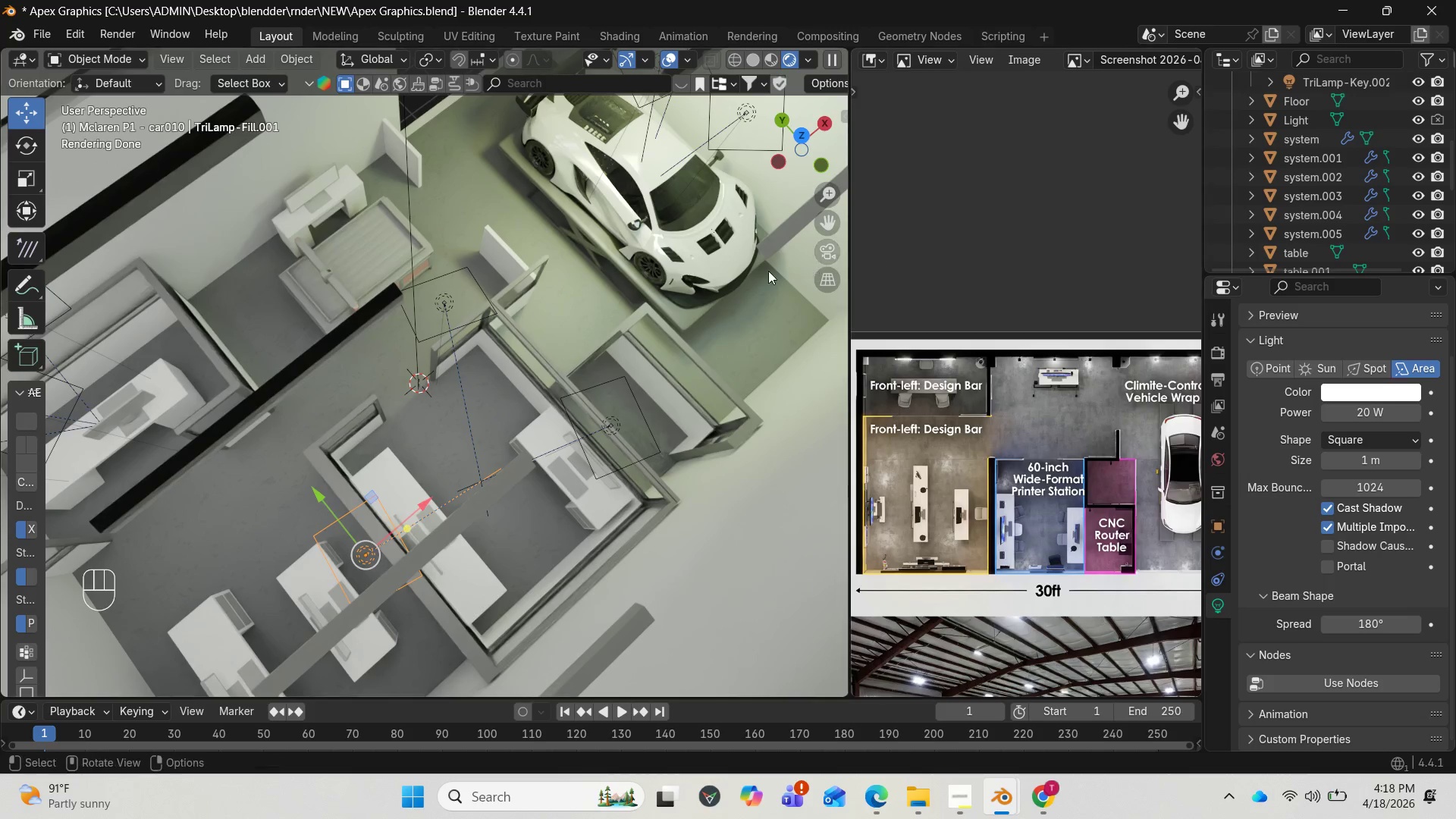 
scroll: coordinate [723, 278], scroll_direction: up, amount: 1.0
 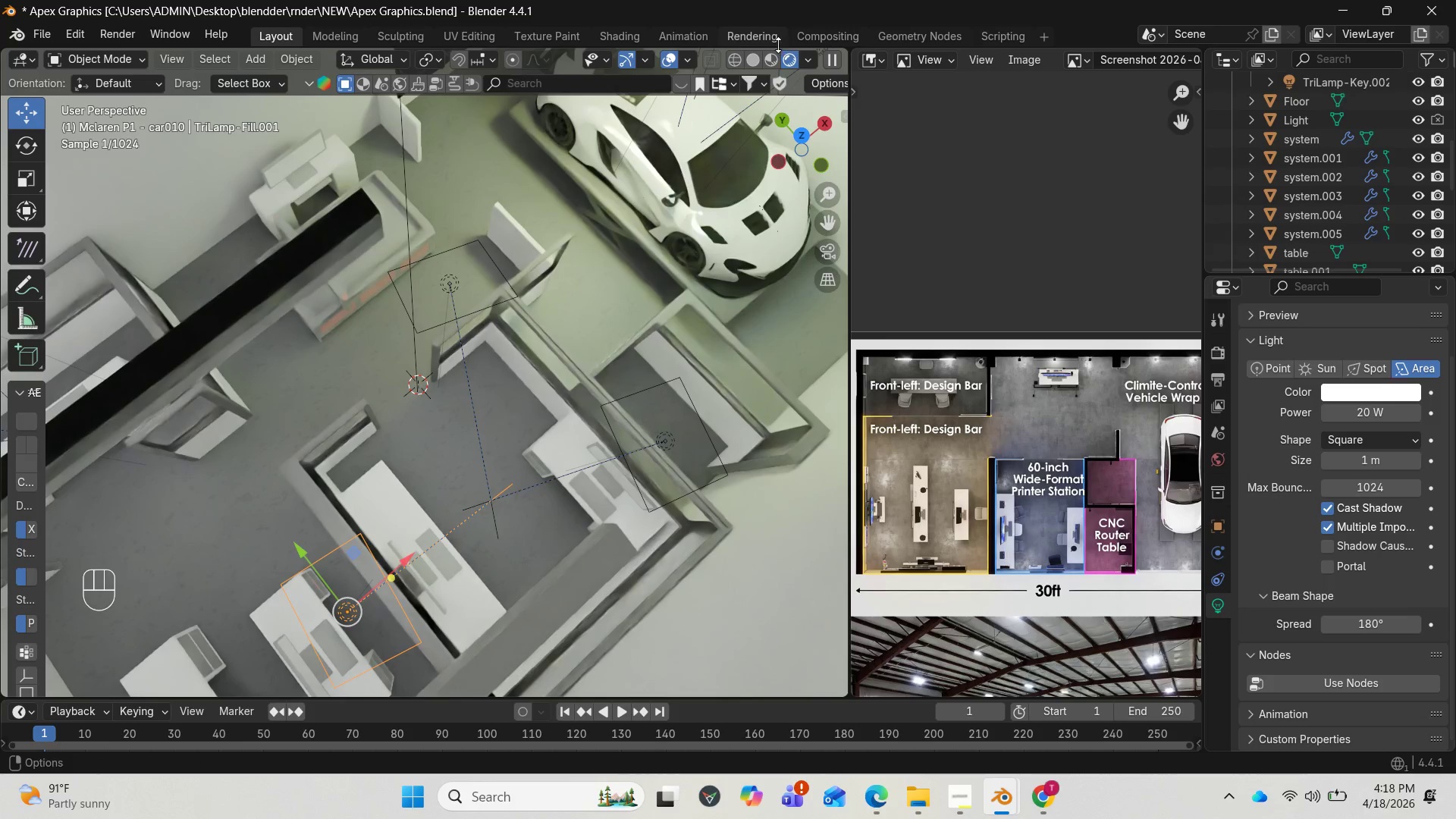 
left_click([770, 57])
 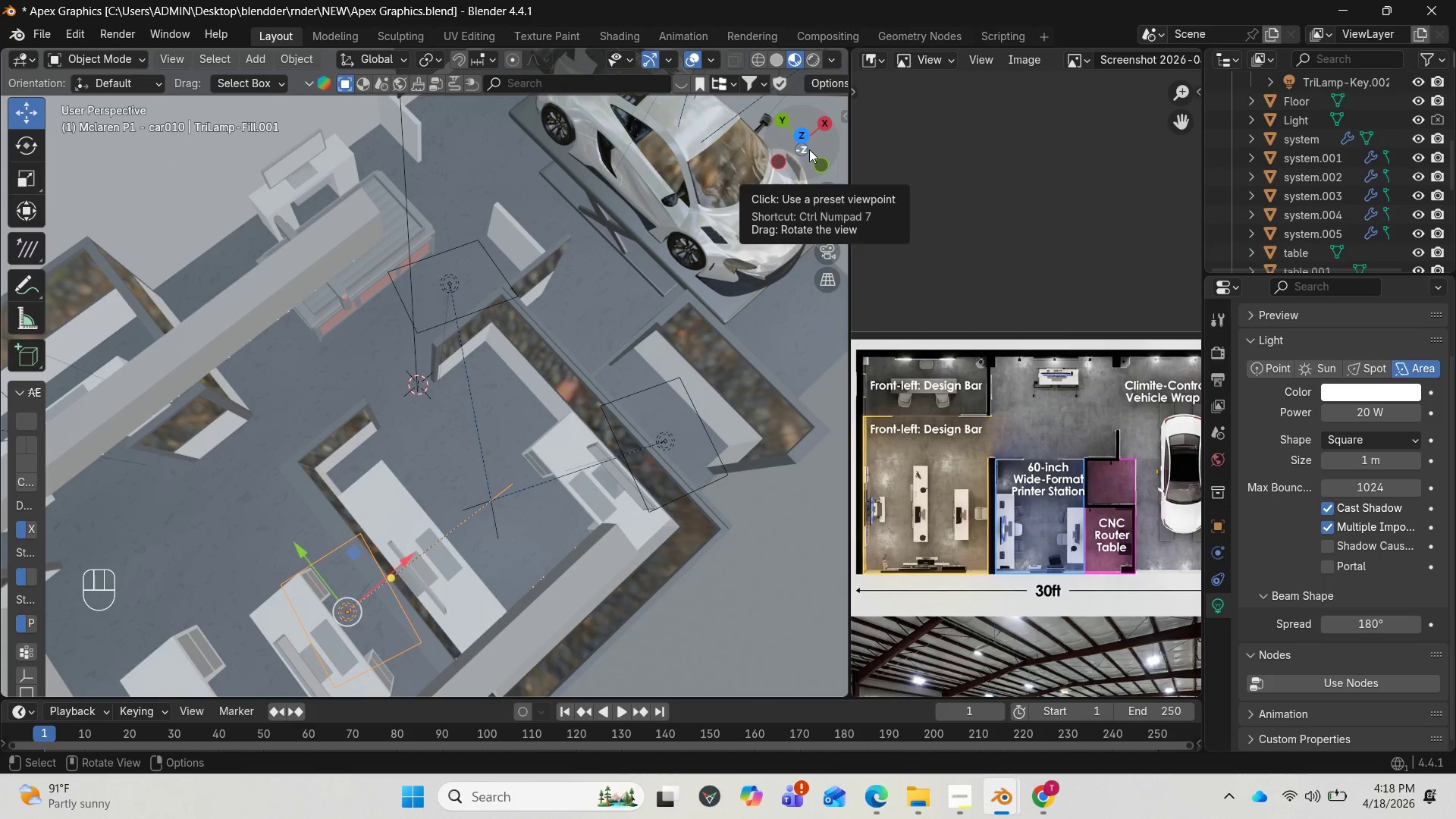 
left_click_drag(start_coordinate=[808, 149], to_coordinate=[508, 660])
 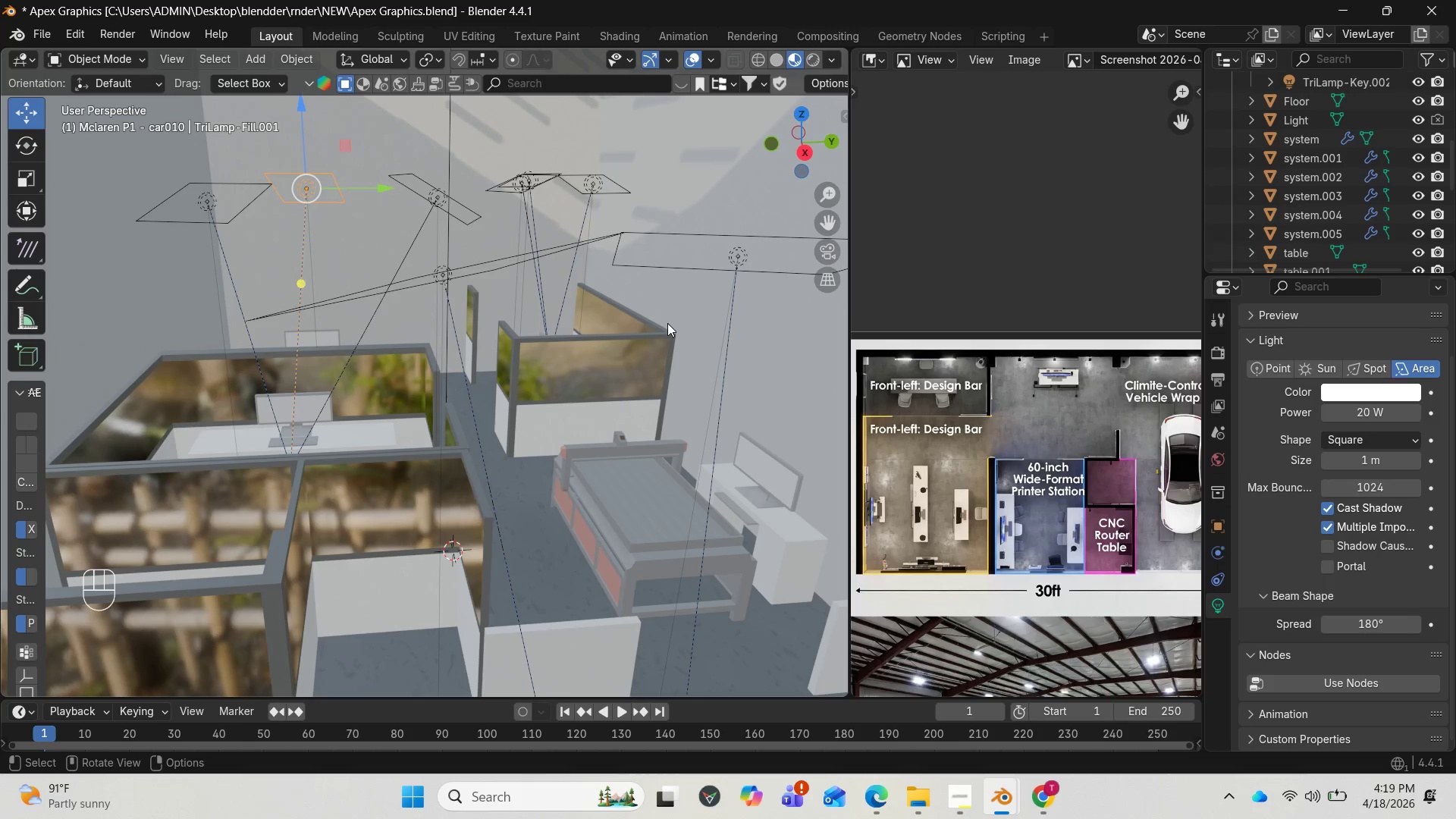 
scroll: coordinate [662, 322], scroll_direction: down, amount: 1.0
 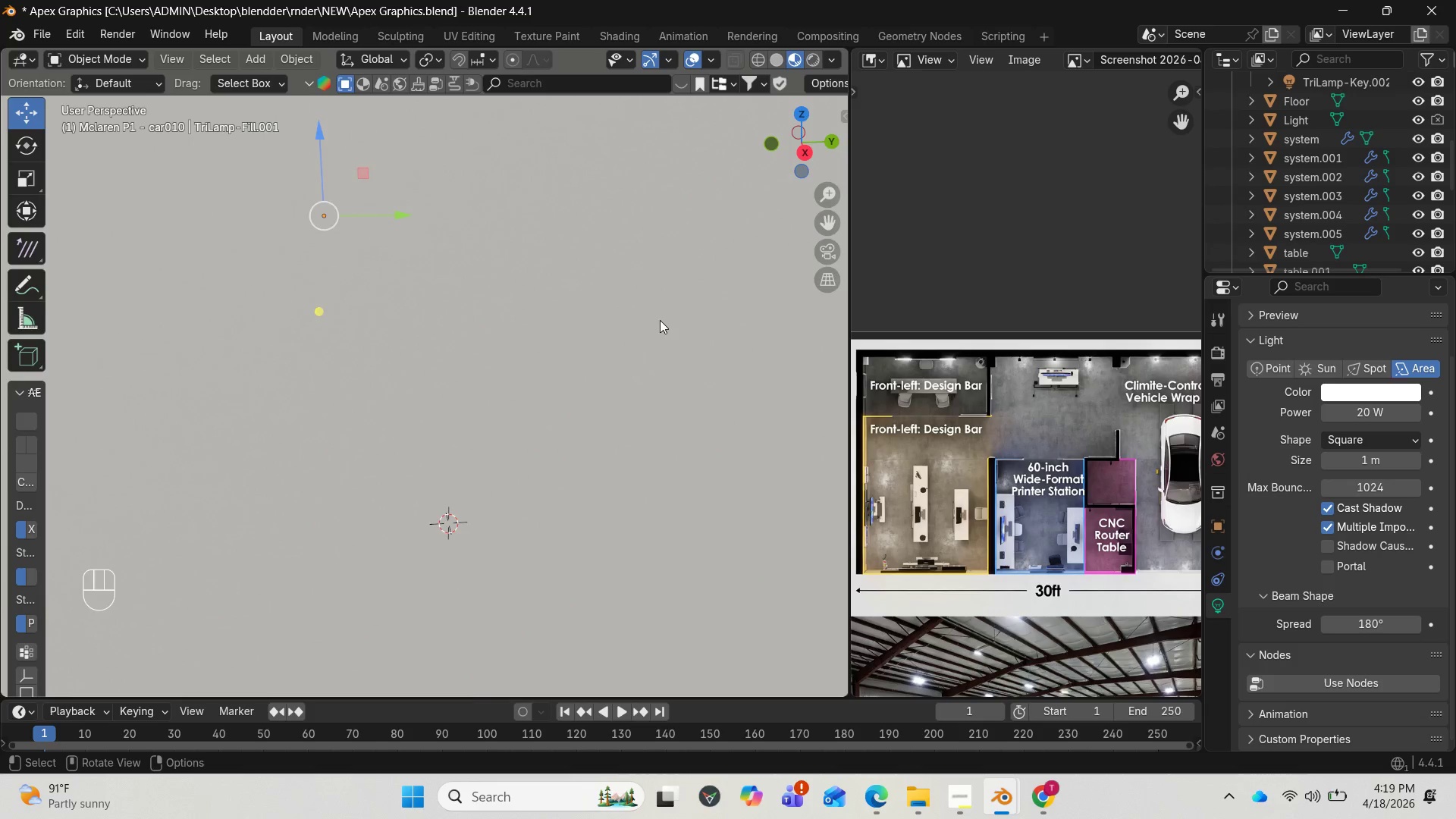 
scroll: coordinate [659, 320], scroll_direction: up, amount: 1.0
 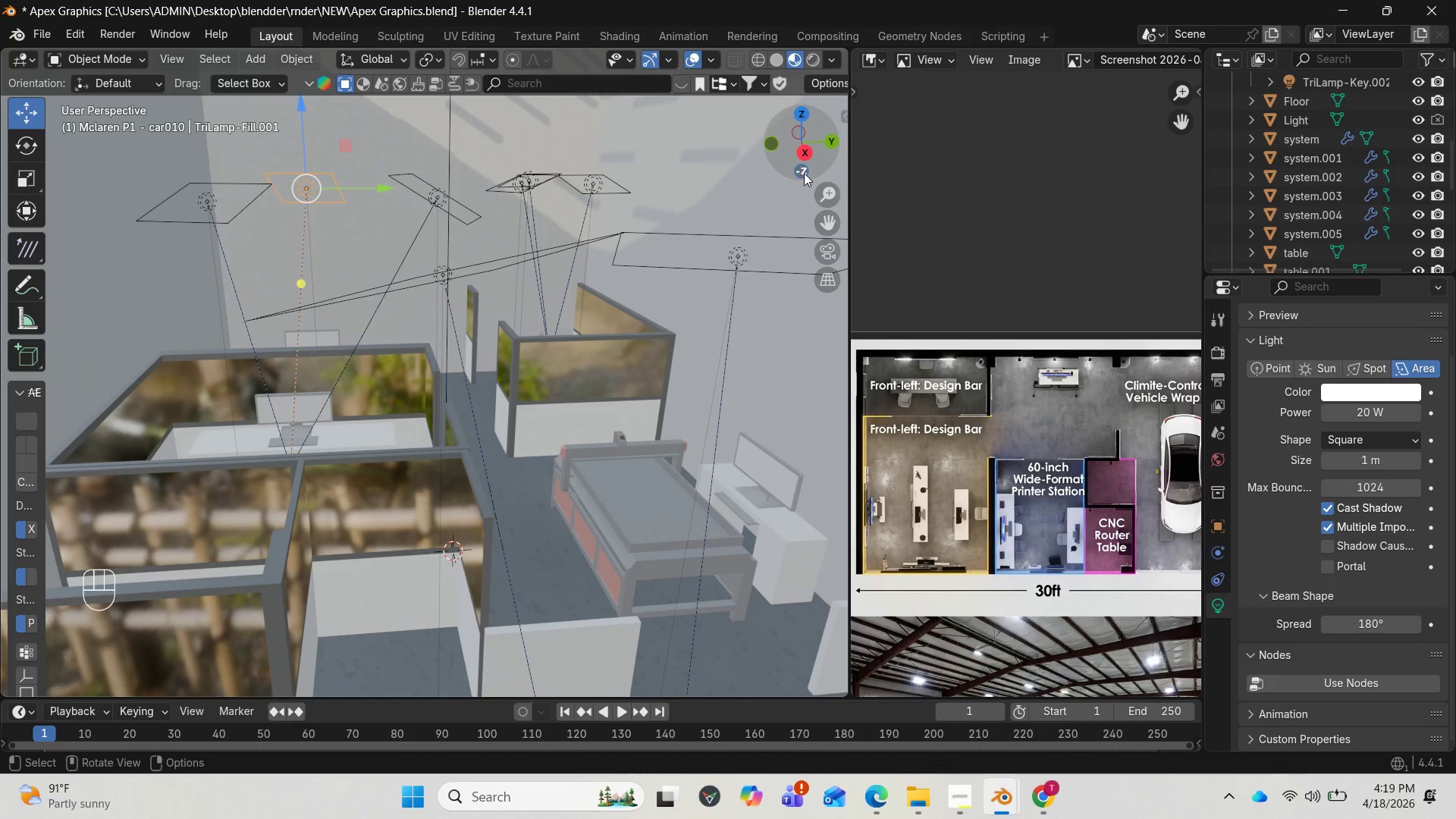 
left_click_drag(start_coordinate=[808, 165], to_coordinate=[694, 105])
 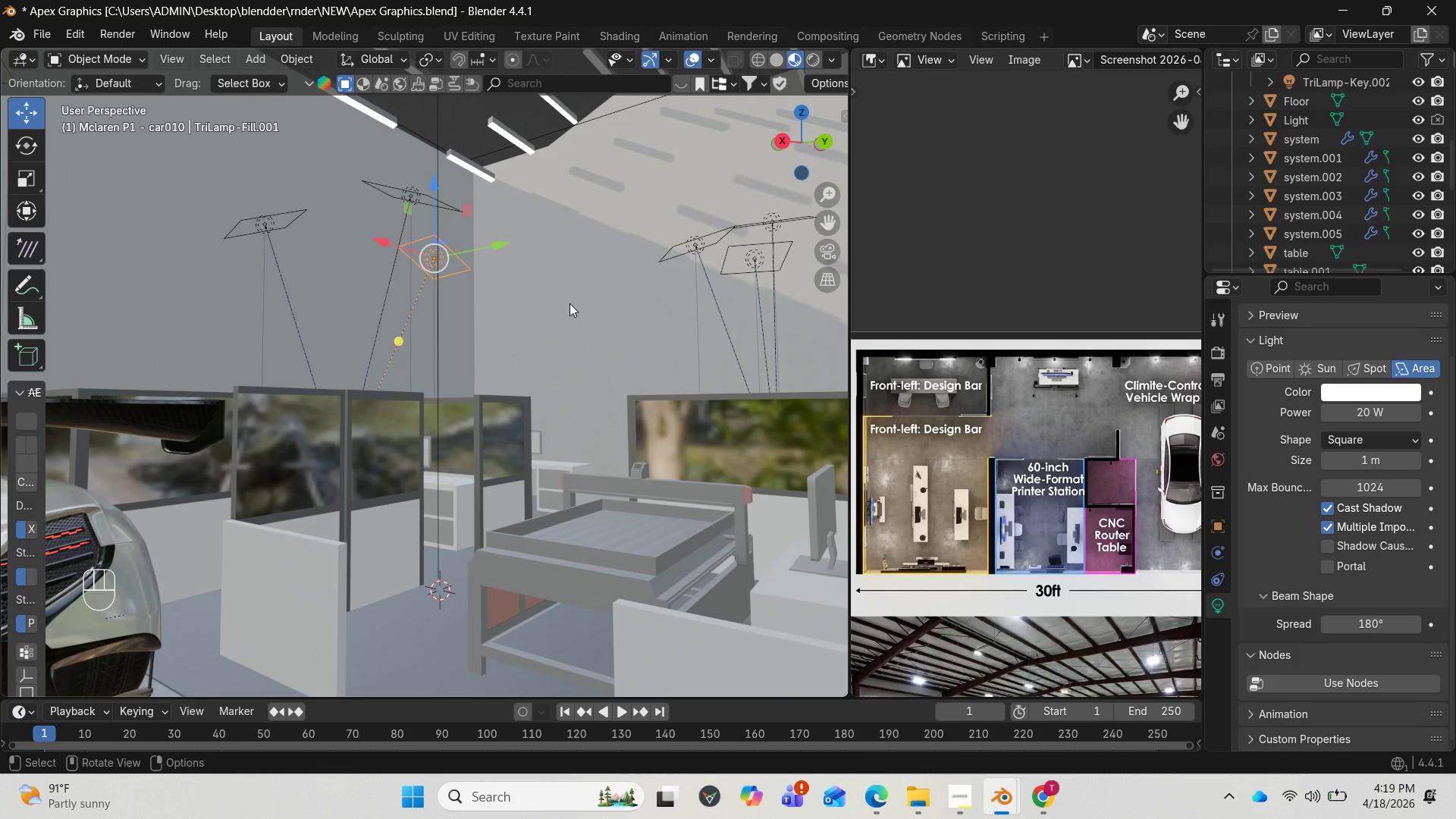 
scroll: coordinate [567, 311], scroll_direction: down, amount: 1.0
 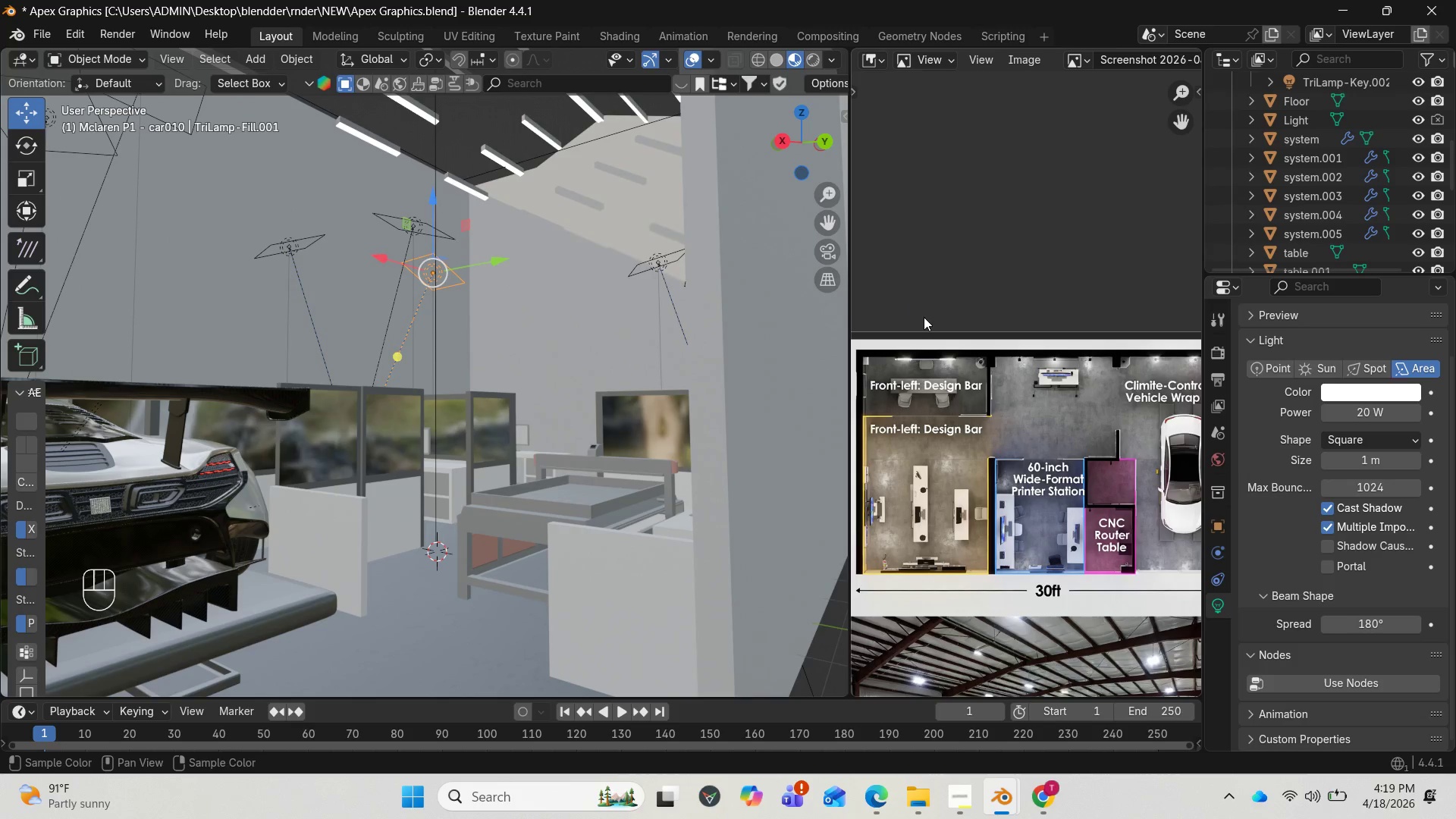 
left_click_drag(start_coordinate=[801, 152], to_coordinate=[804, 167])
 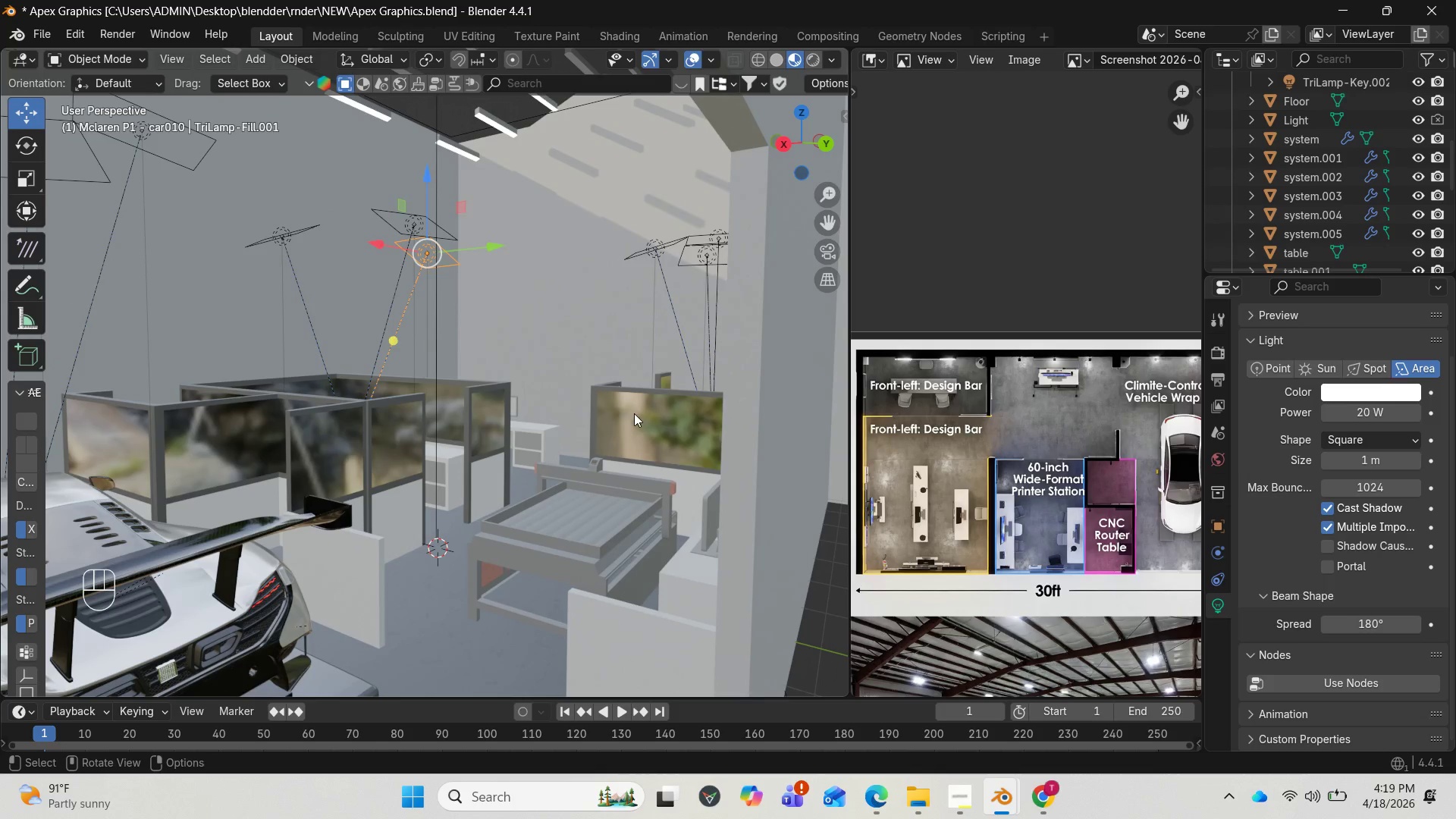 
scroll: coordinate [633, 413], scroll_direction: up, amount: 1.0
 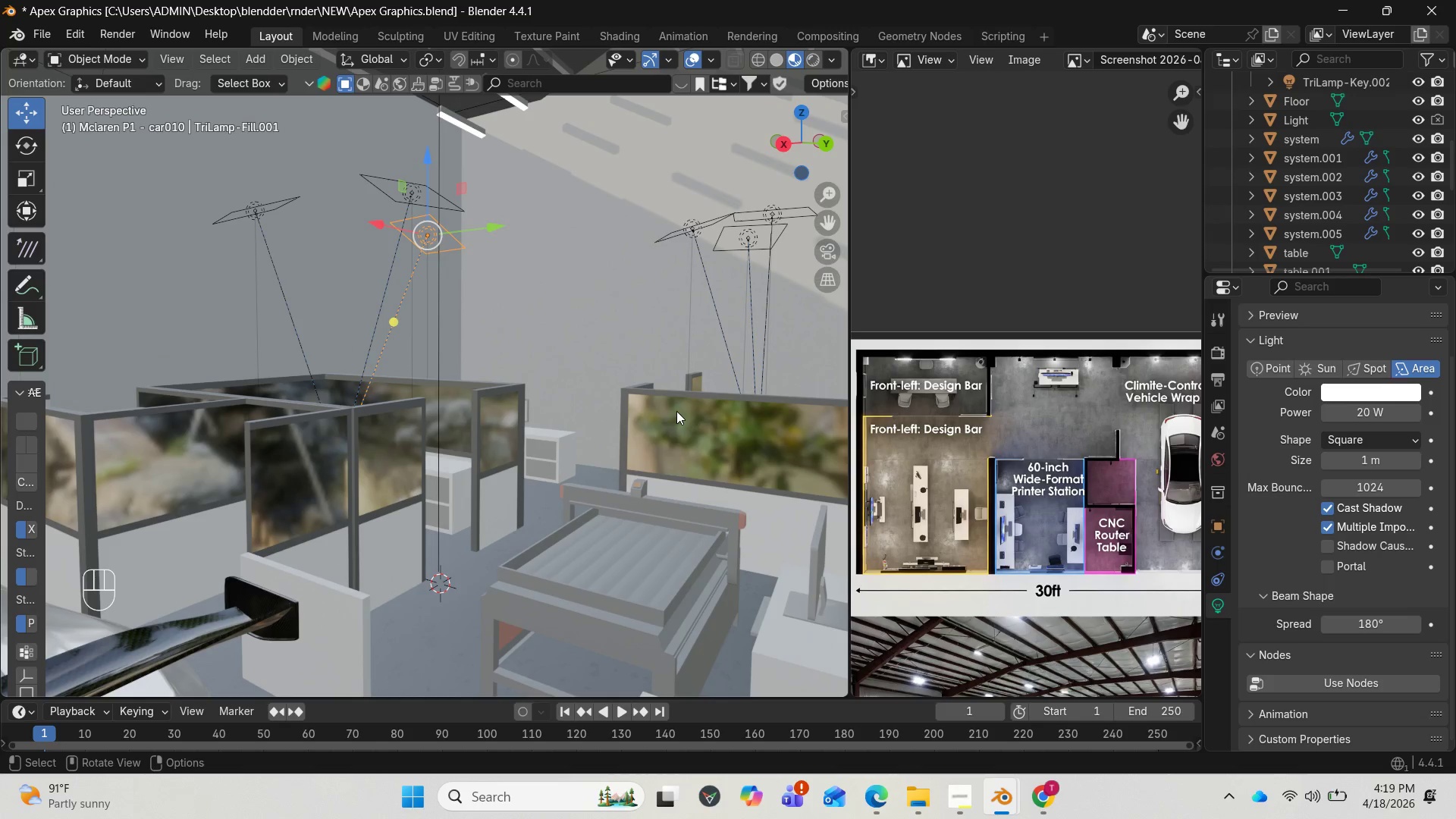 
wait(13.27)
 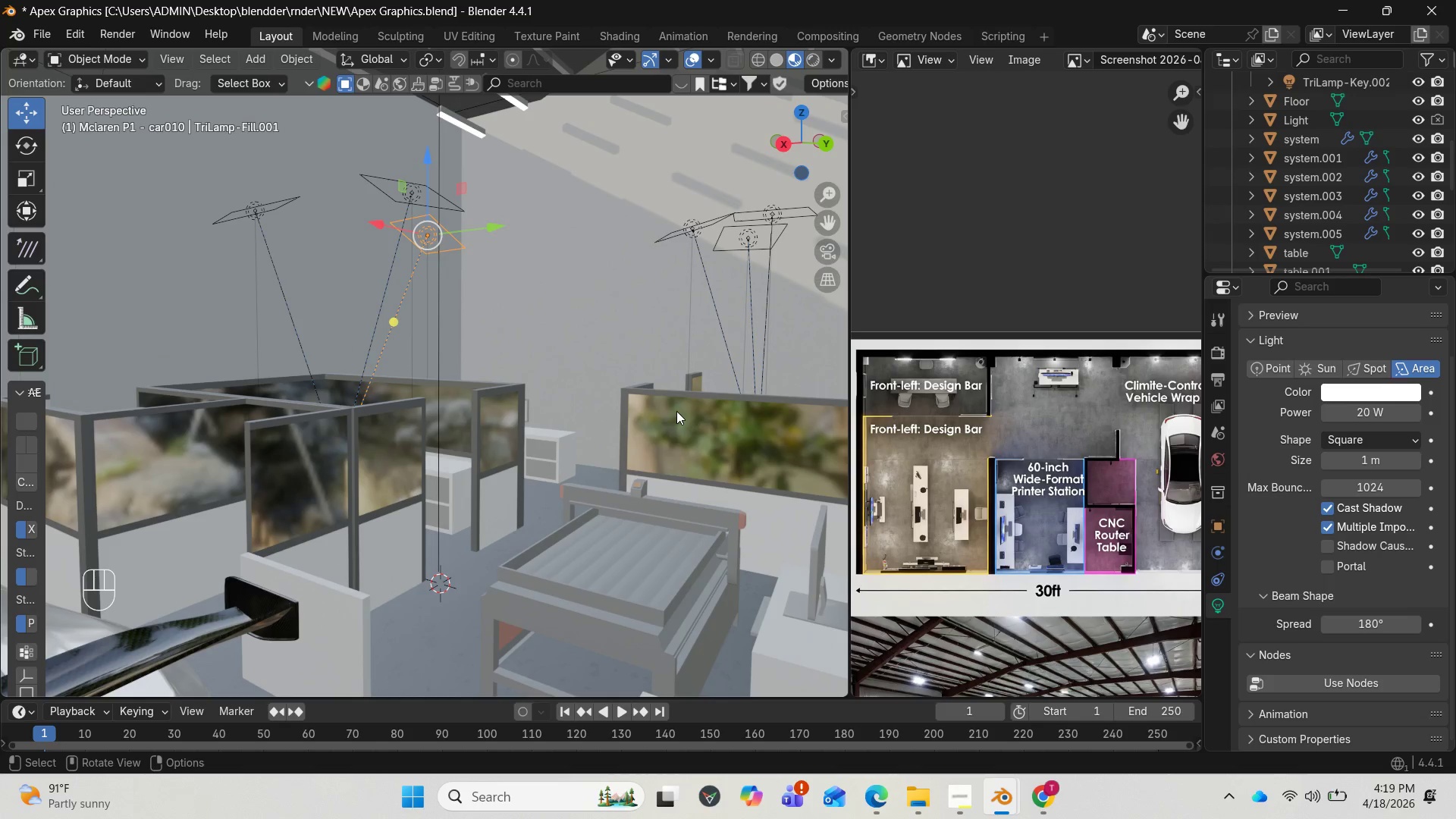 
left_click_drag(start_coordinate=[805, 150], to_coordinate=[807, 162])
 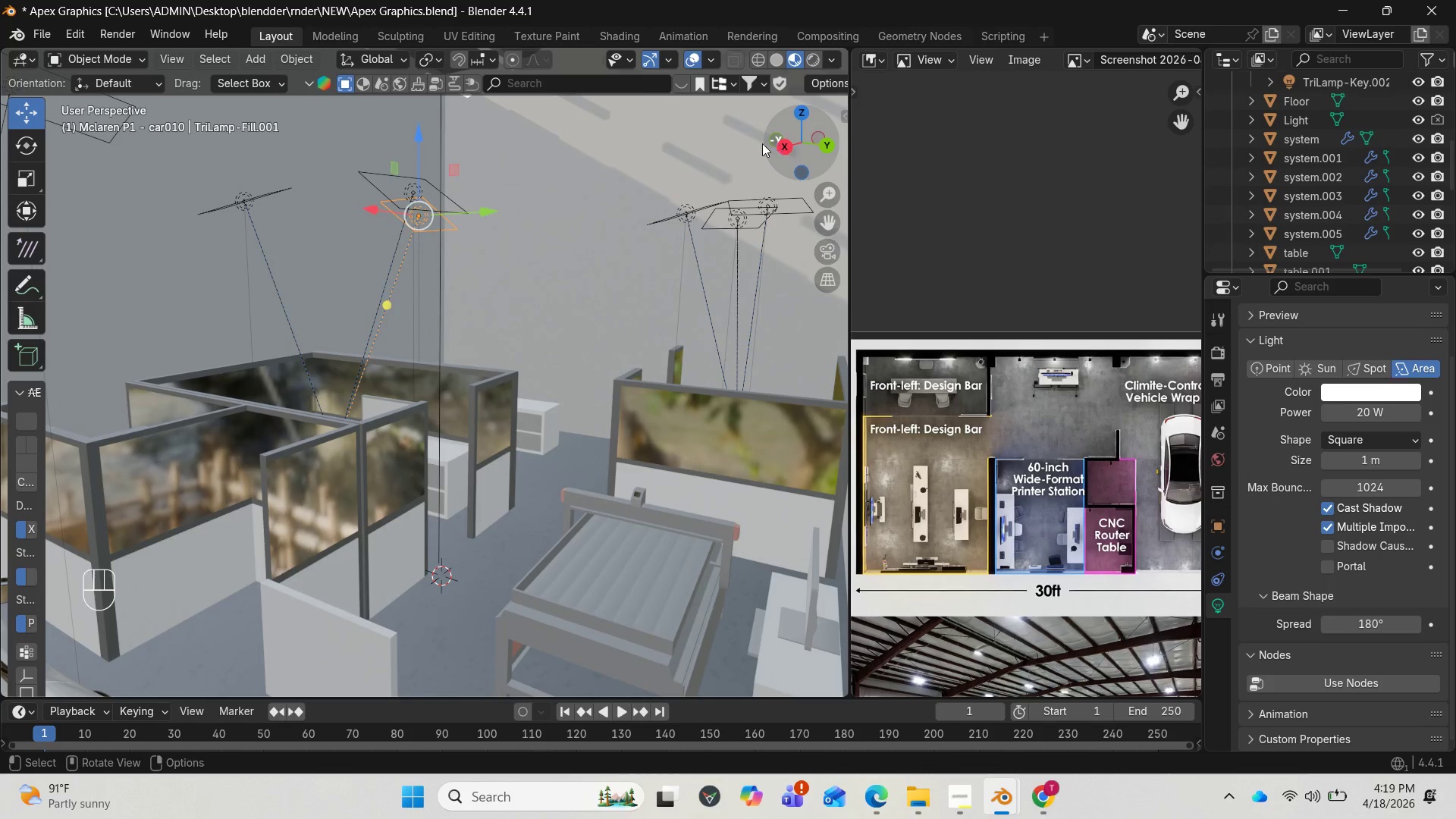 
wait(21.16)
 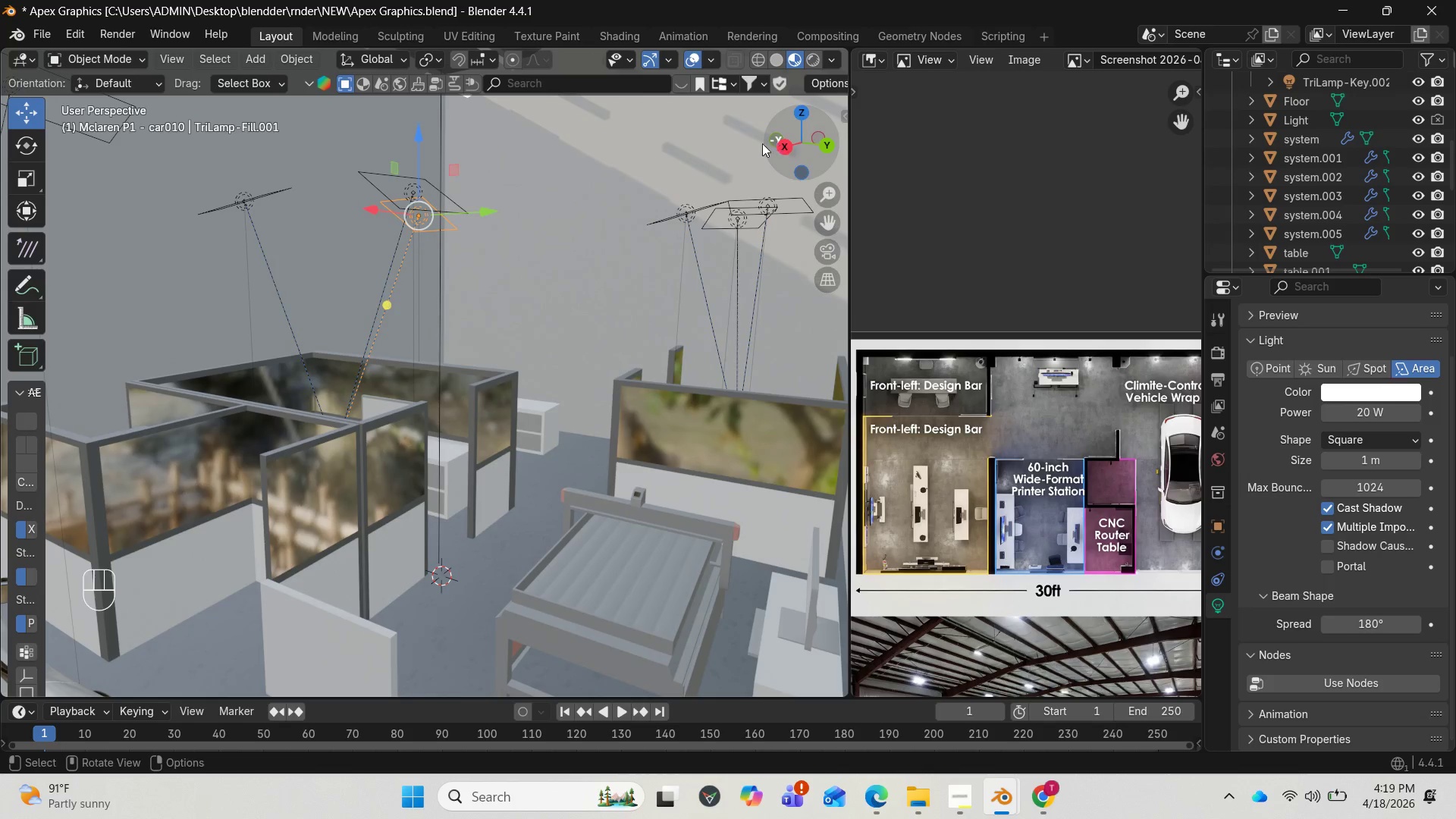 
left_click_drag(start_coordinate=[795, 146], to_coordinate=[788, 204])
 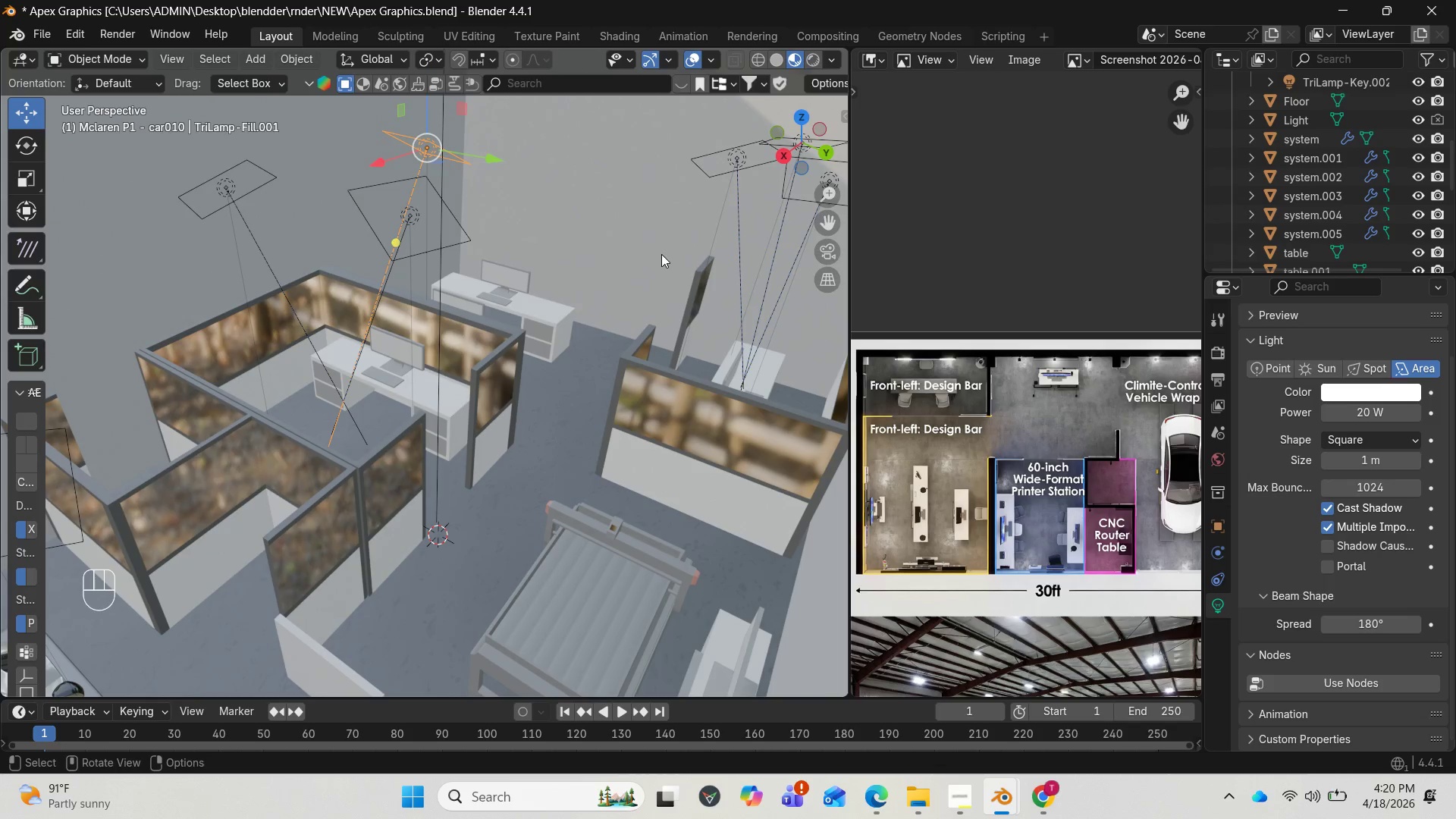 
scroll: coordinate [648, 292], scroll_direction: none, amount: 0.0
 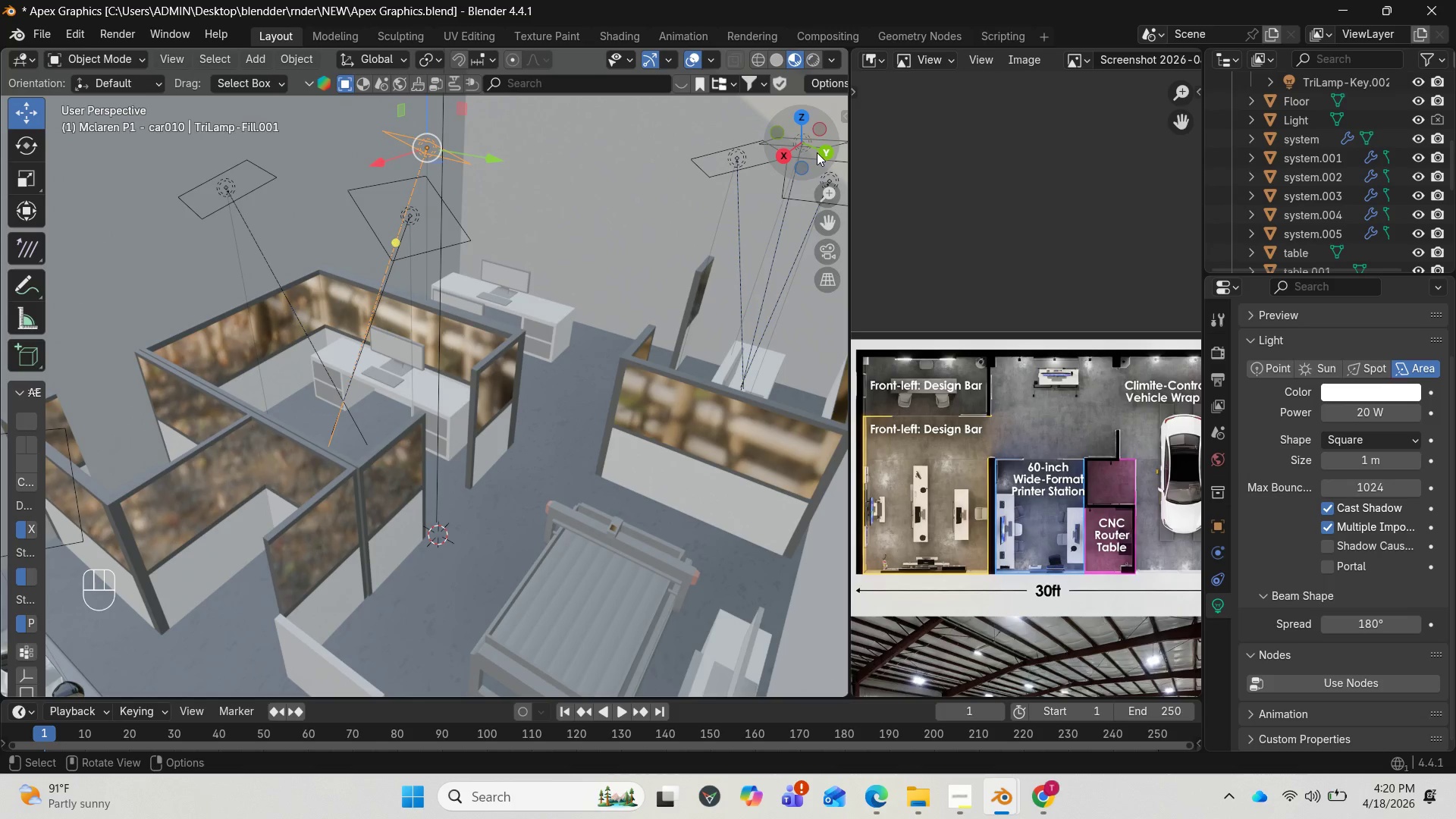 
left_click_drag(start_coordinate=[807, 141], to_coordinate=[802, 69])
 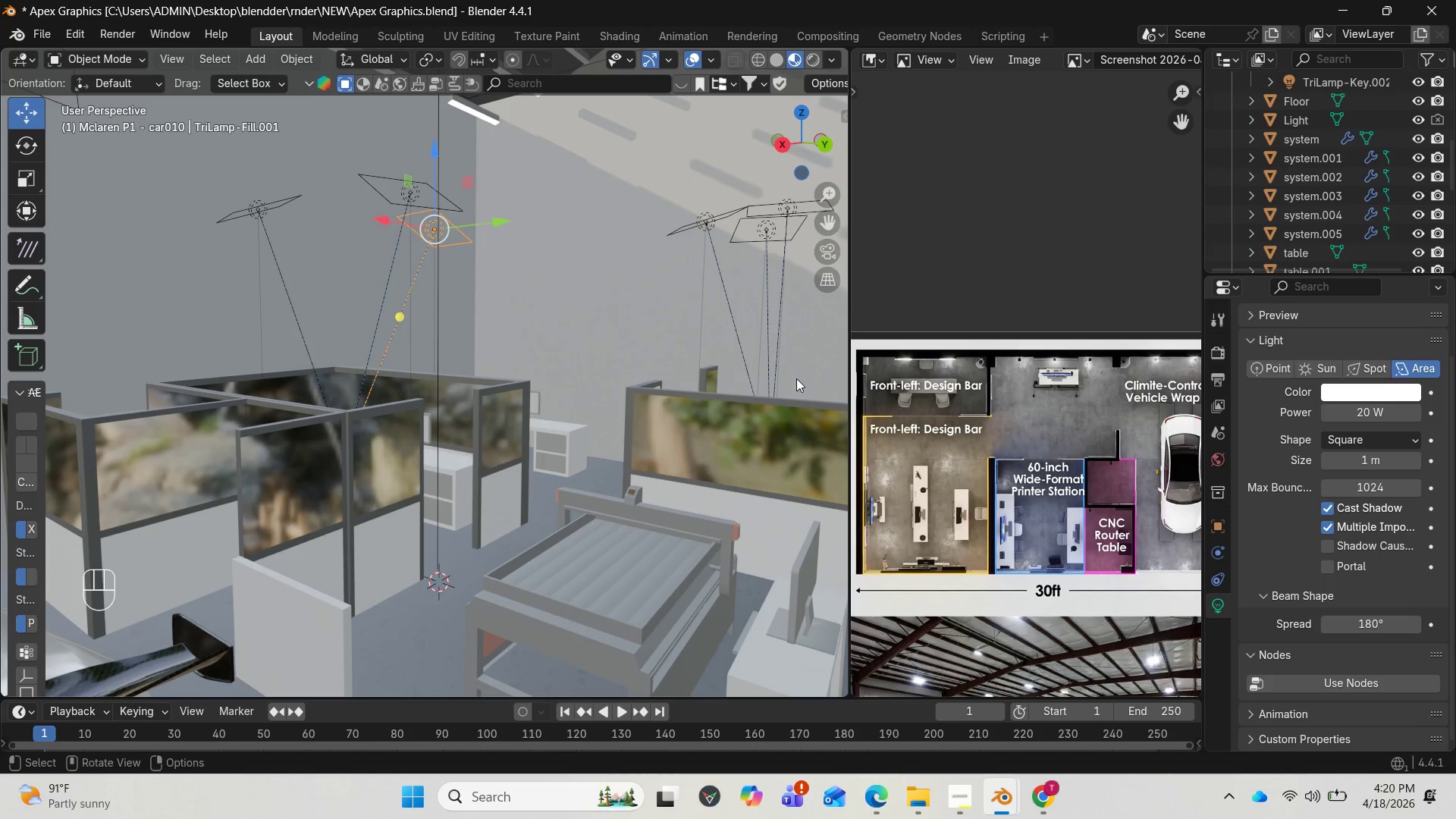 
wait(6.61)
 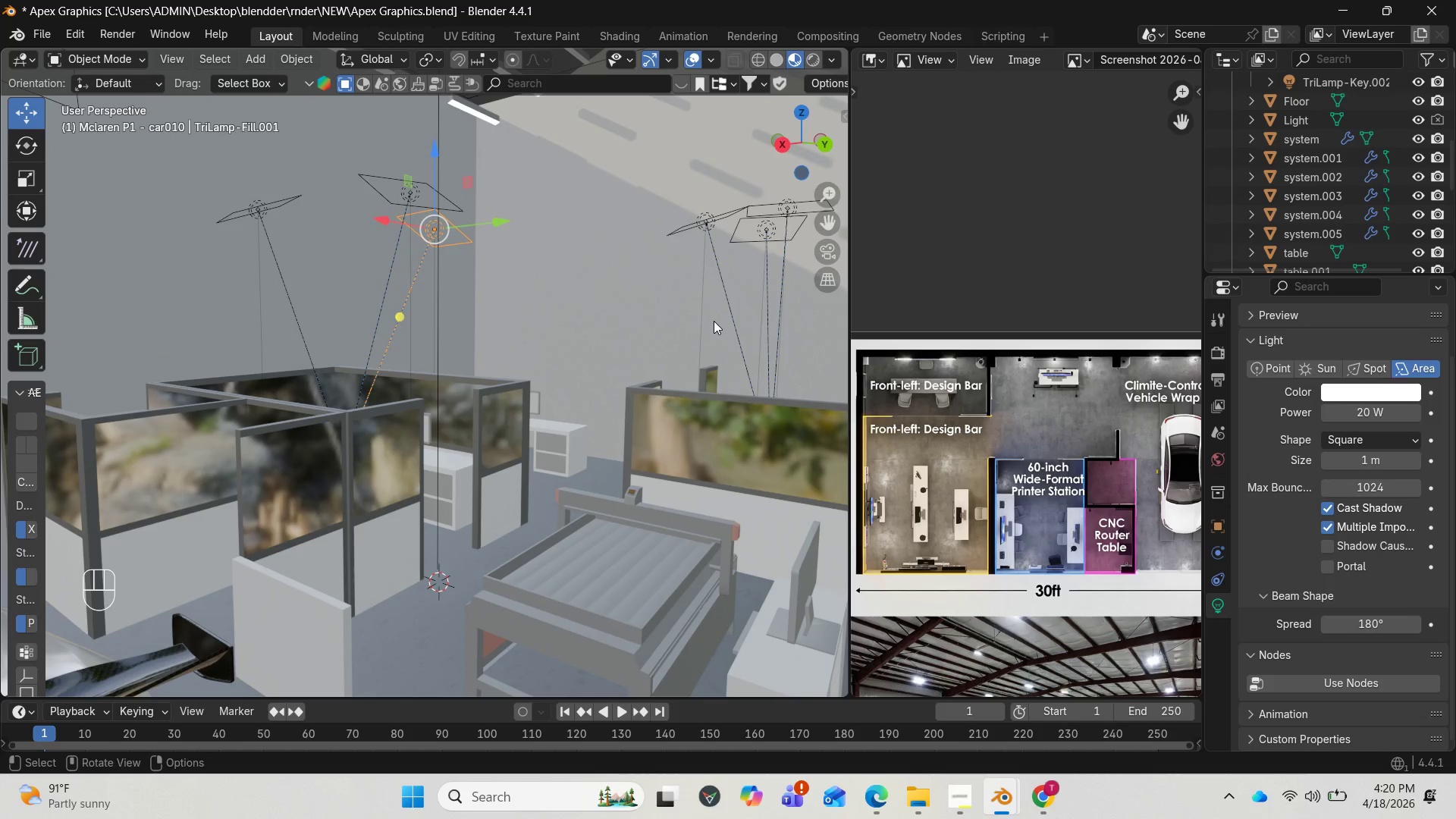 
scroll: coordinate [1038, 500], scroll_direction: down, amount: 3.0
 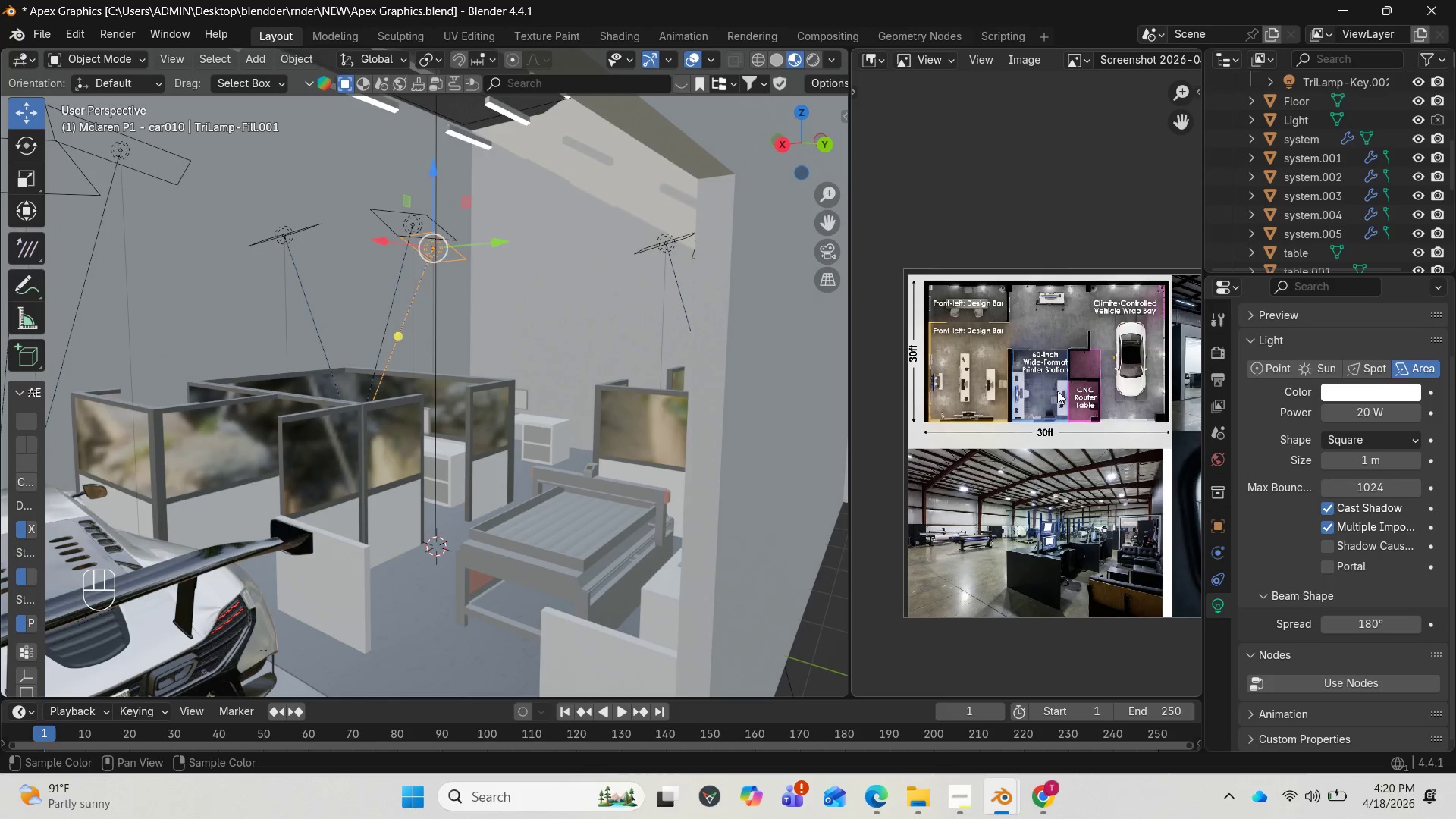 
wait(6.47)
 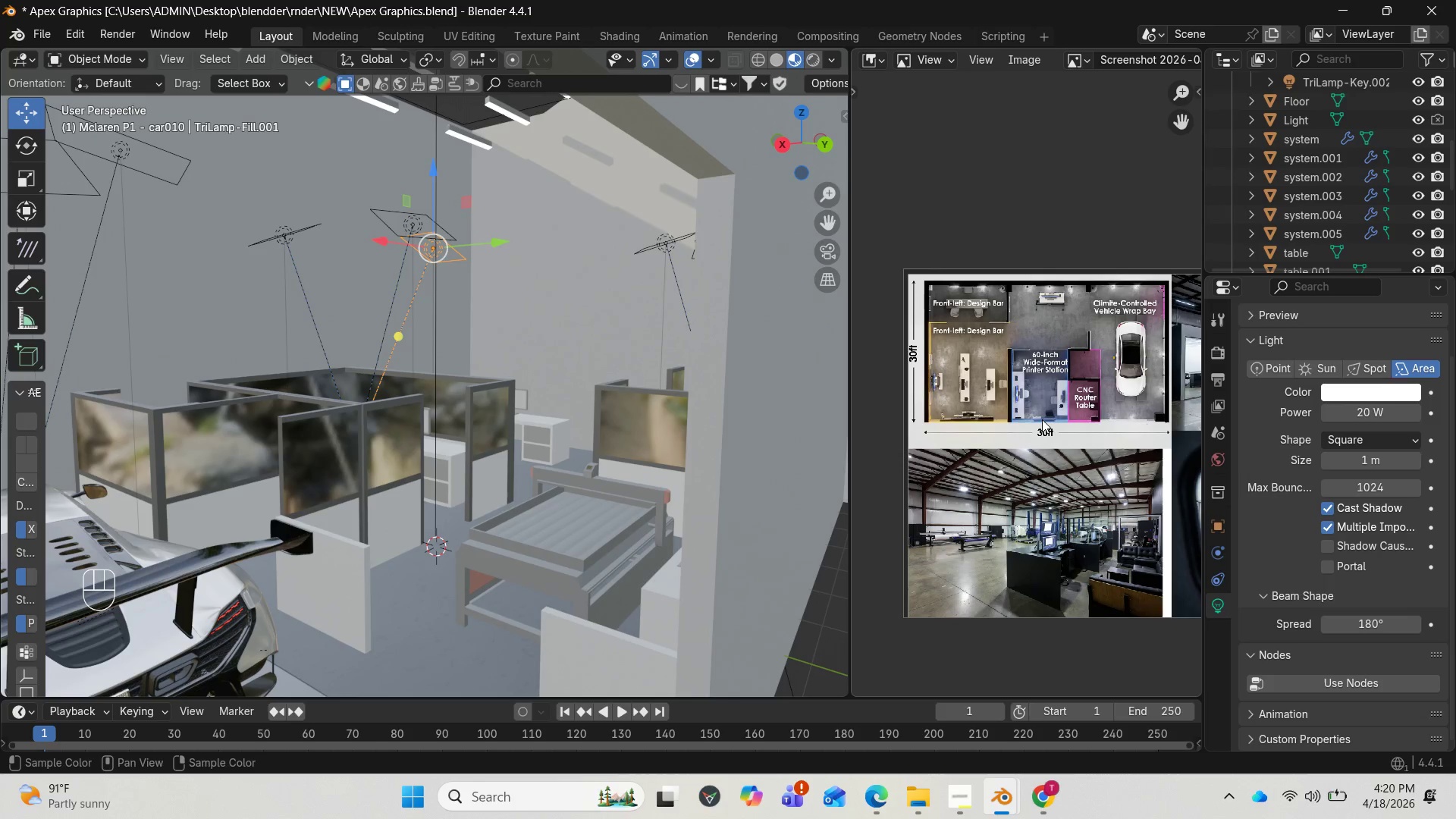 
left_click([519, 113])
 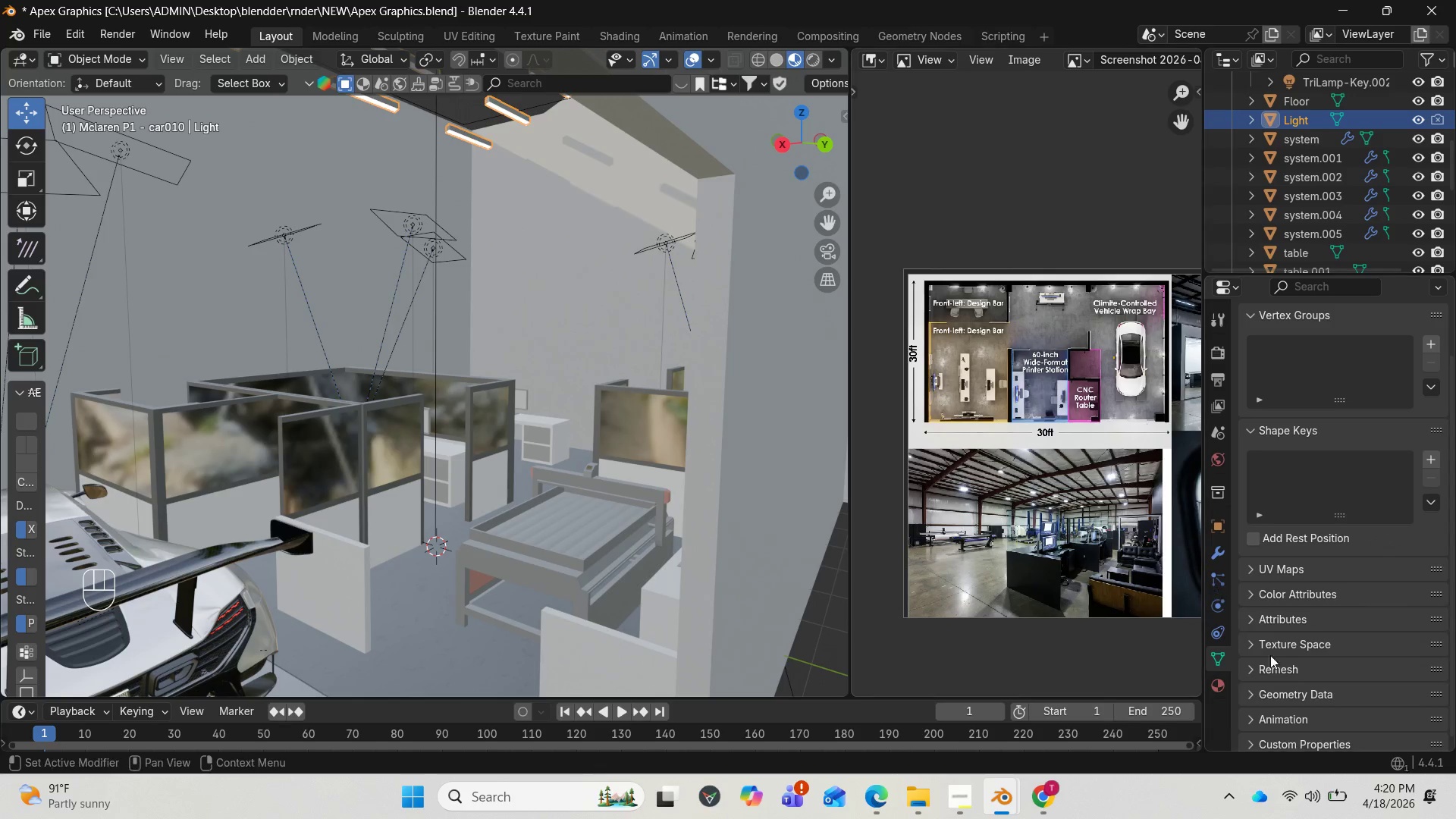 
left_click([1221, 682])
 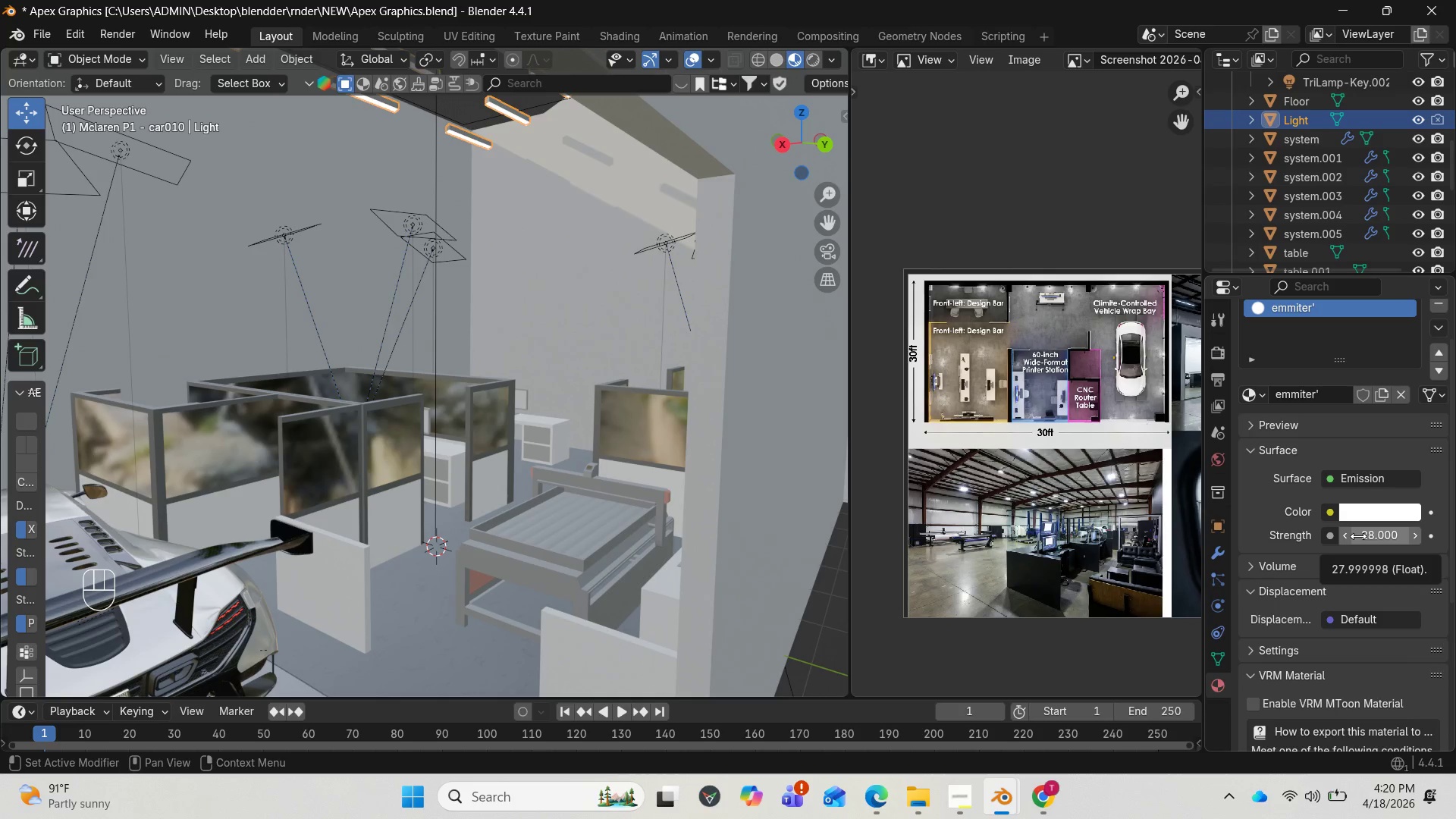 
left_click_drag(start_coordinate=[1358, 536], to_coordinate=[321, 547])
 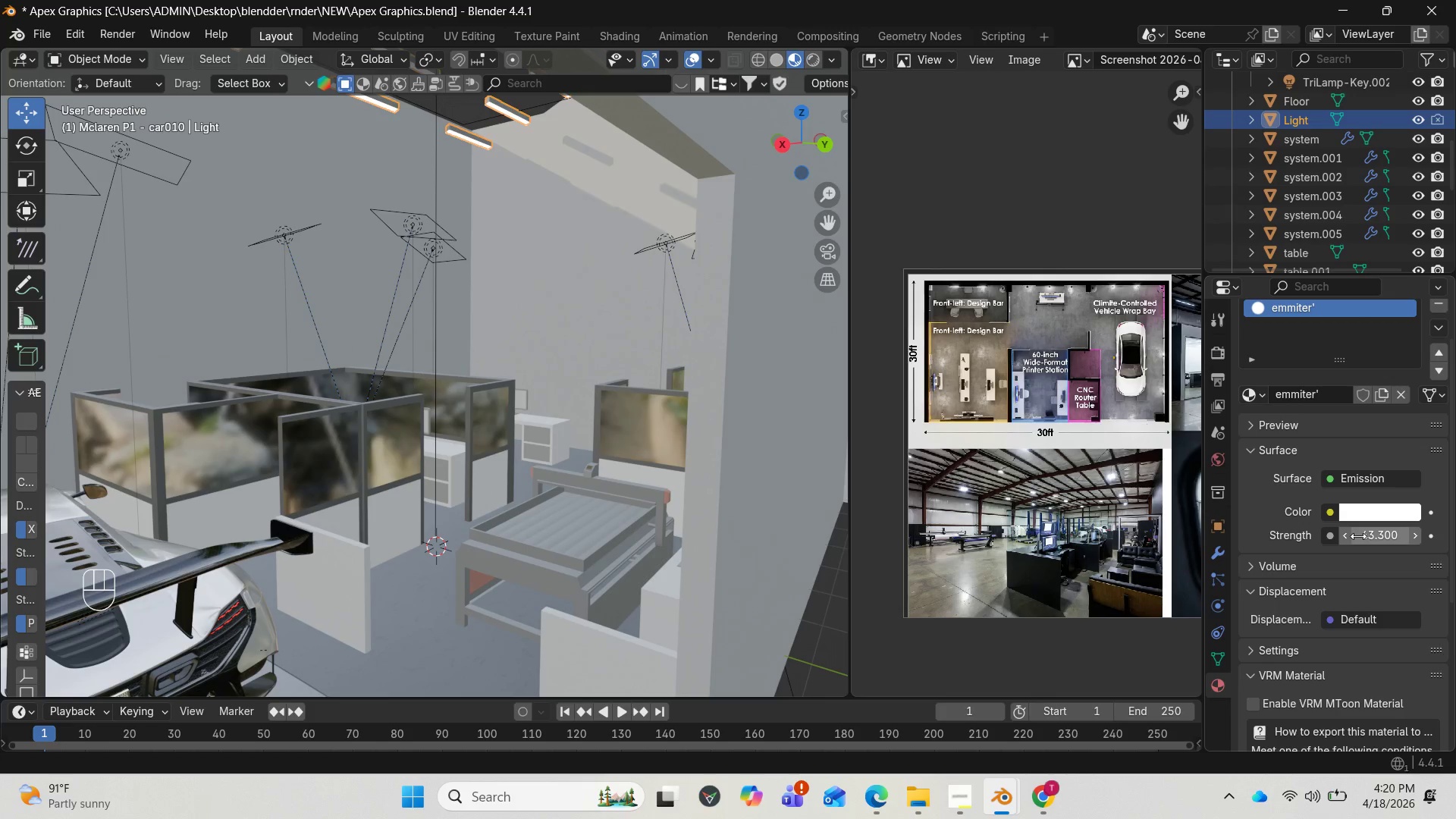 
left_click([1358, 536])
 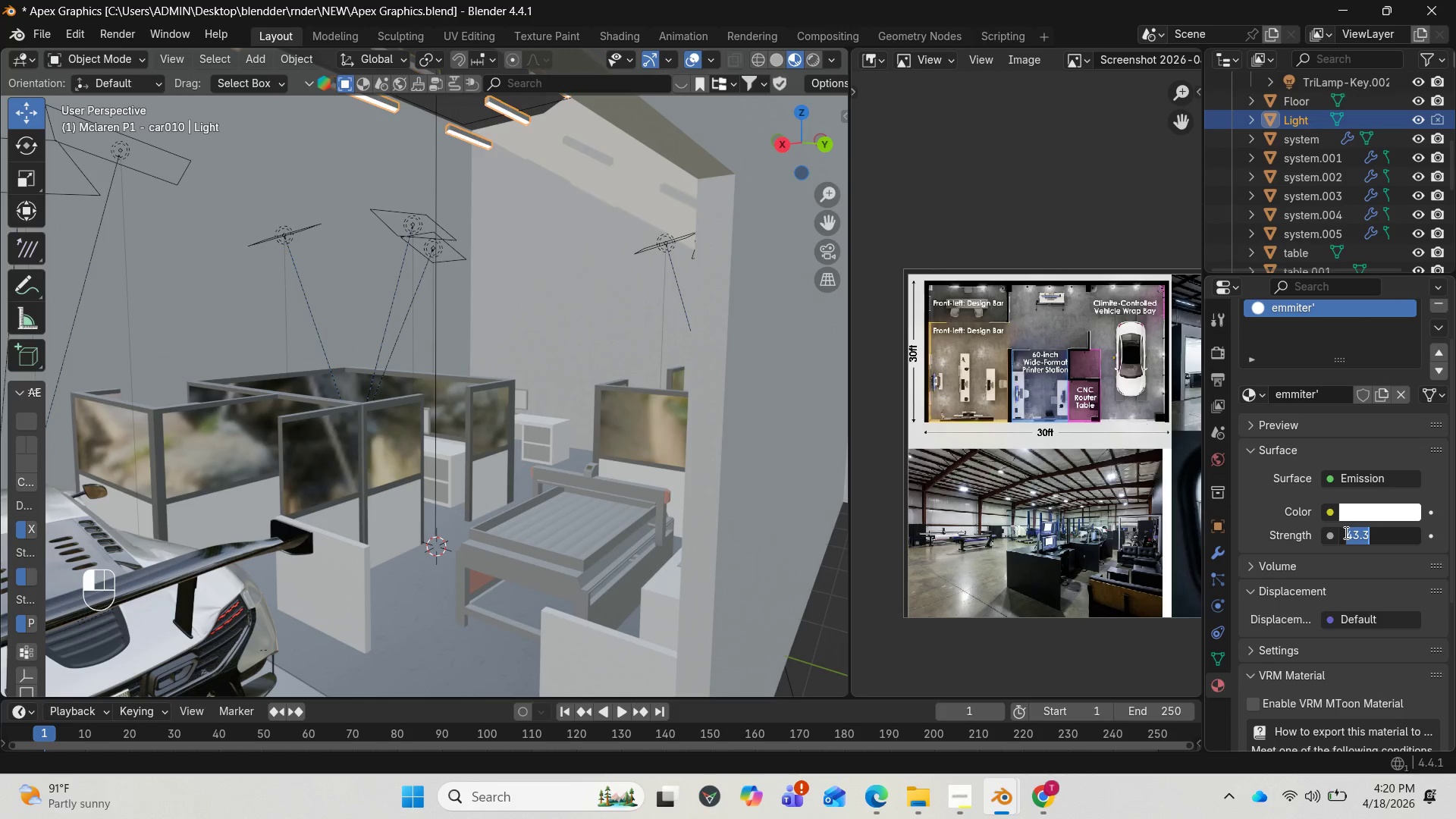 
type(100)
 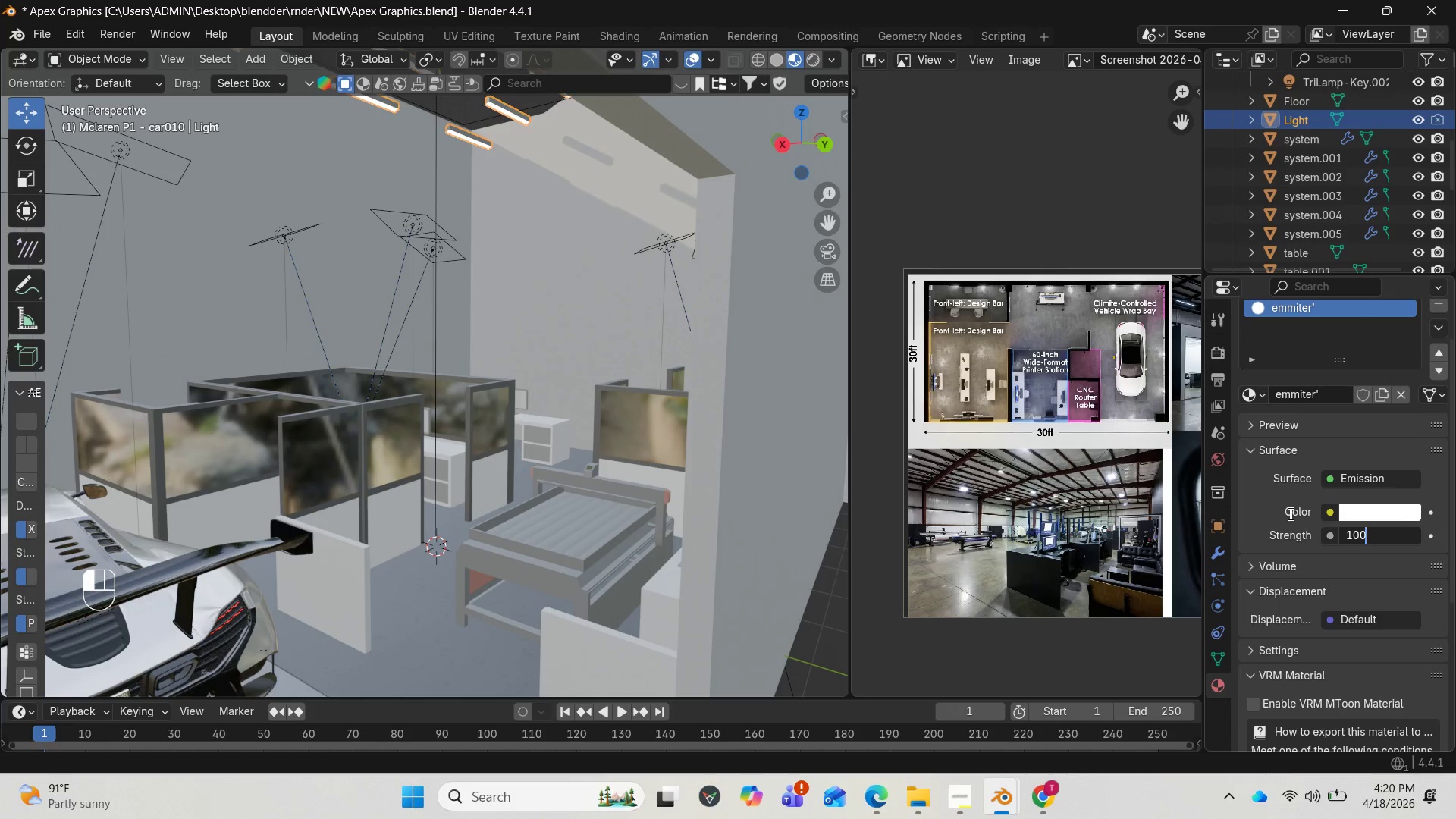 
key(Enter)
 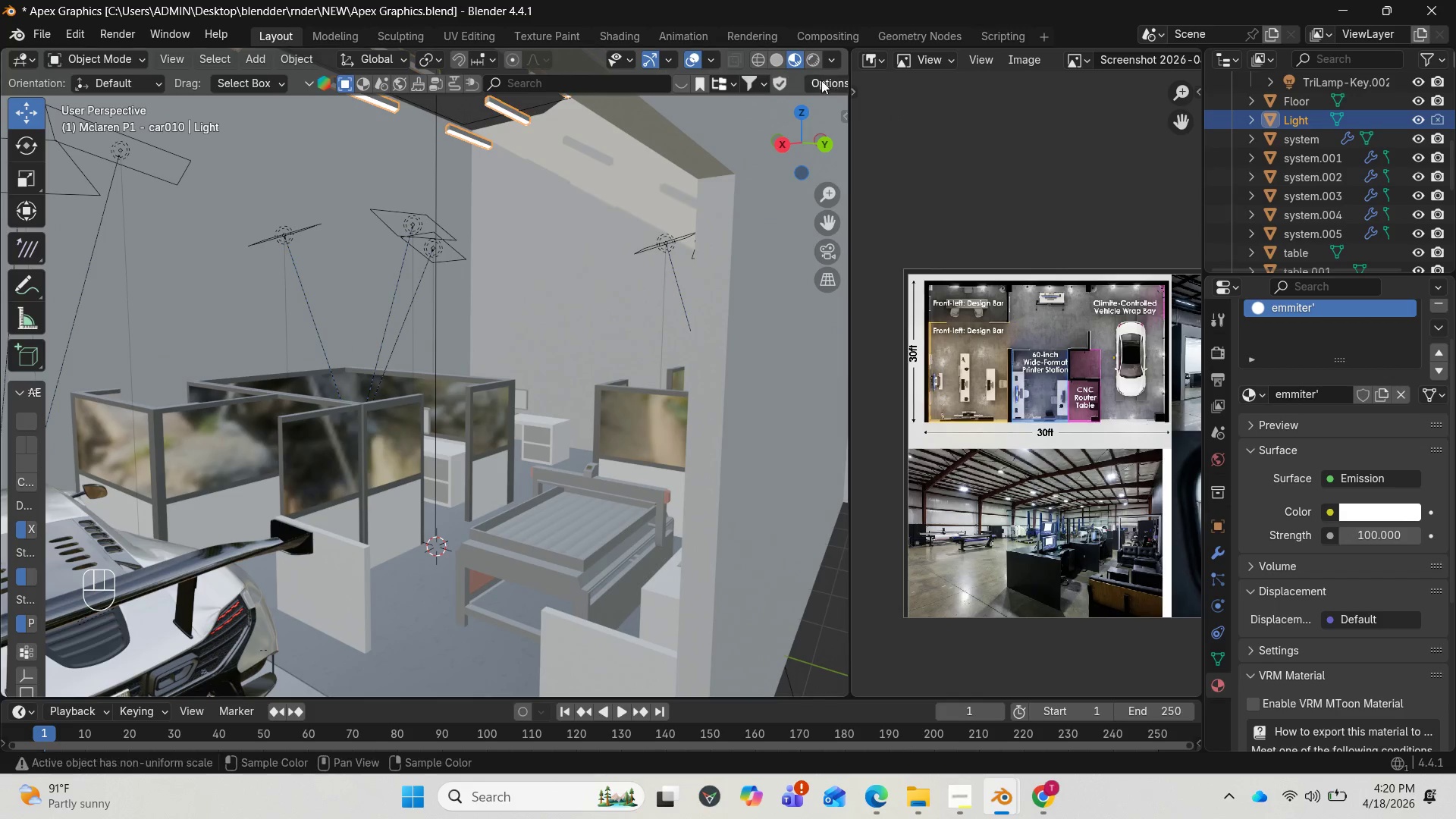 
left_click([815, 55])
 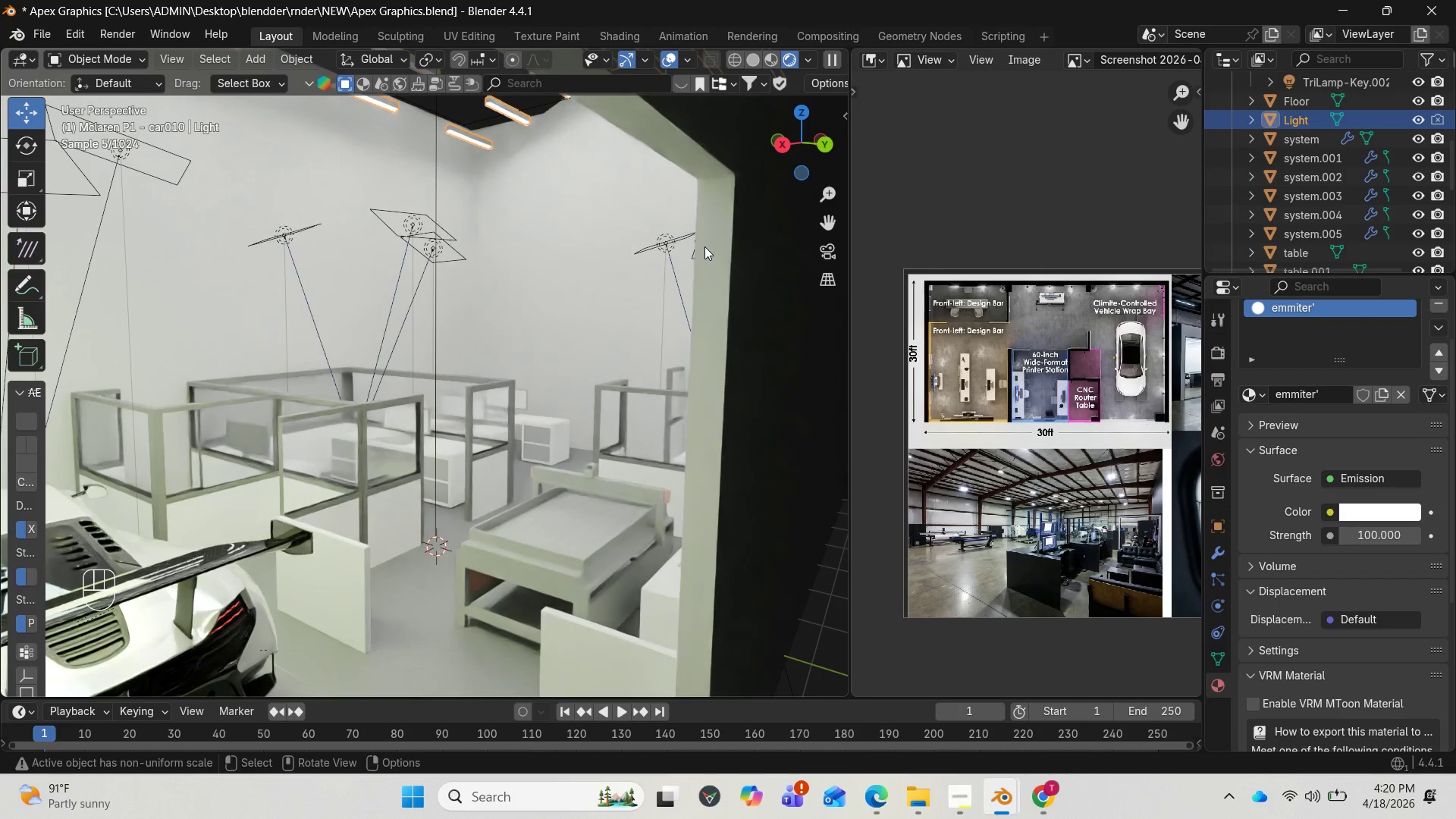 
wait(12.83)
 